 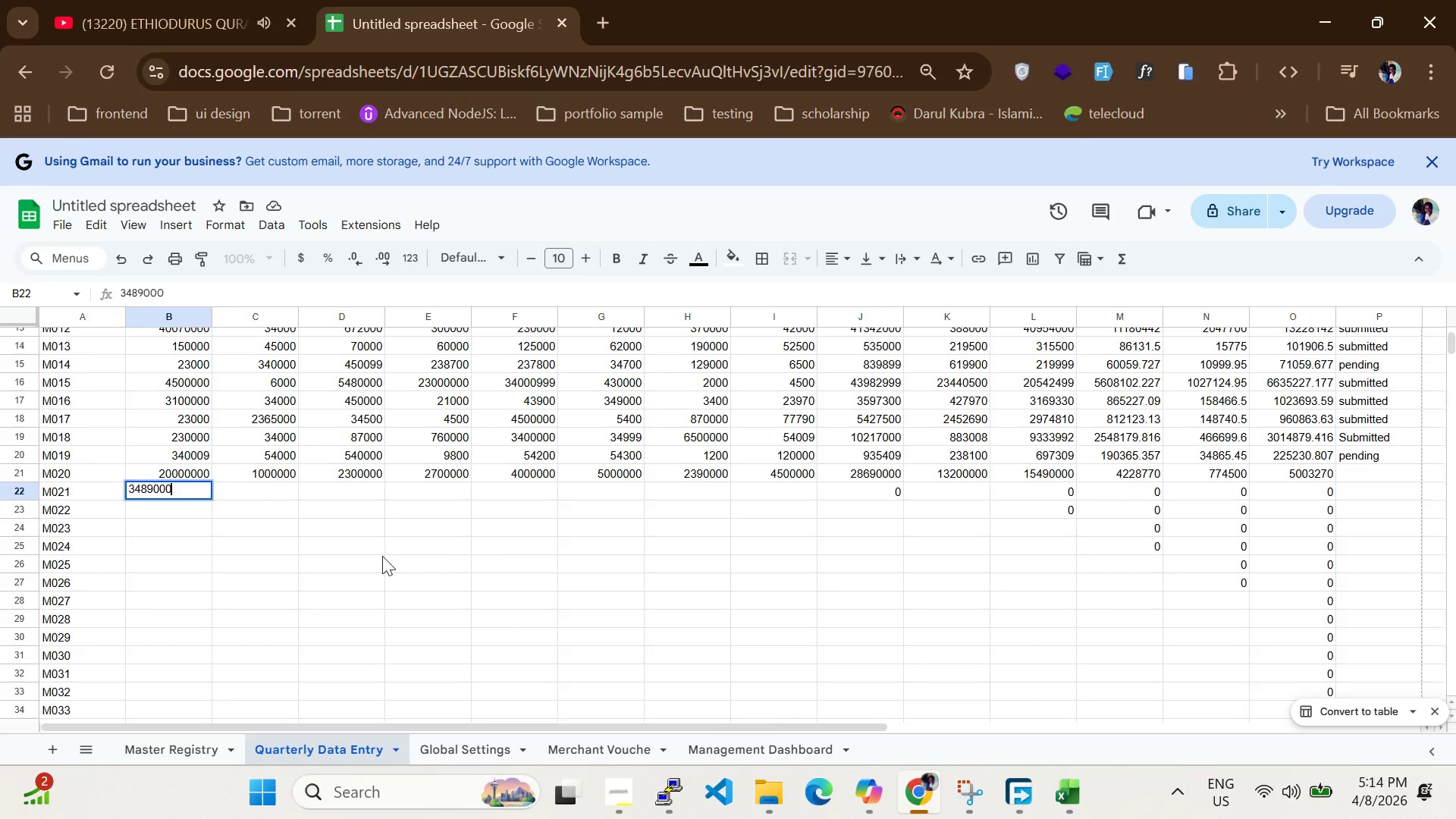 
left_click([262, 491])
 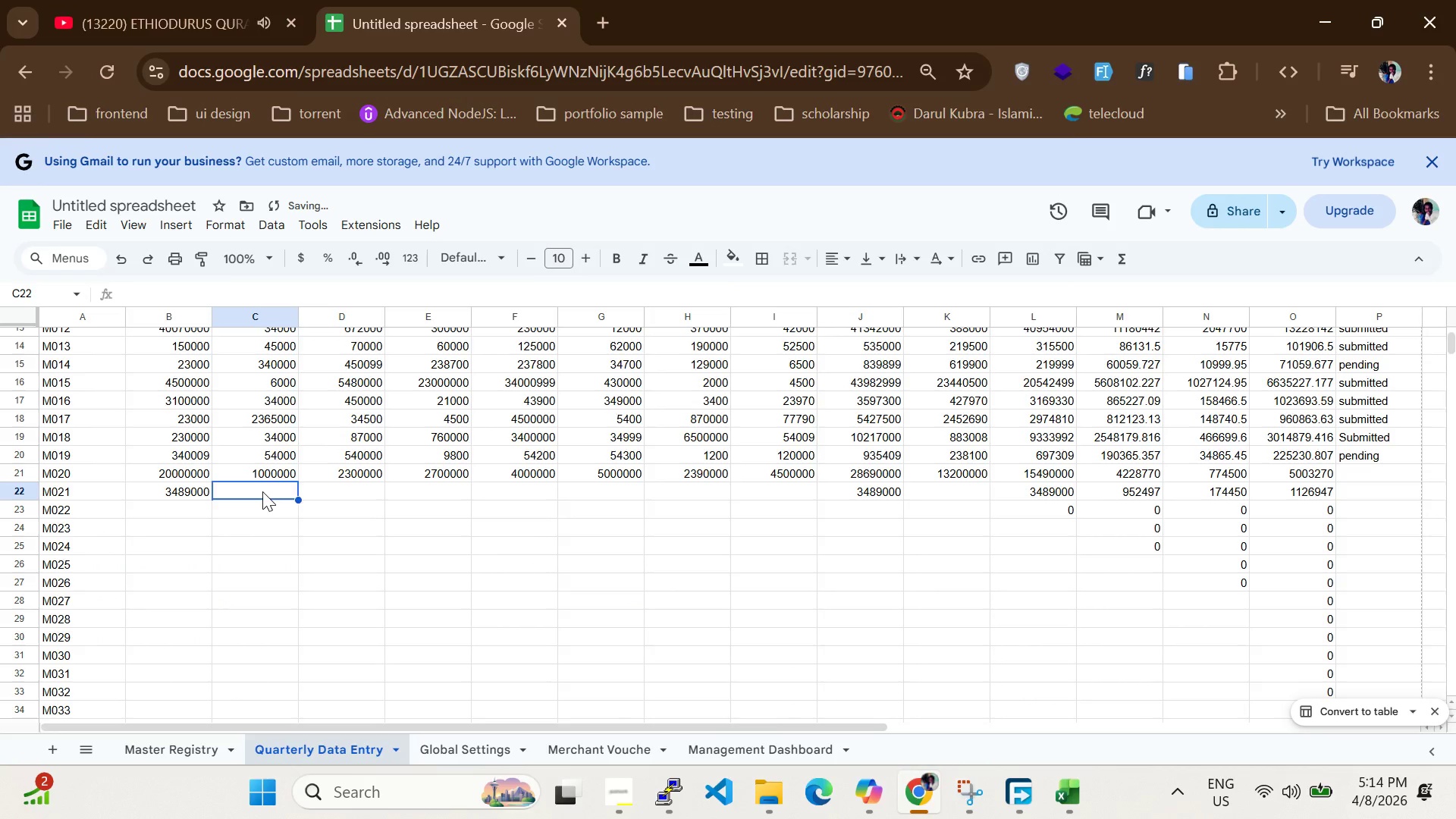 
type(200000)
 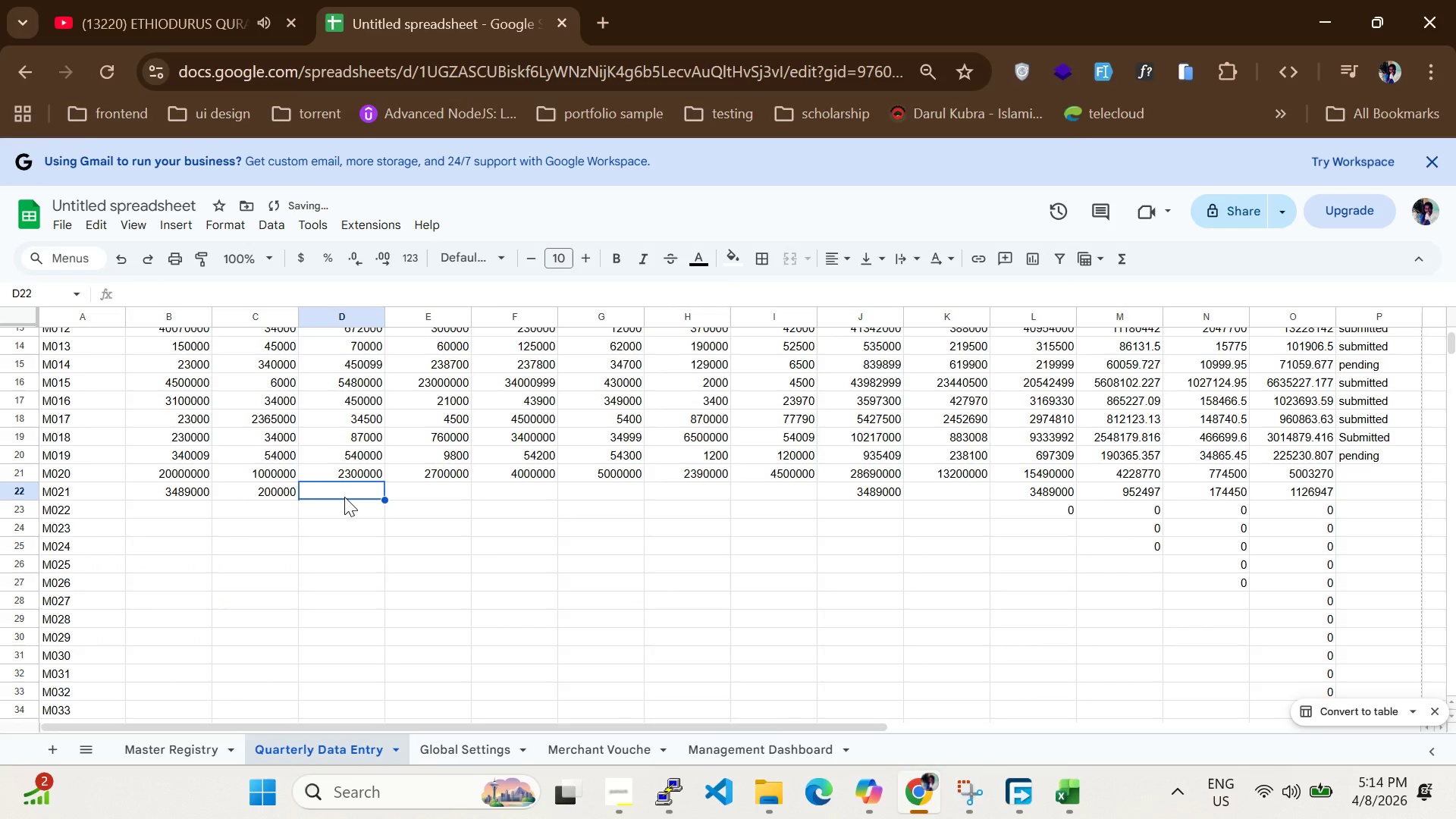 
type(3000000)
 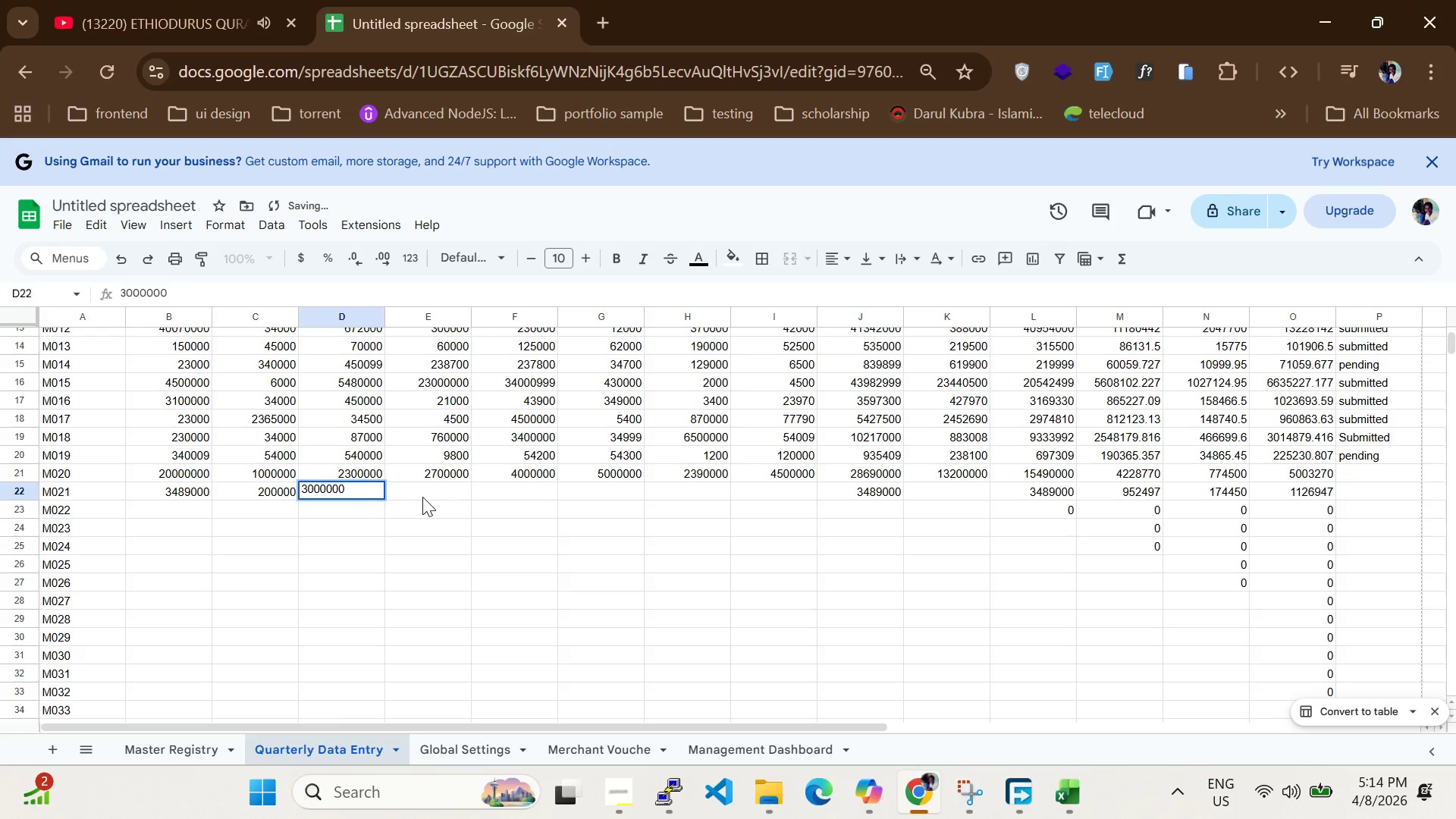 
left_click([422, 497])
 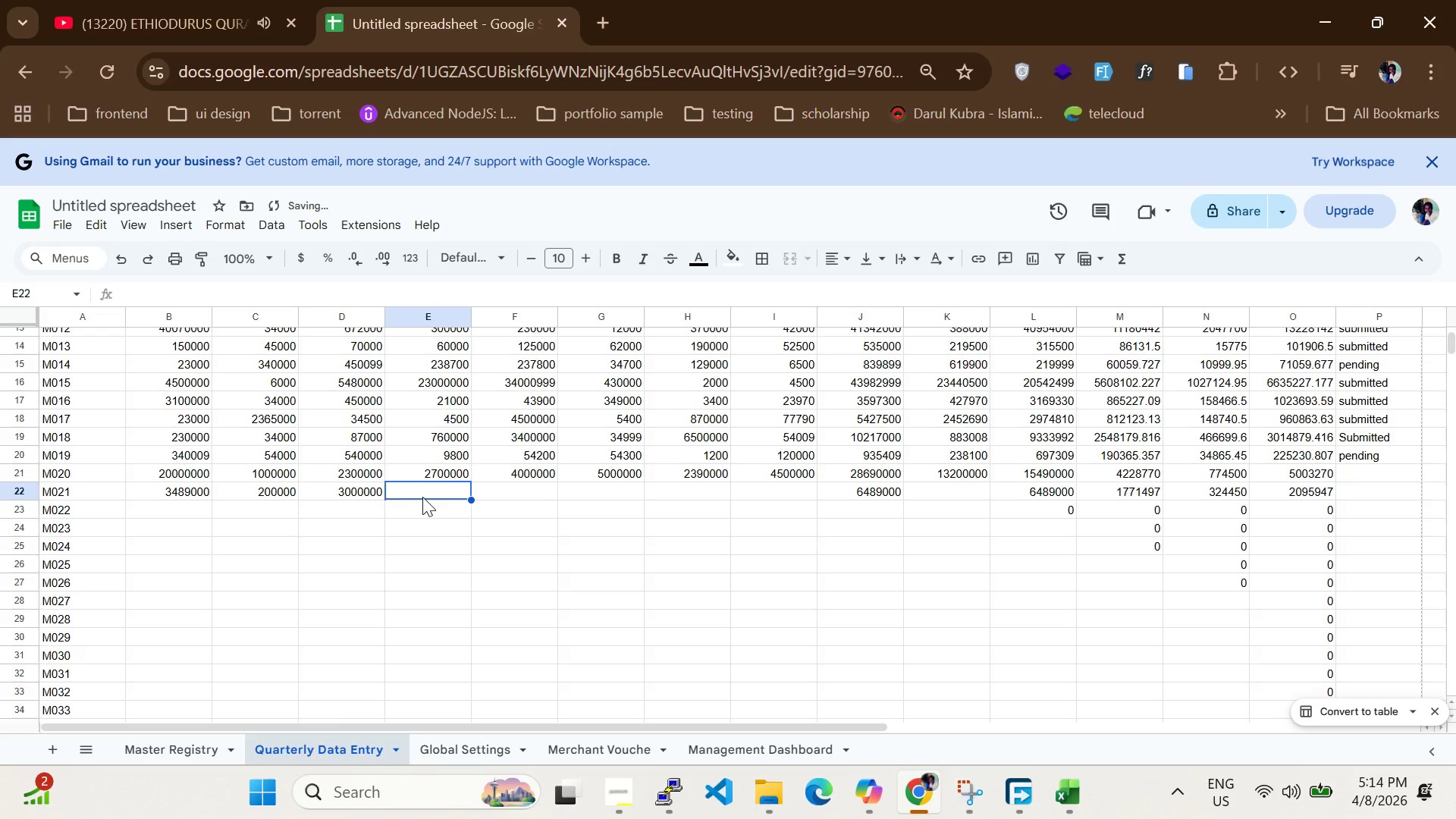 
type(7000000)
 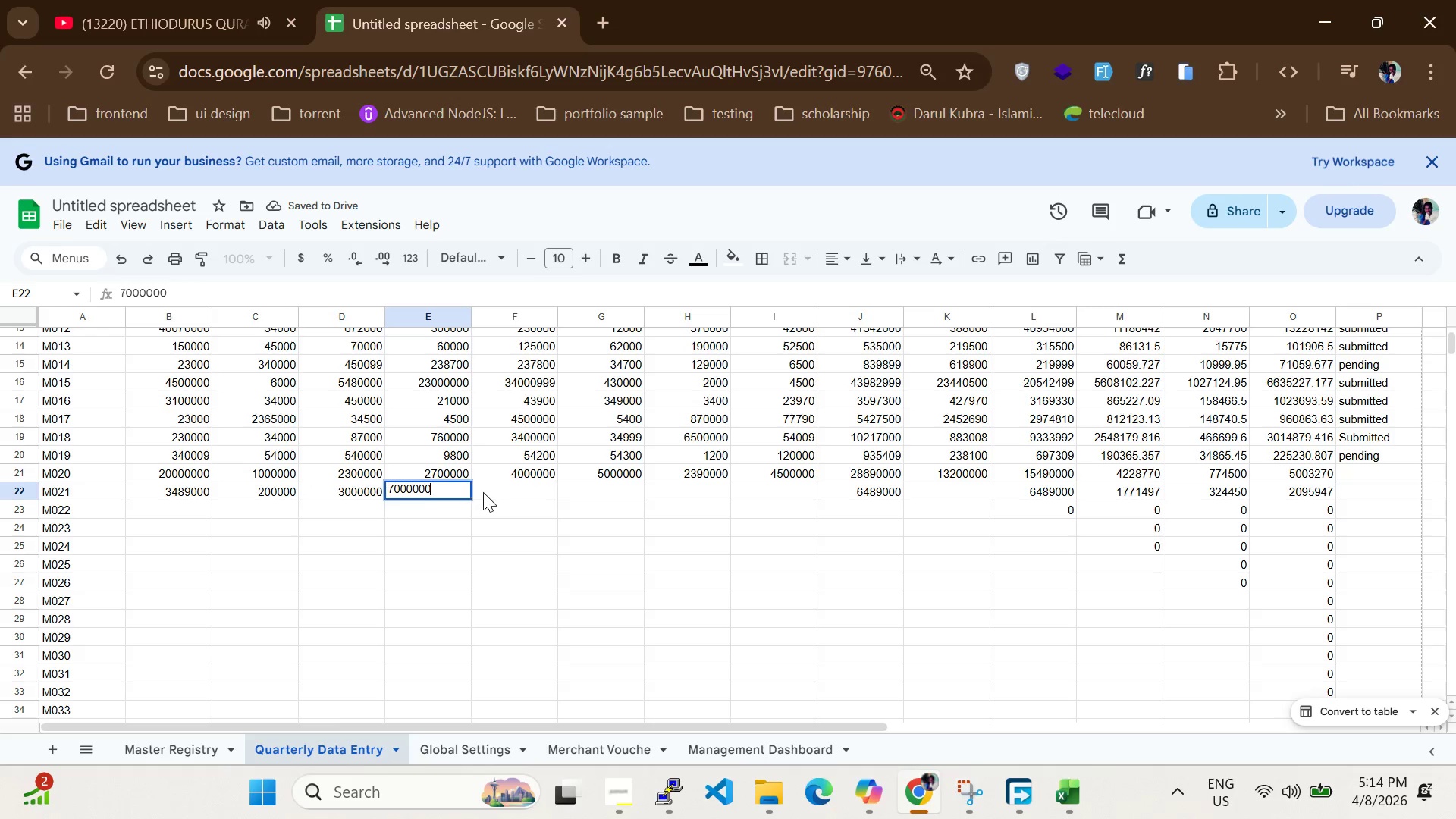 
left_click_drag(start_coordinate=[479, 489], to_coordinate=[485, 492])
 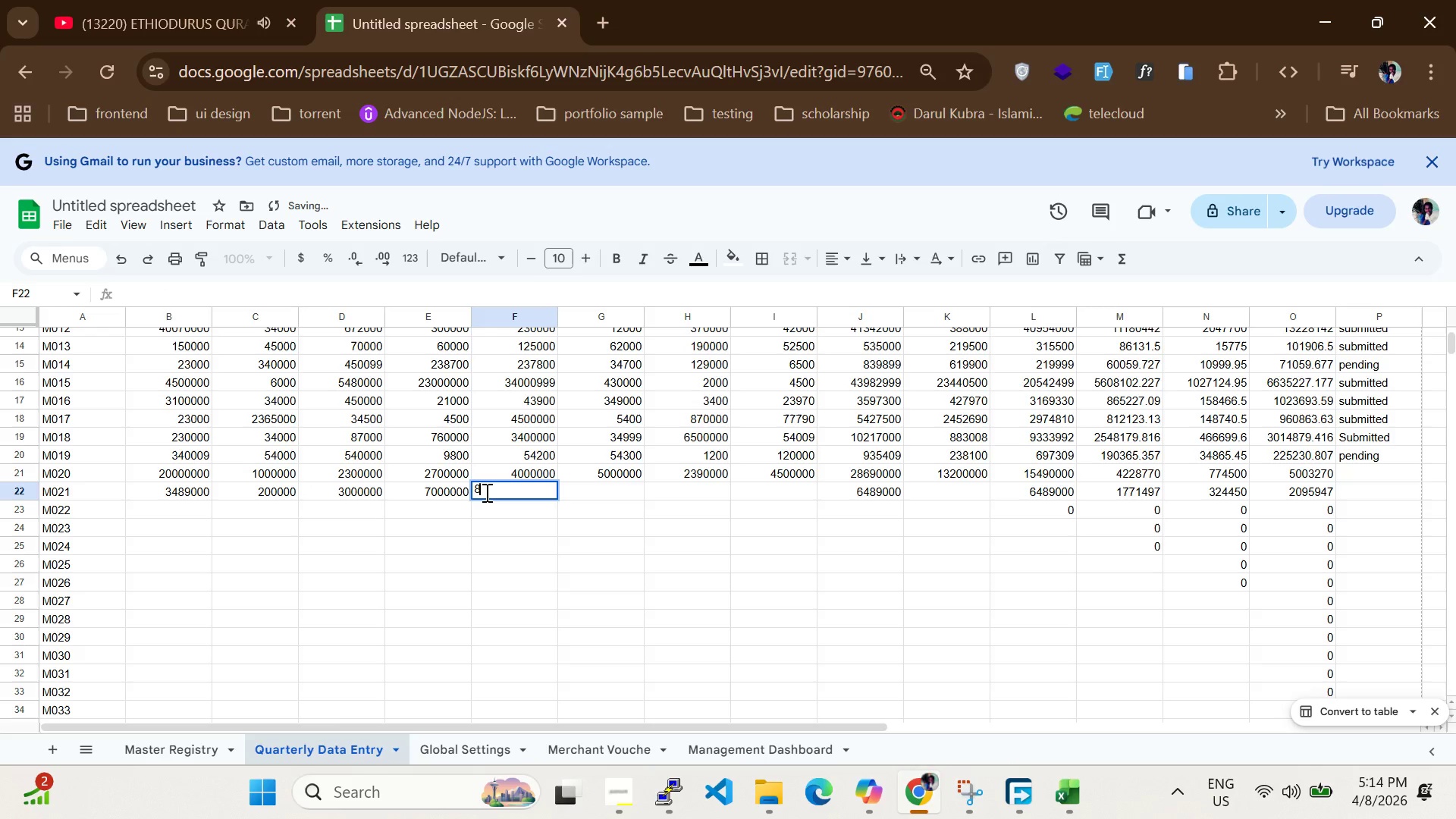 
type(8000000)
 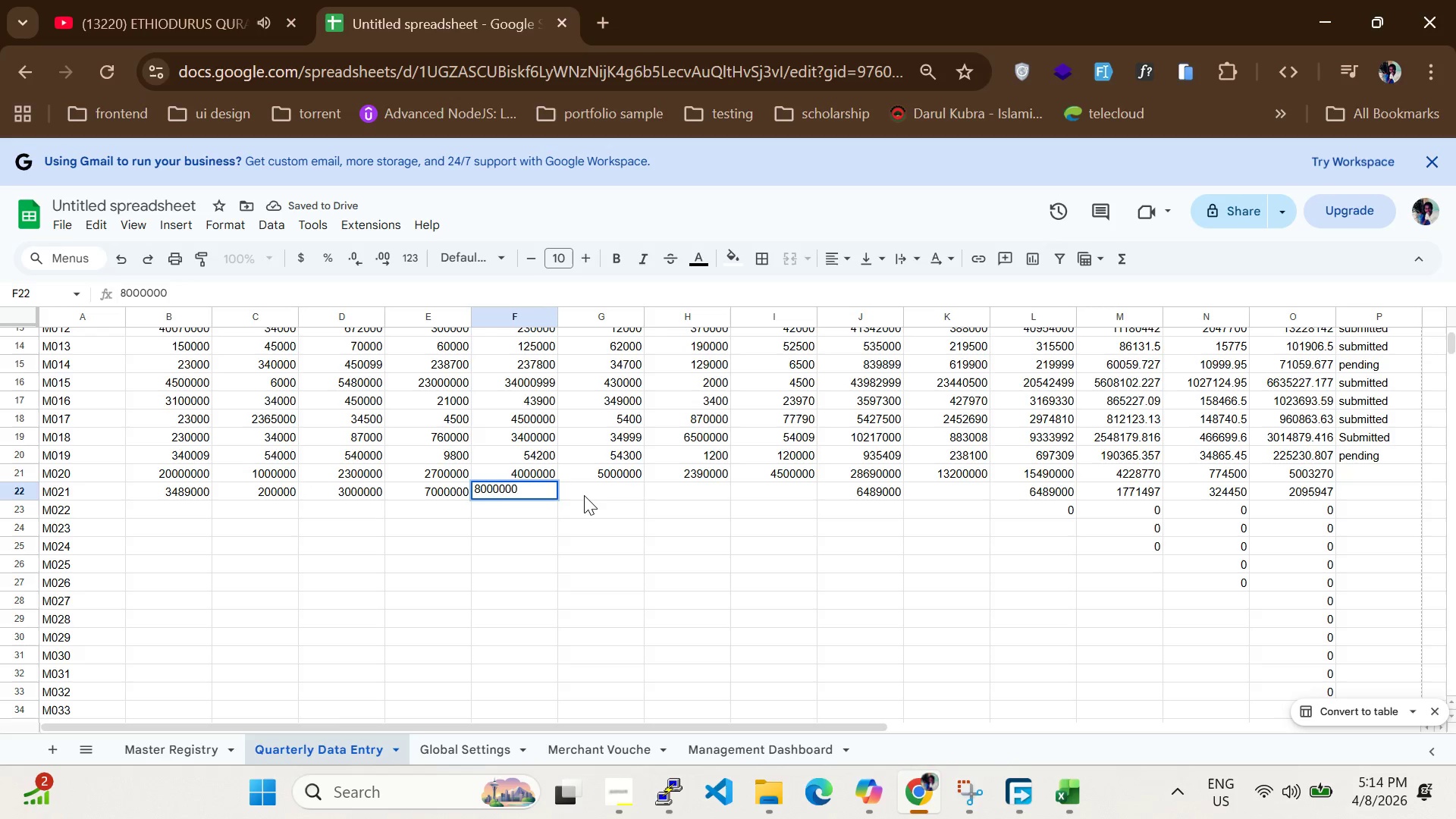 
left_click([585, 495])
 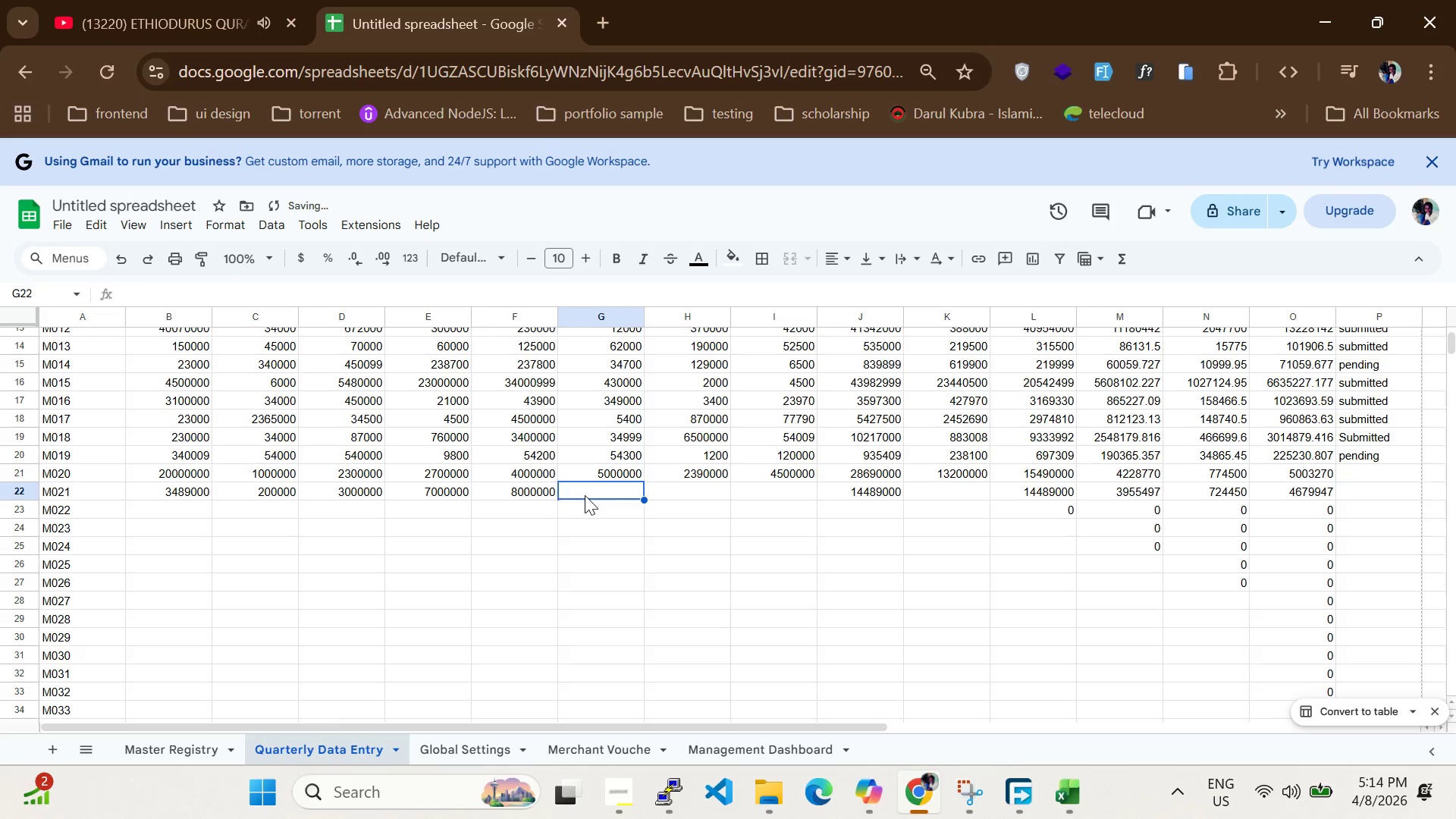 
type(1290000)
 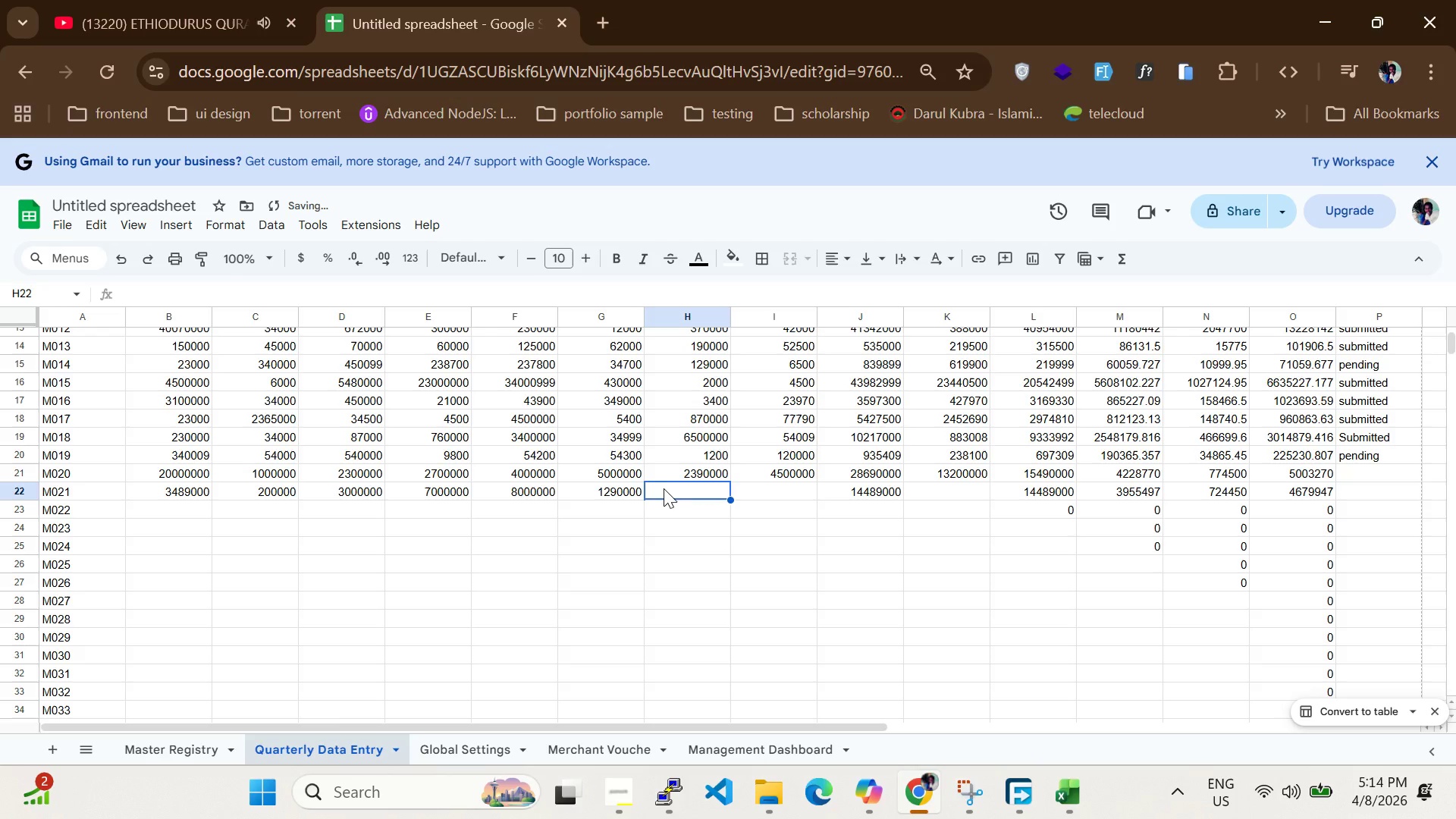 
type(230000)
 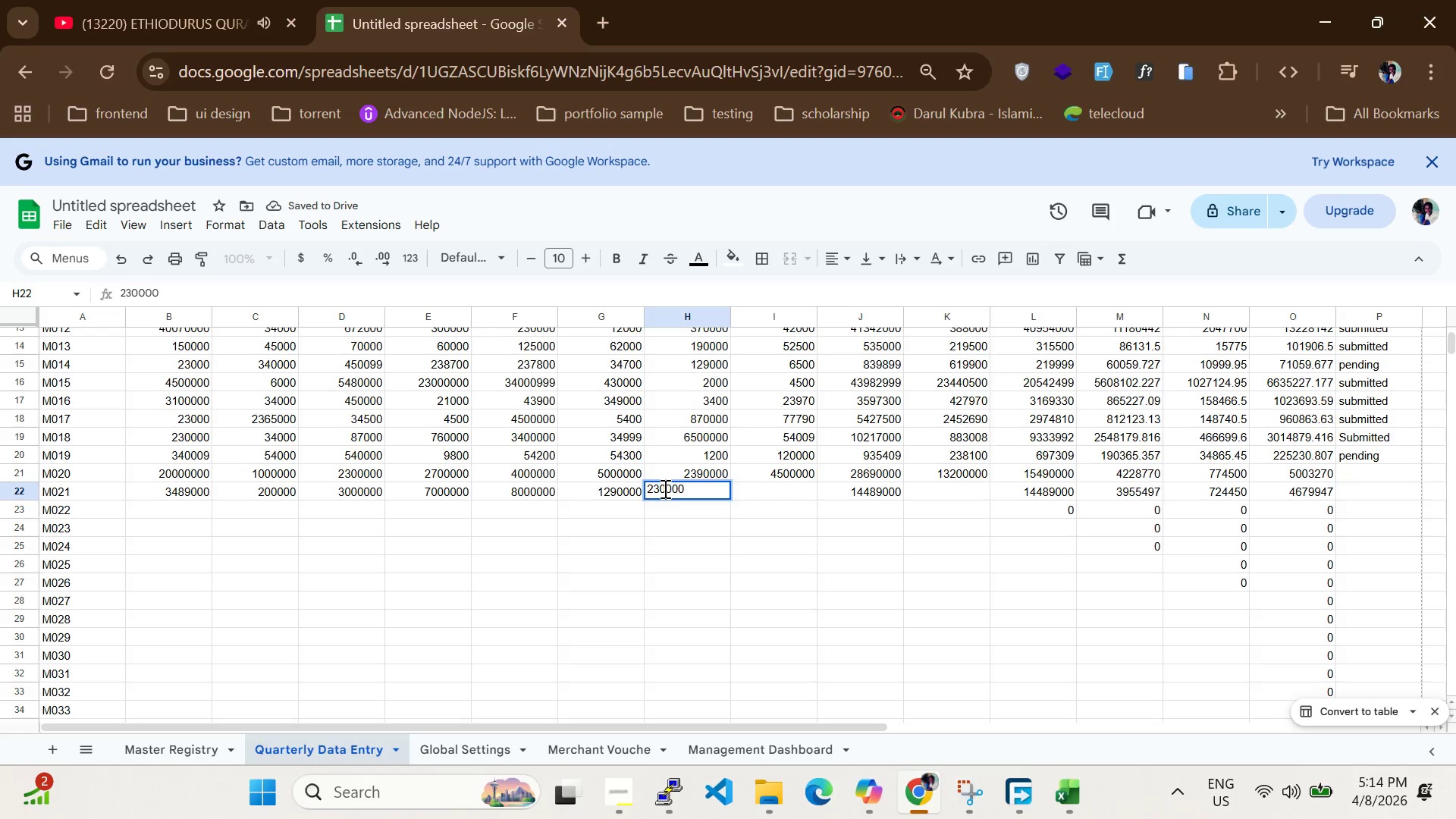 
key(Enter)
 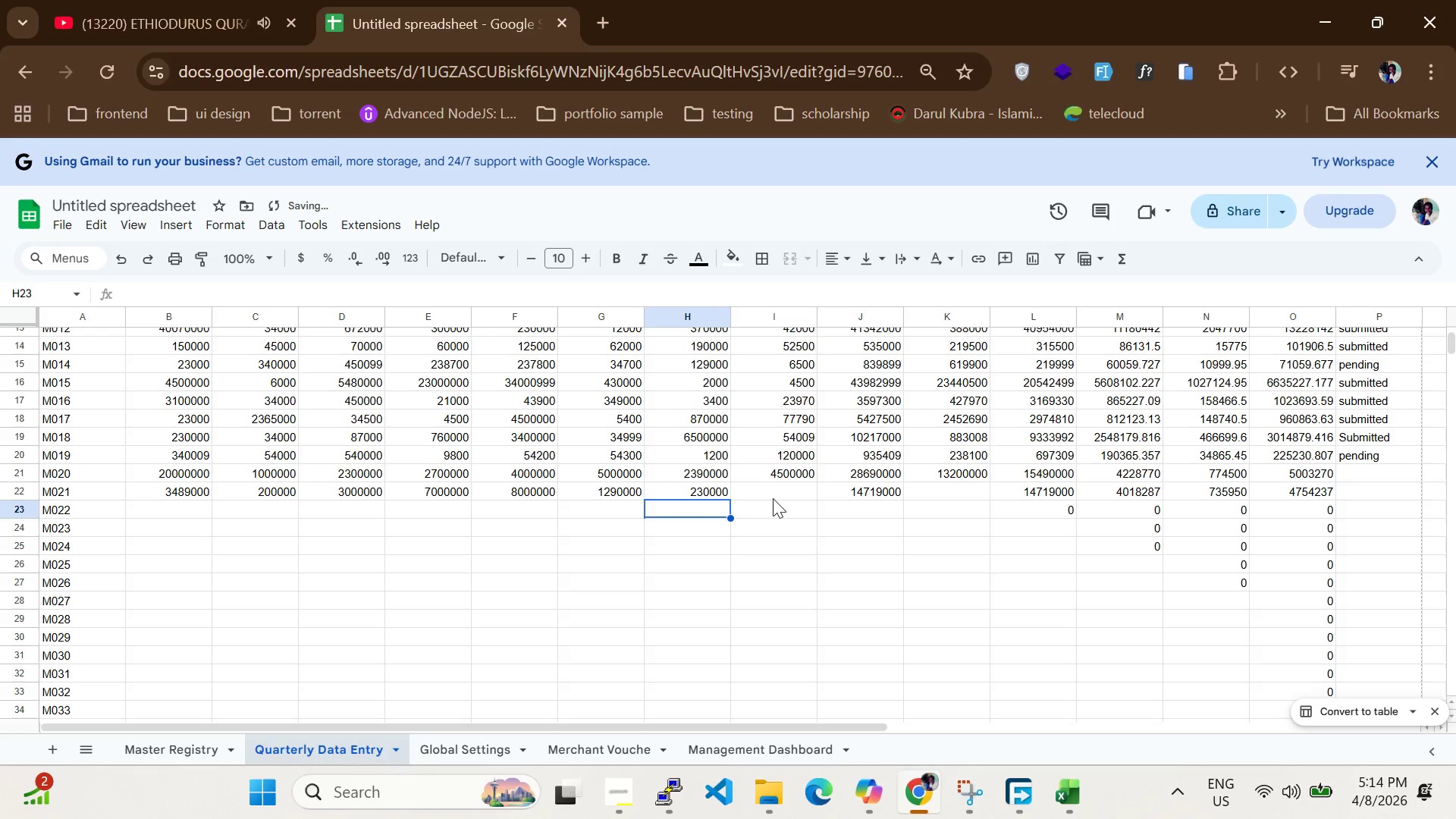 
left_click([774, 499])
 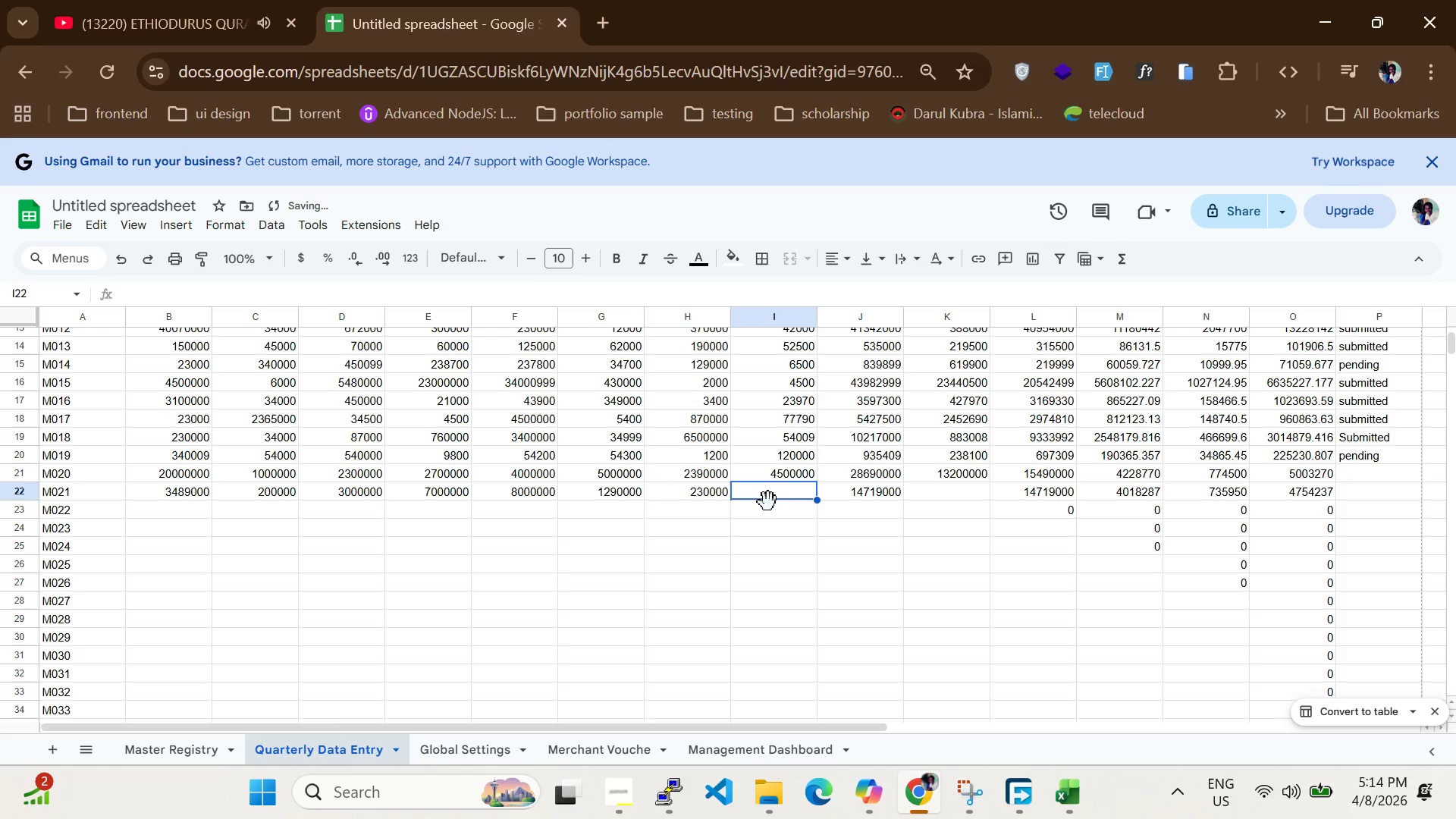 
scroll: coordinate [753, 513], scroll_direction: up, amount: 5.0
 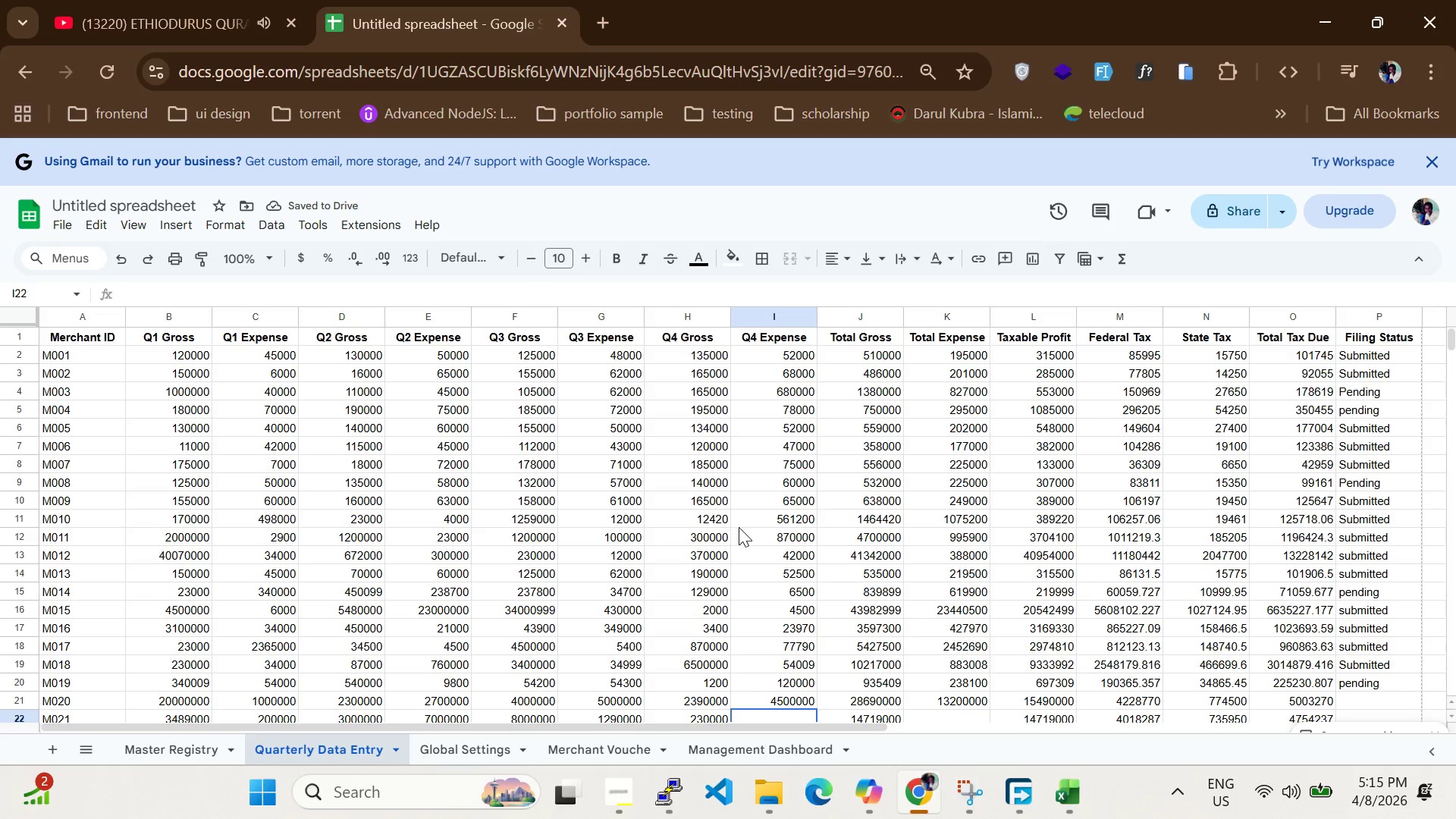 
scroll: coordinate [739, 527], scroll_direction: none, amount: 0.0
 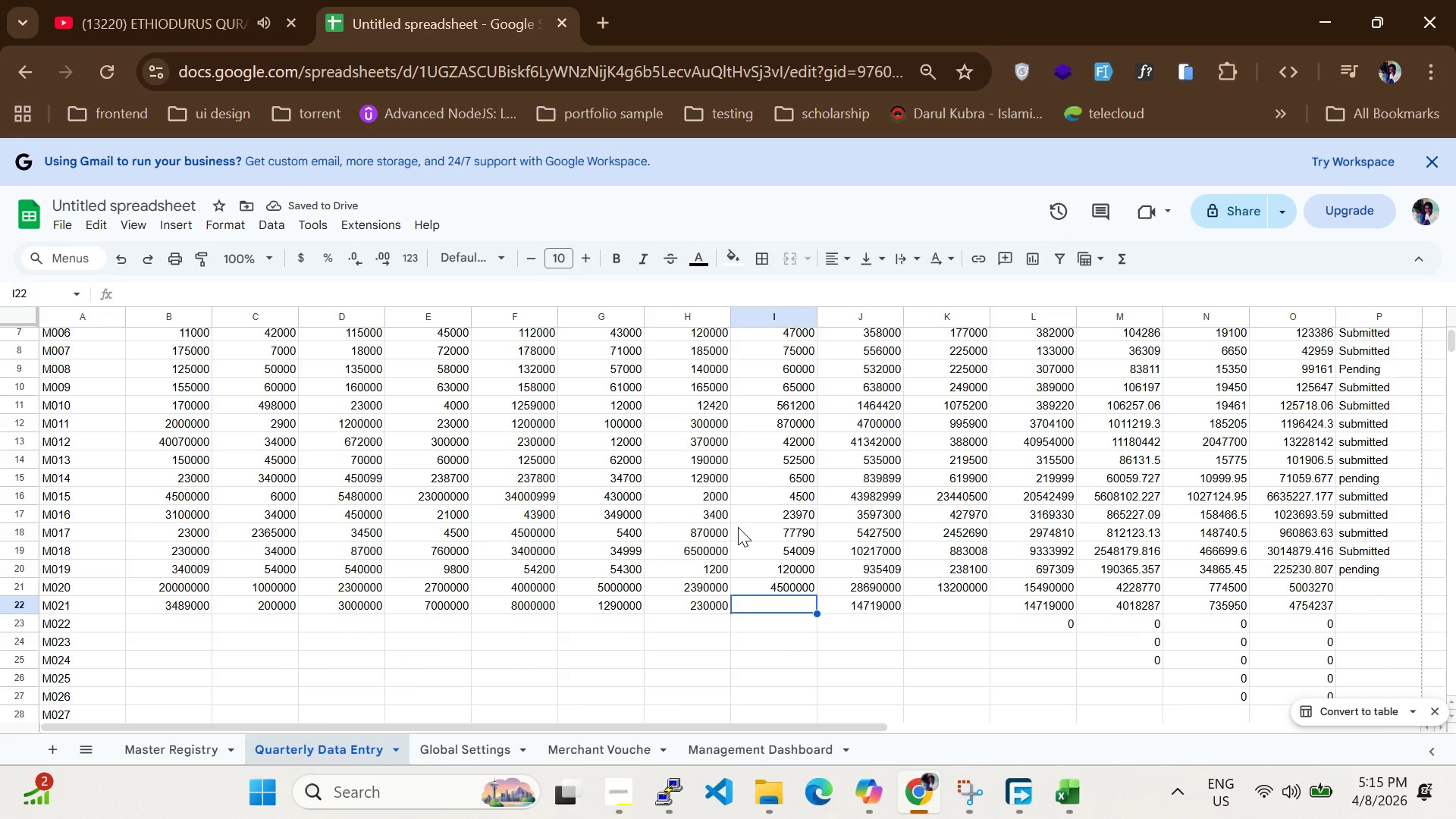 
type(34)
 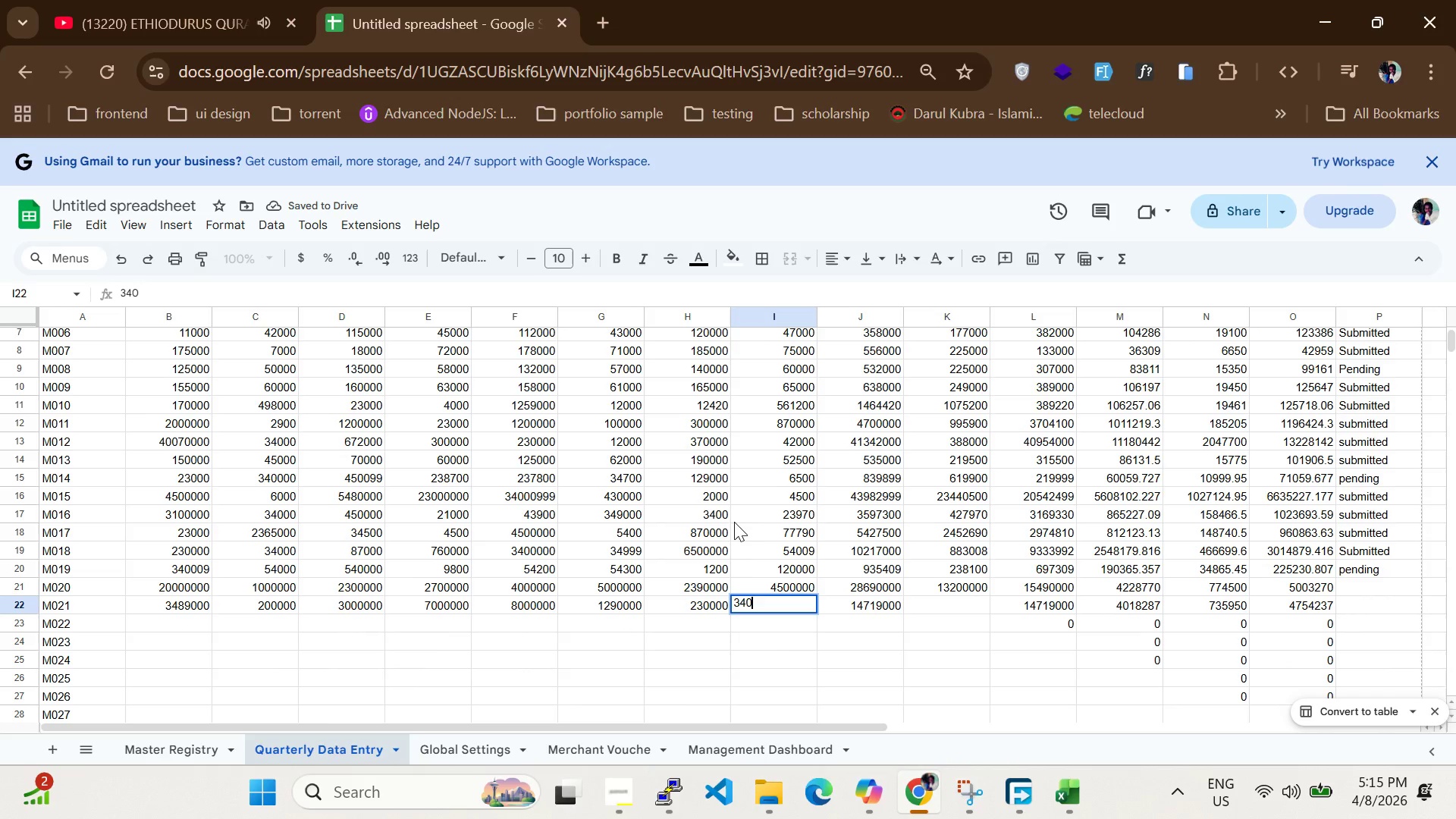 
type(000)
 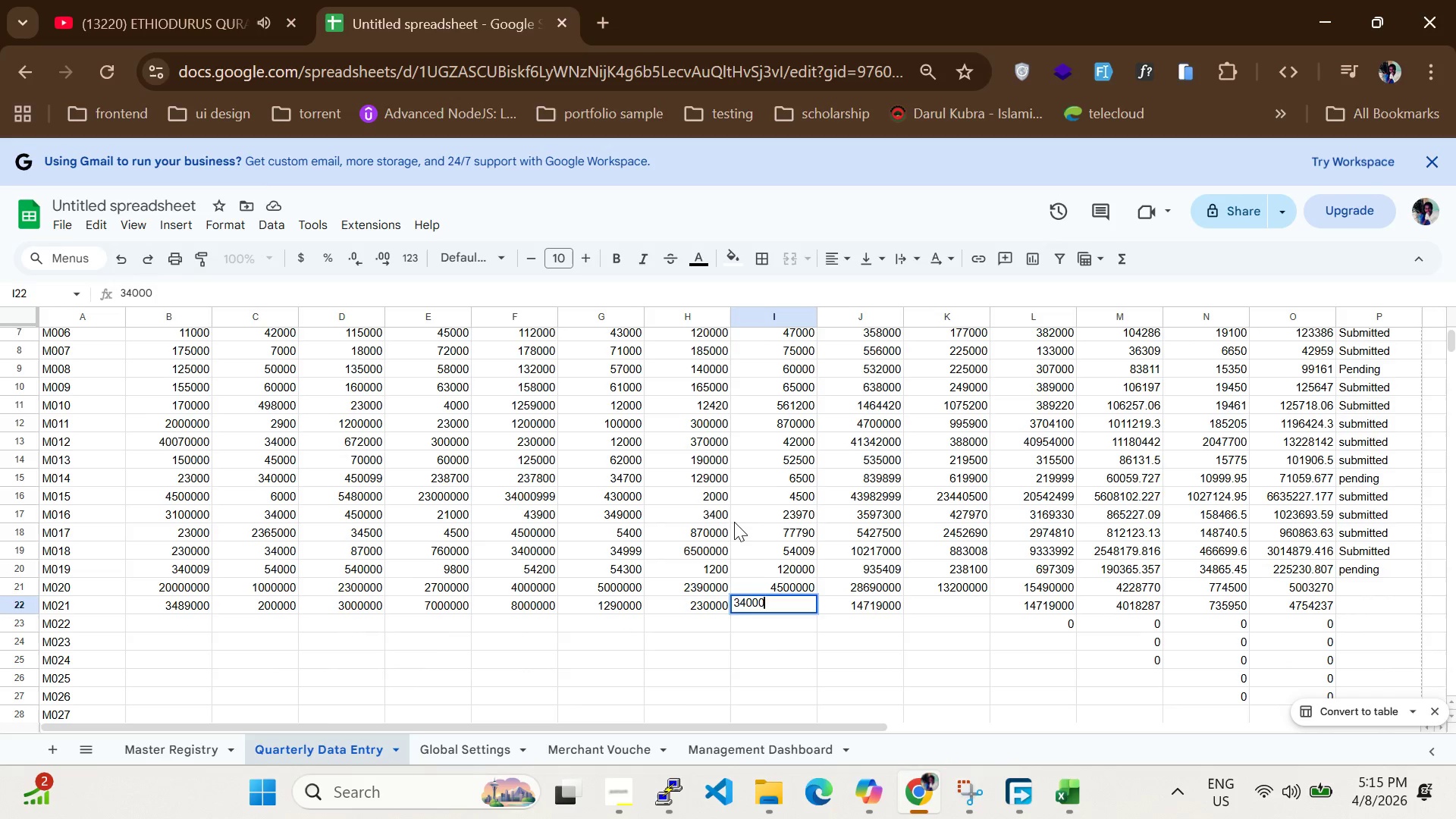 
key(Enter)
 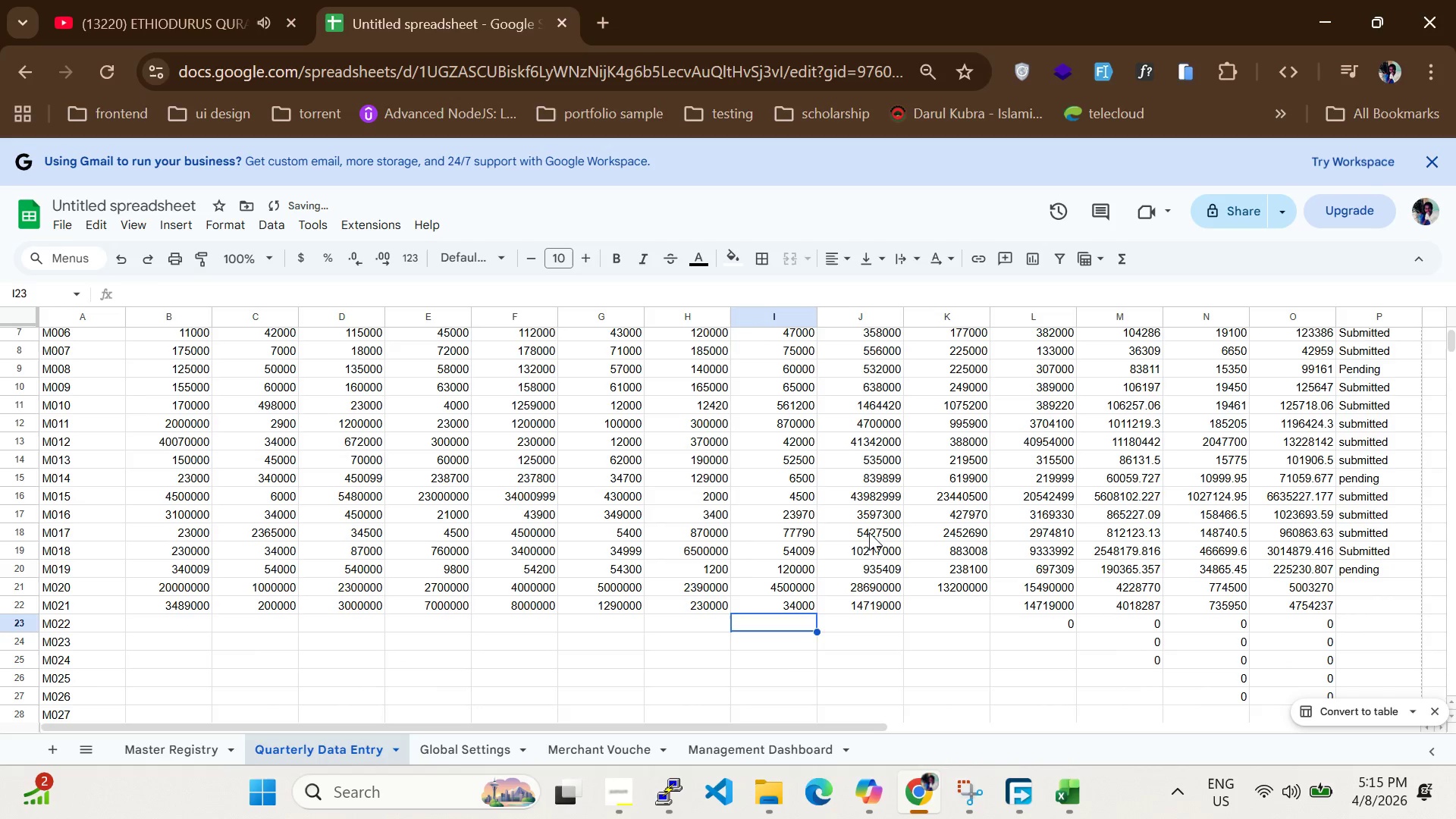 
scroll: coordinate [1057, 548], scroll_direction: up, amount: 1.0
 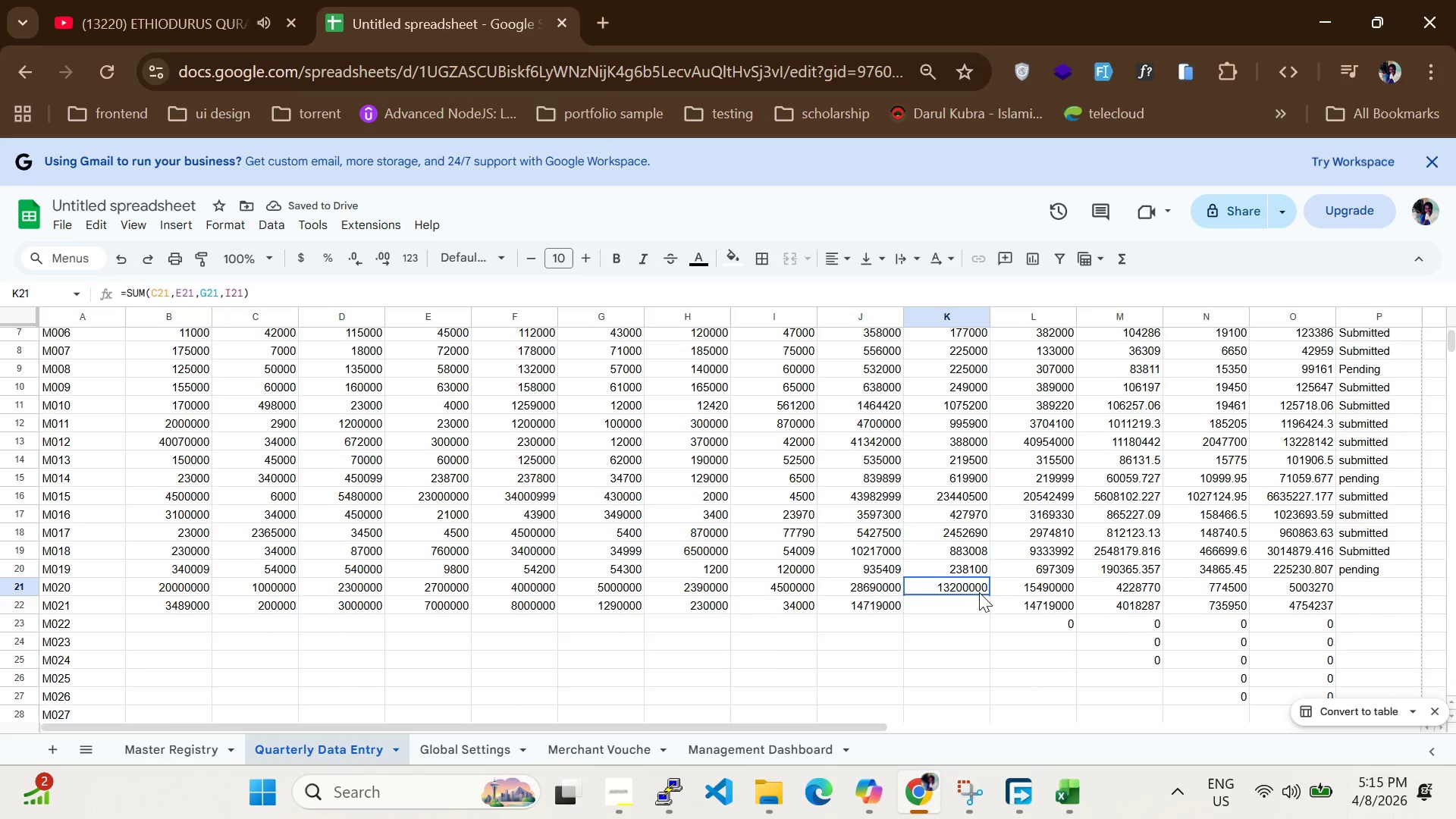 
double_click([979, 592])
 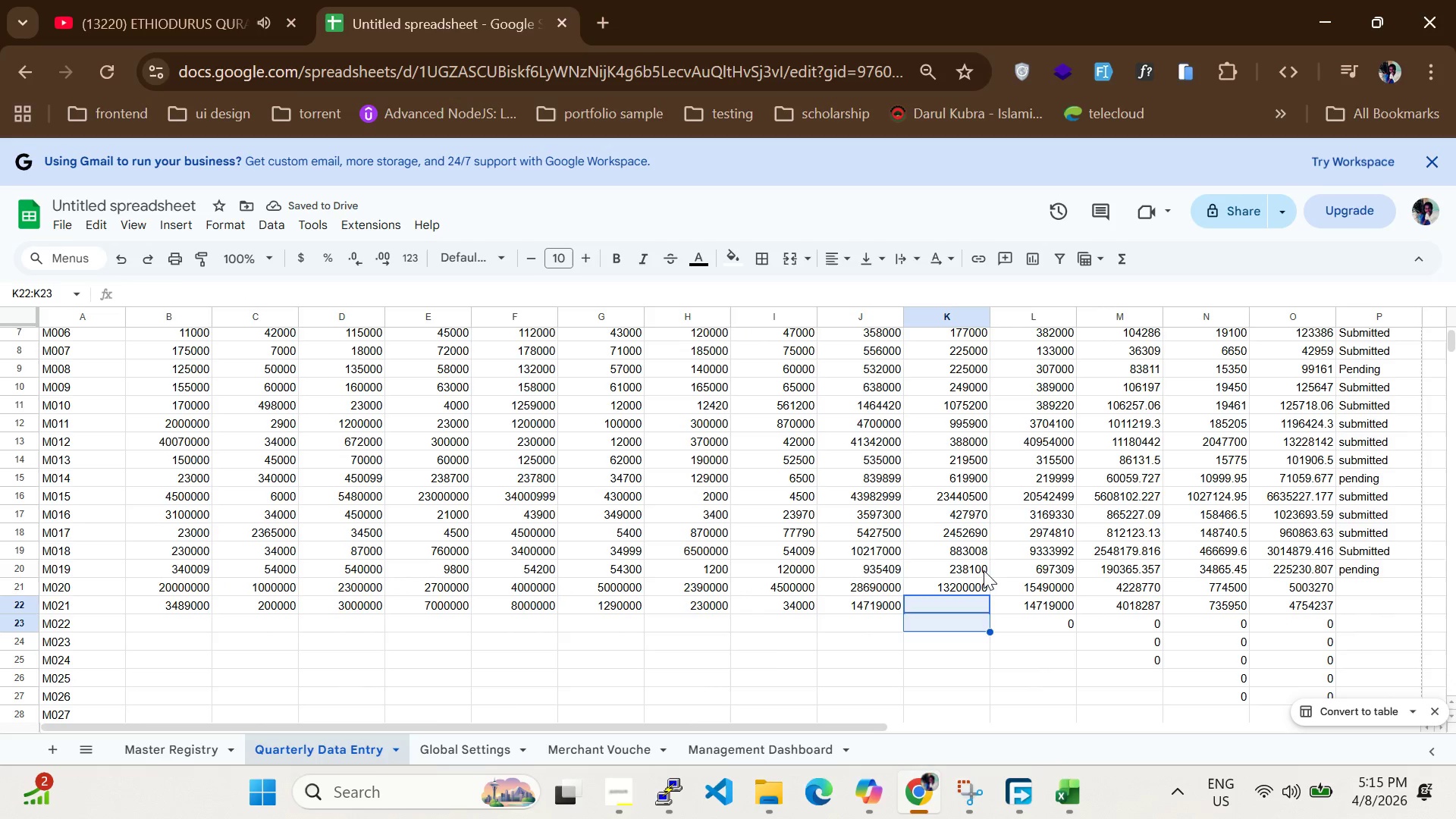 
double_click([984, 569])
 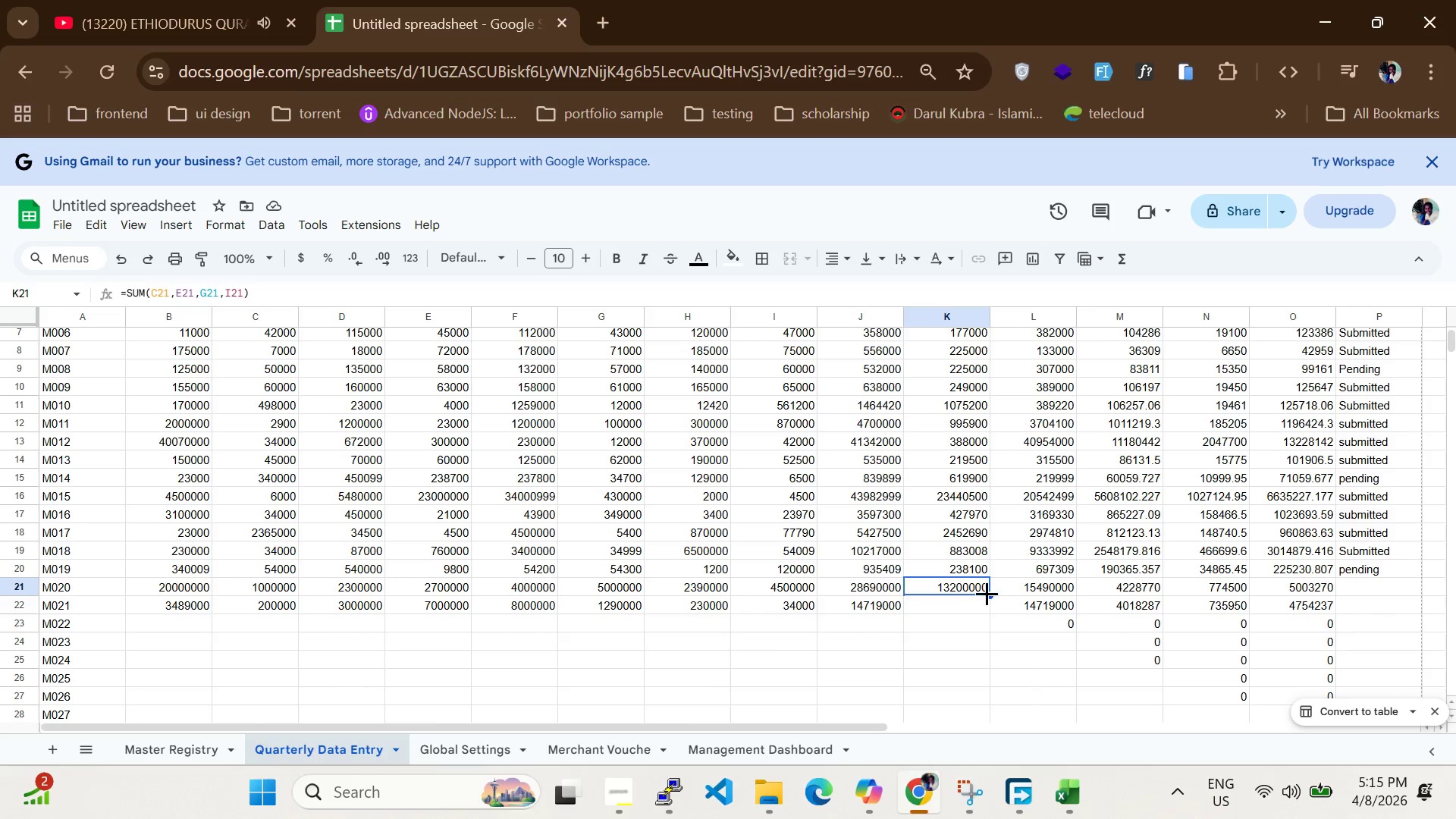 
left_click_drag(start_coordinate=[990, 596], to_coordinate=[1000, 632])
 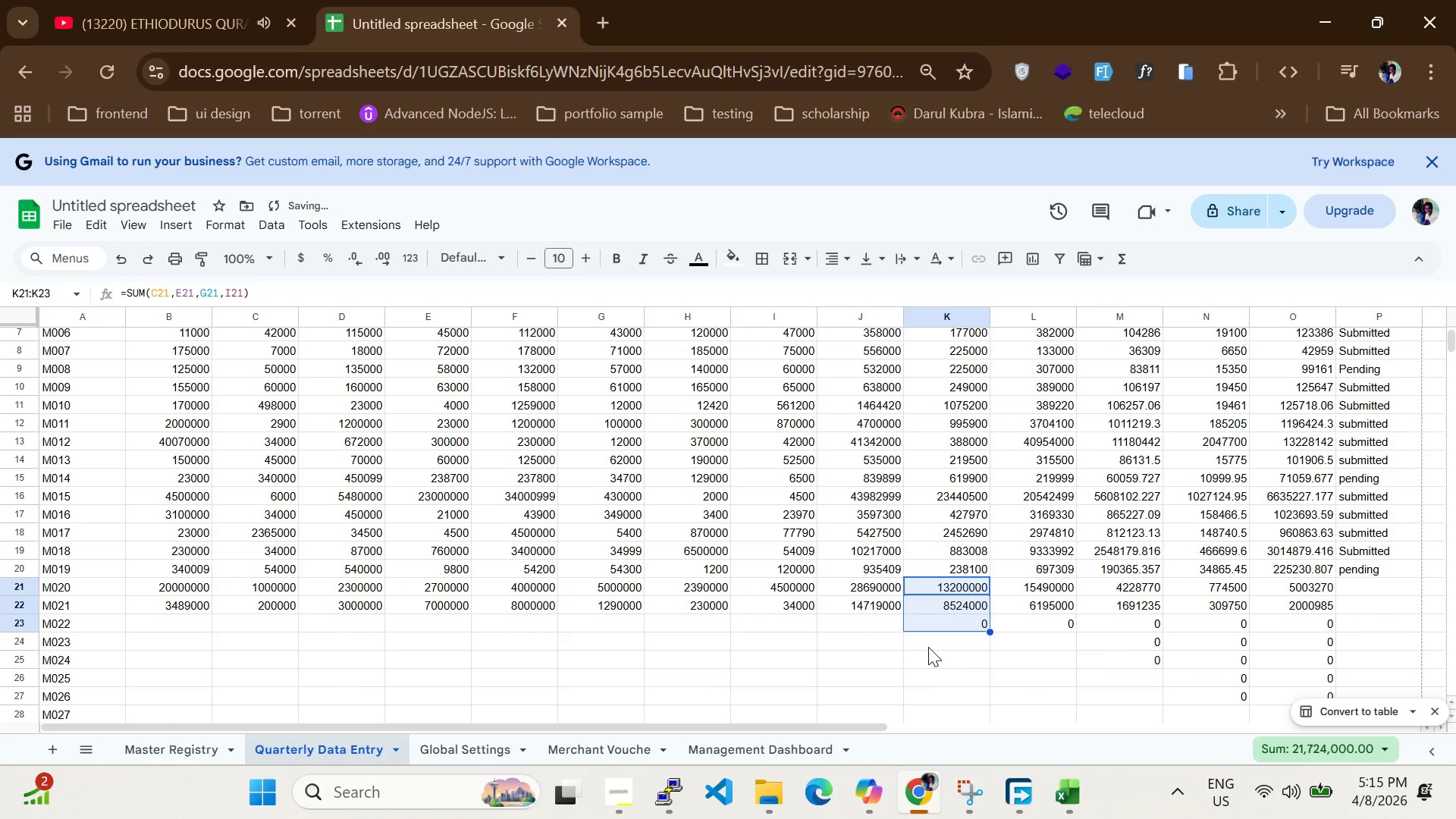 
scroll: coordinate [943, 649], scroll_direction: down, amount: 2.0
 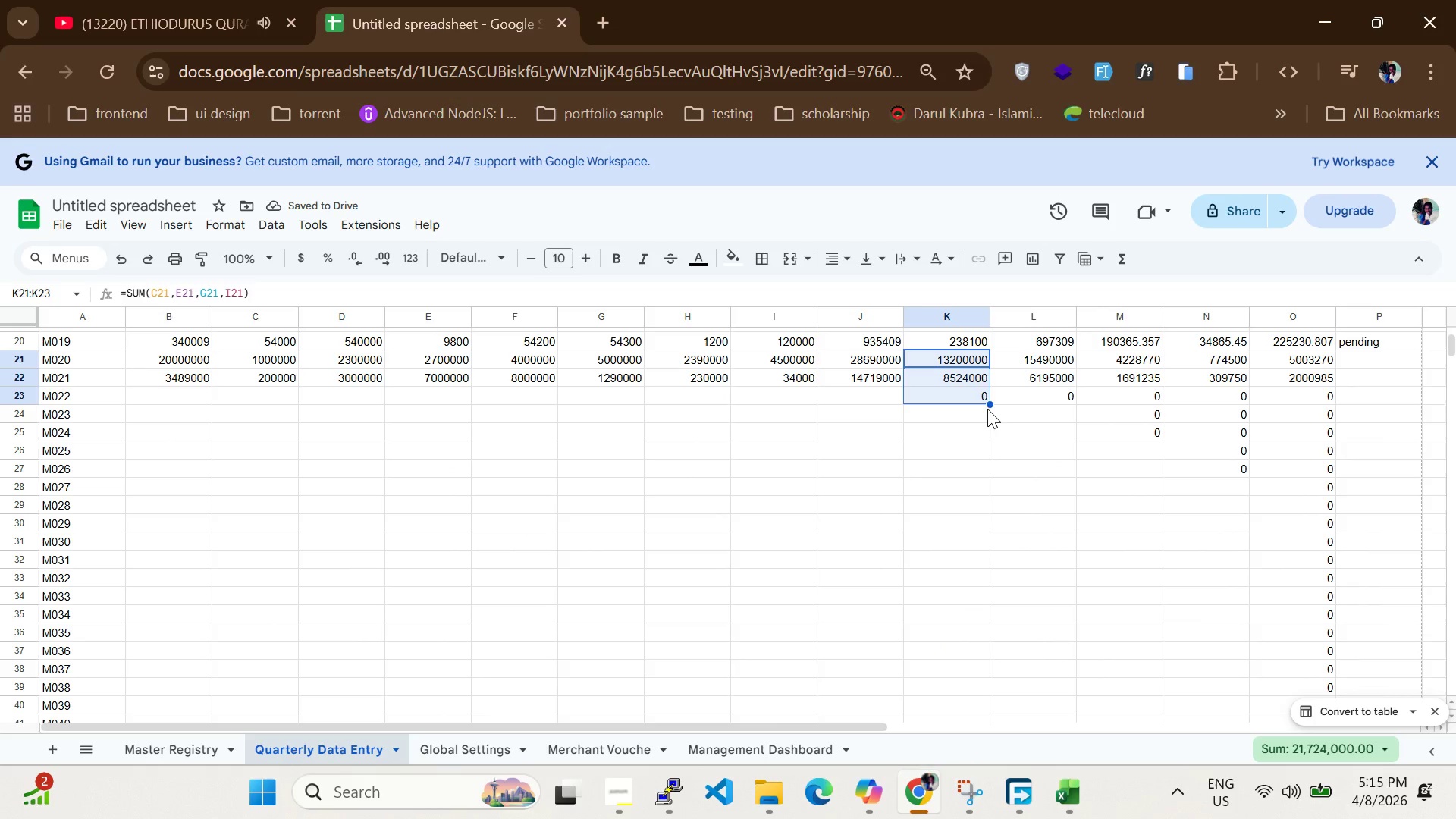 
left_click_drag(start_coordinate=[993, 405], to_coordinate=[993, 559])
 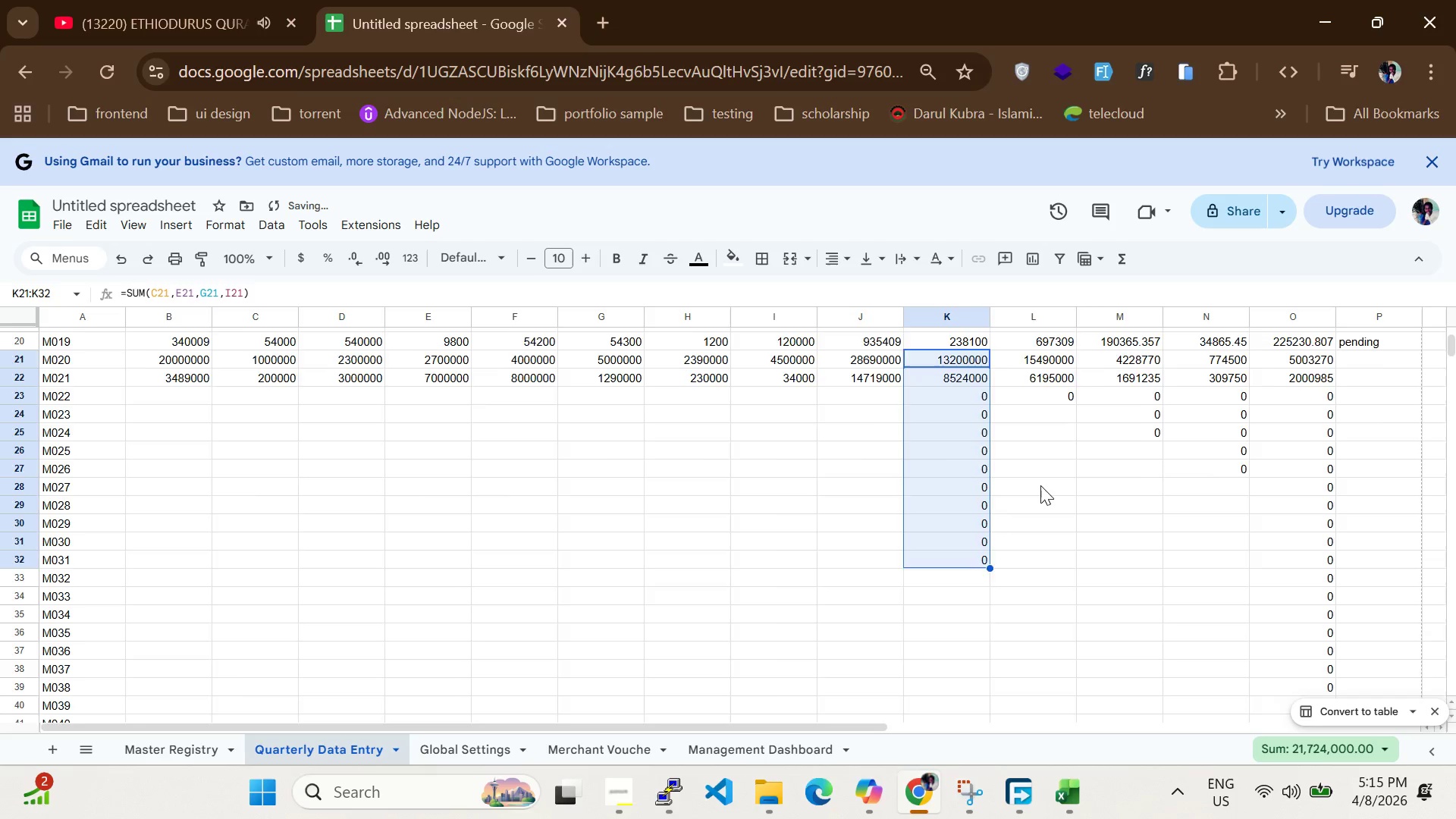 
scroll: coordinate [1040, 485], scroll_direction: up, amount: 4.0
 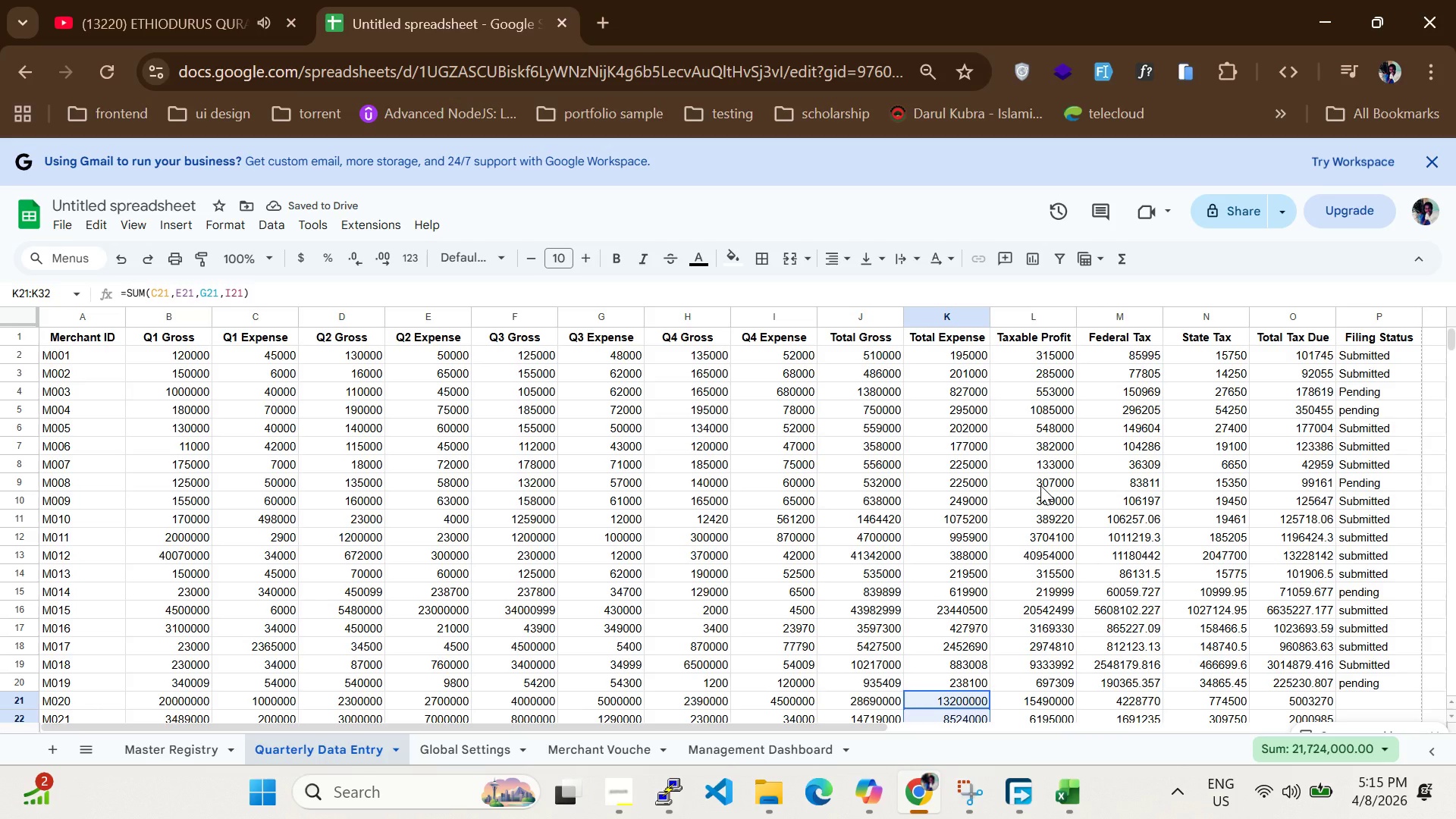 
scroll: coordinate [1040, 485], scroll_direction: none, amount: 0.0
 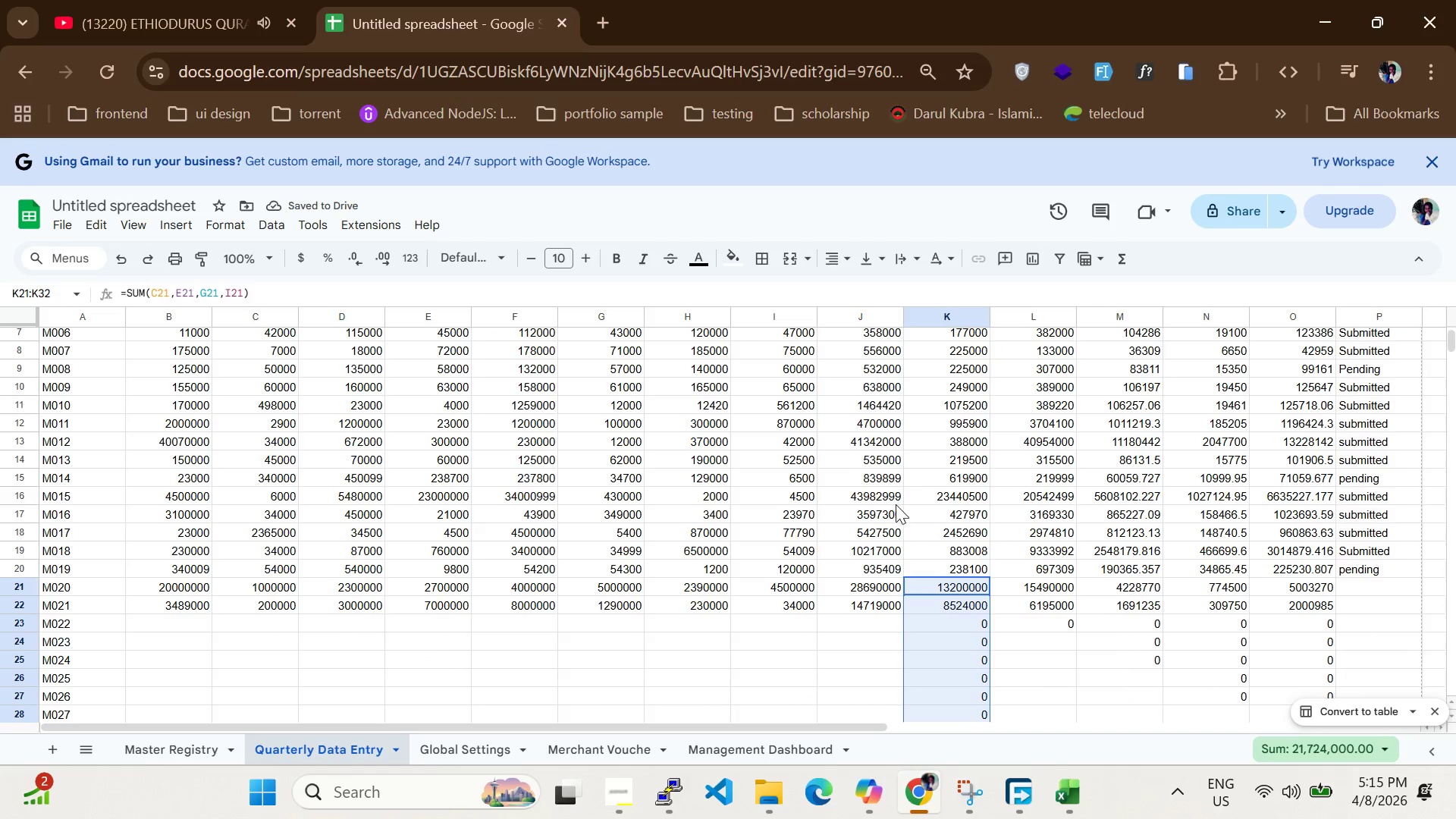 
double_click([896, 507])
 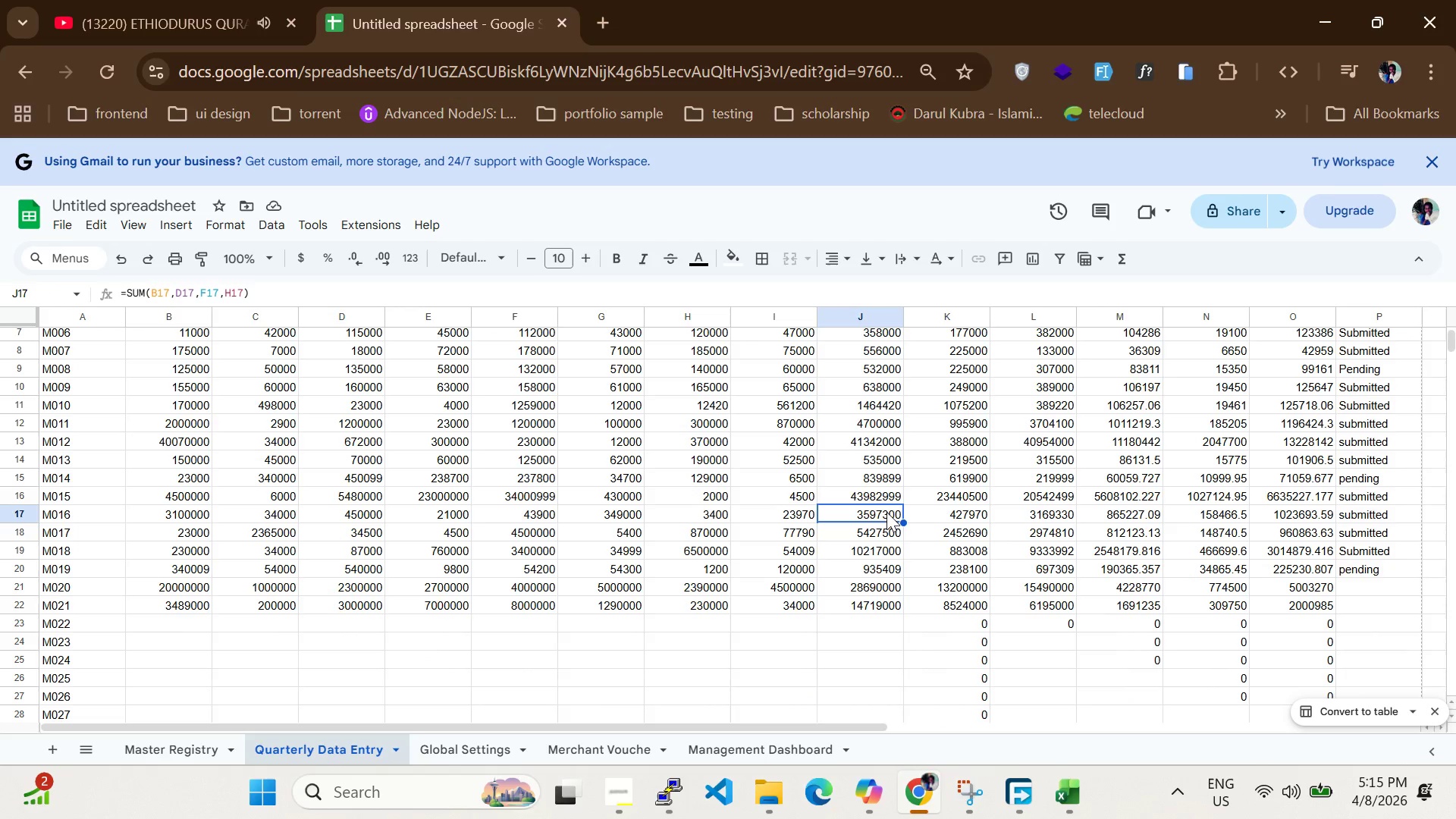 
left_click([888, 511])
 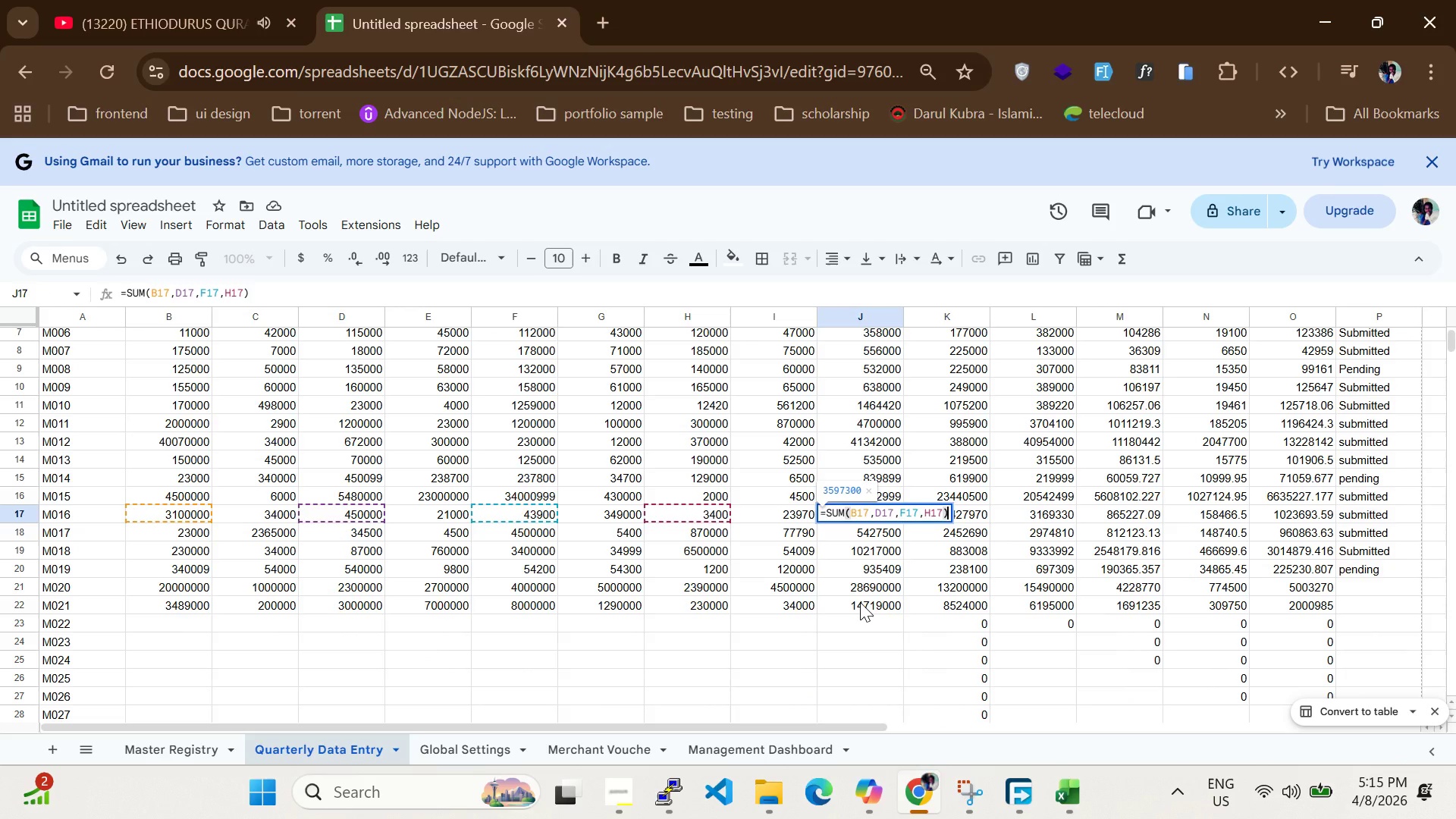 
double_click([862, 602])
 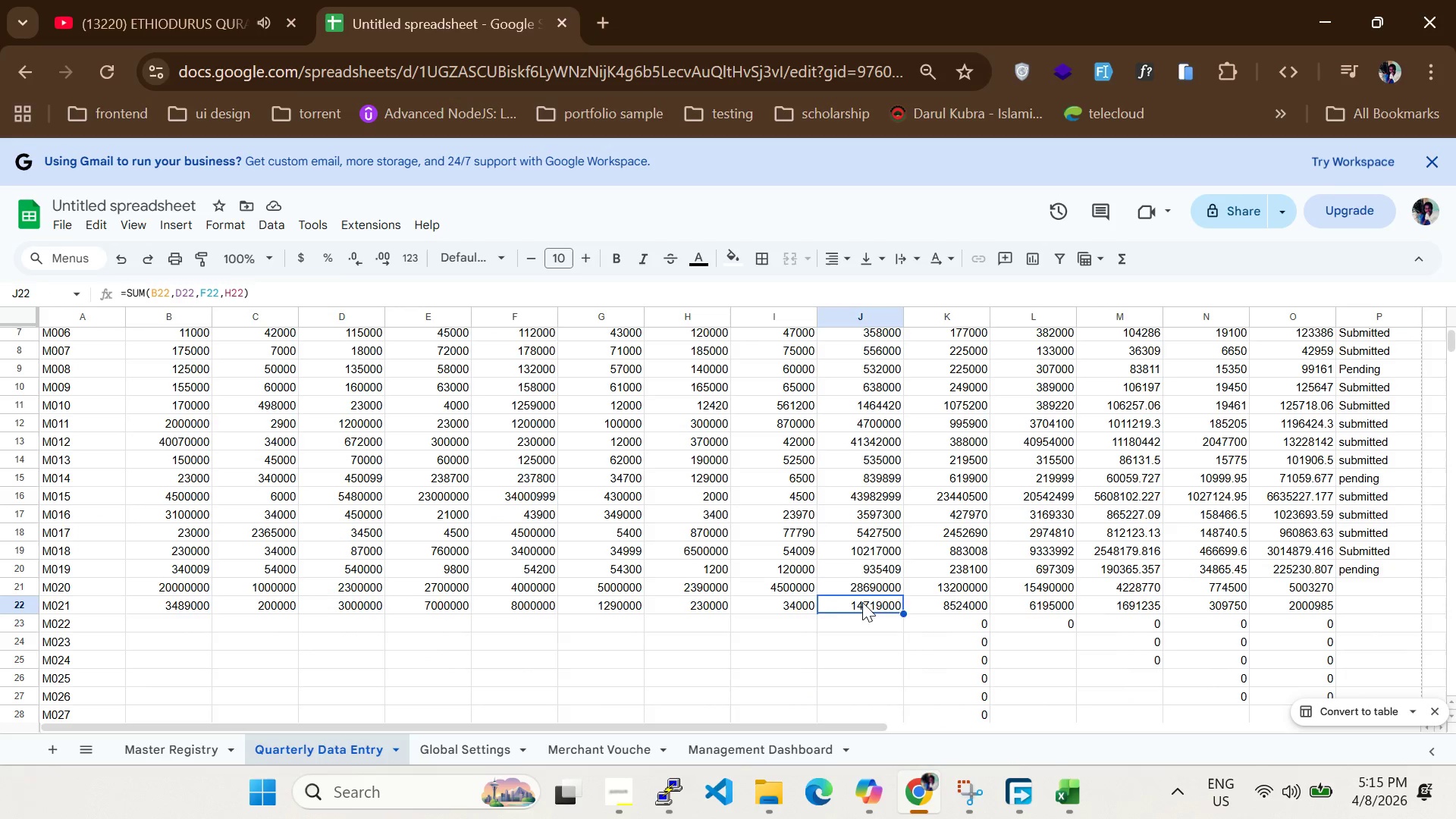 
triple_click([862, 602])
 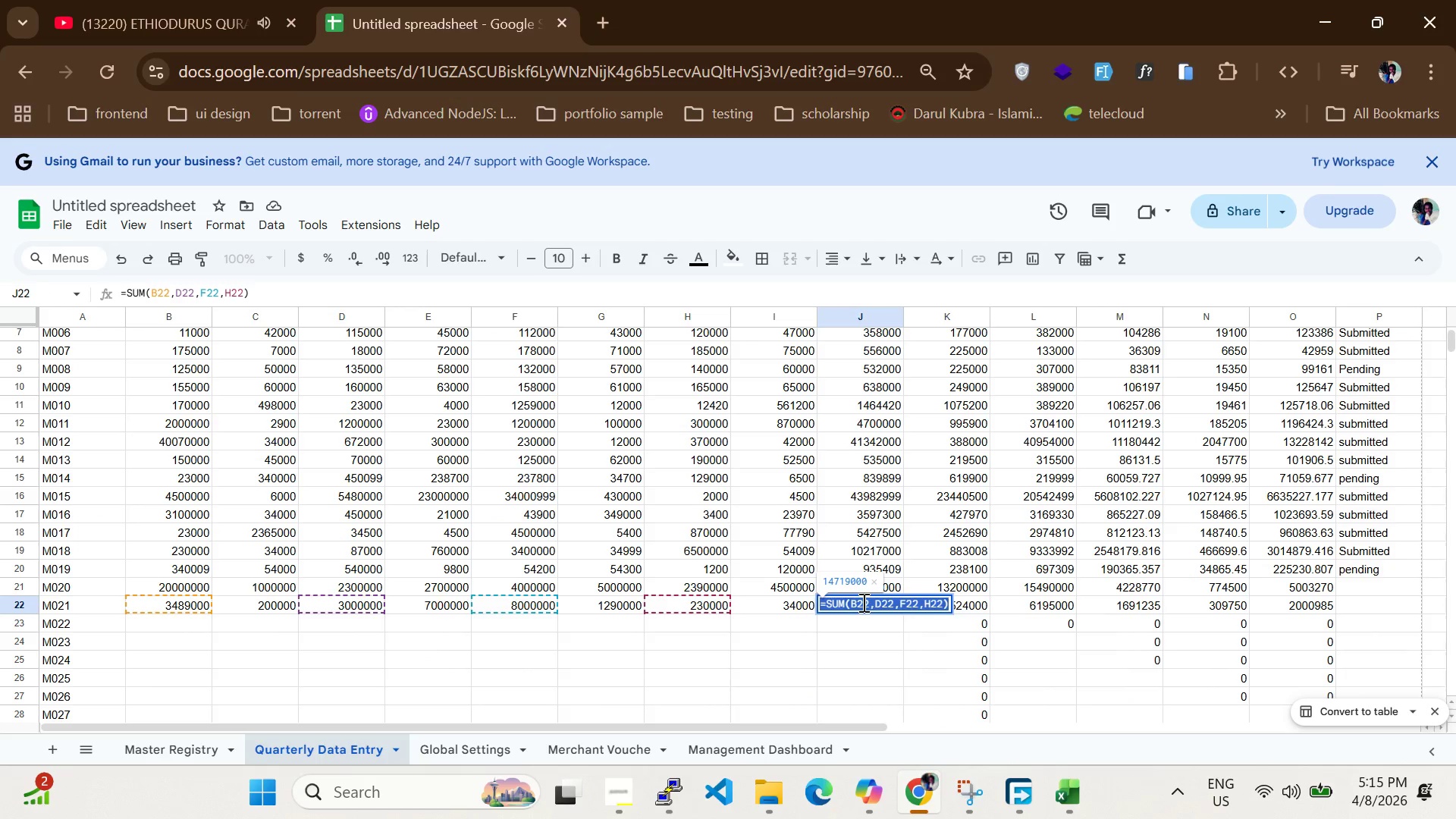 
triple_click([862, 602])
 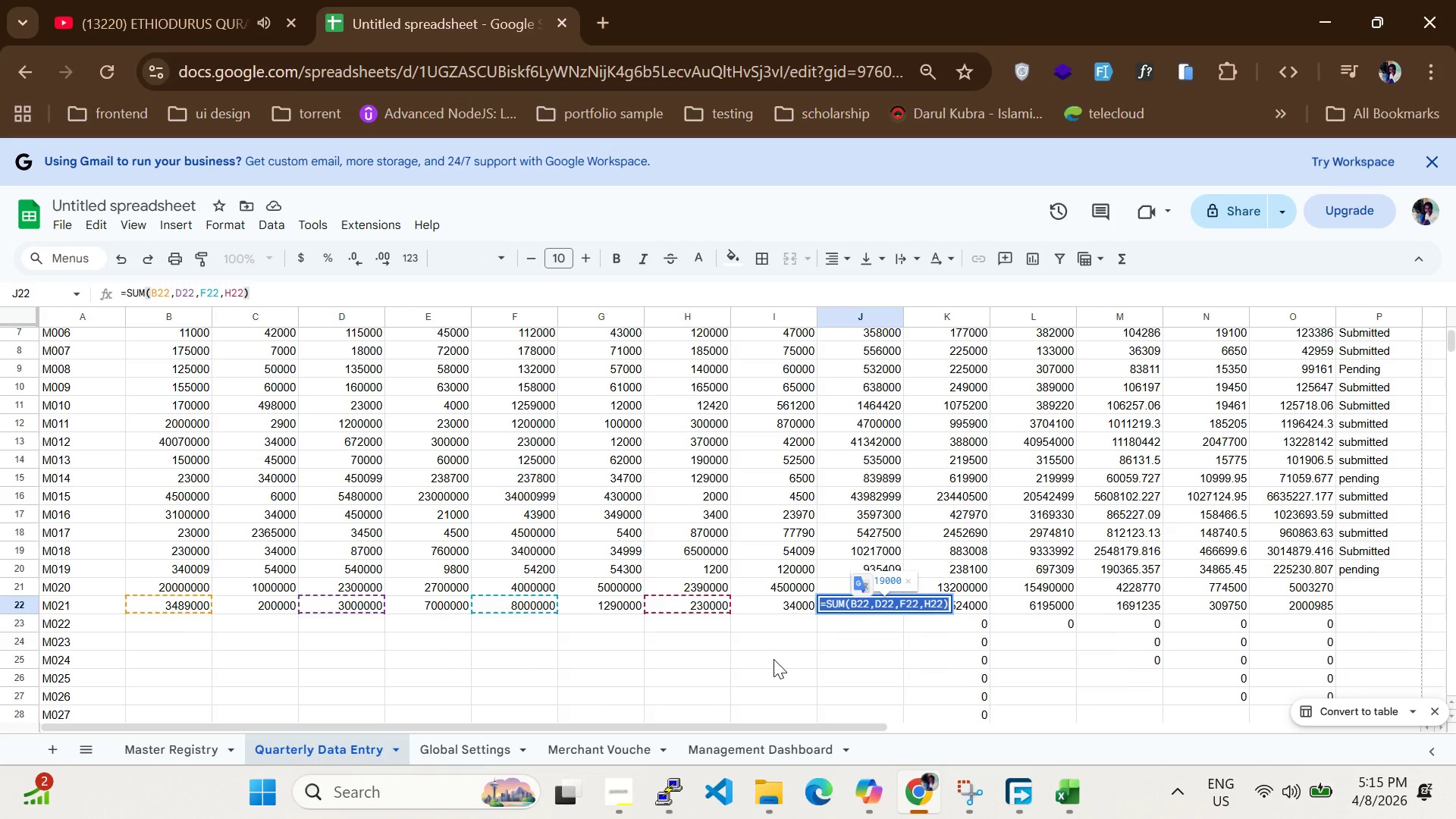 
left_click([774, 659])
 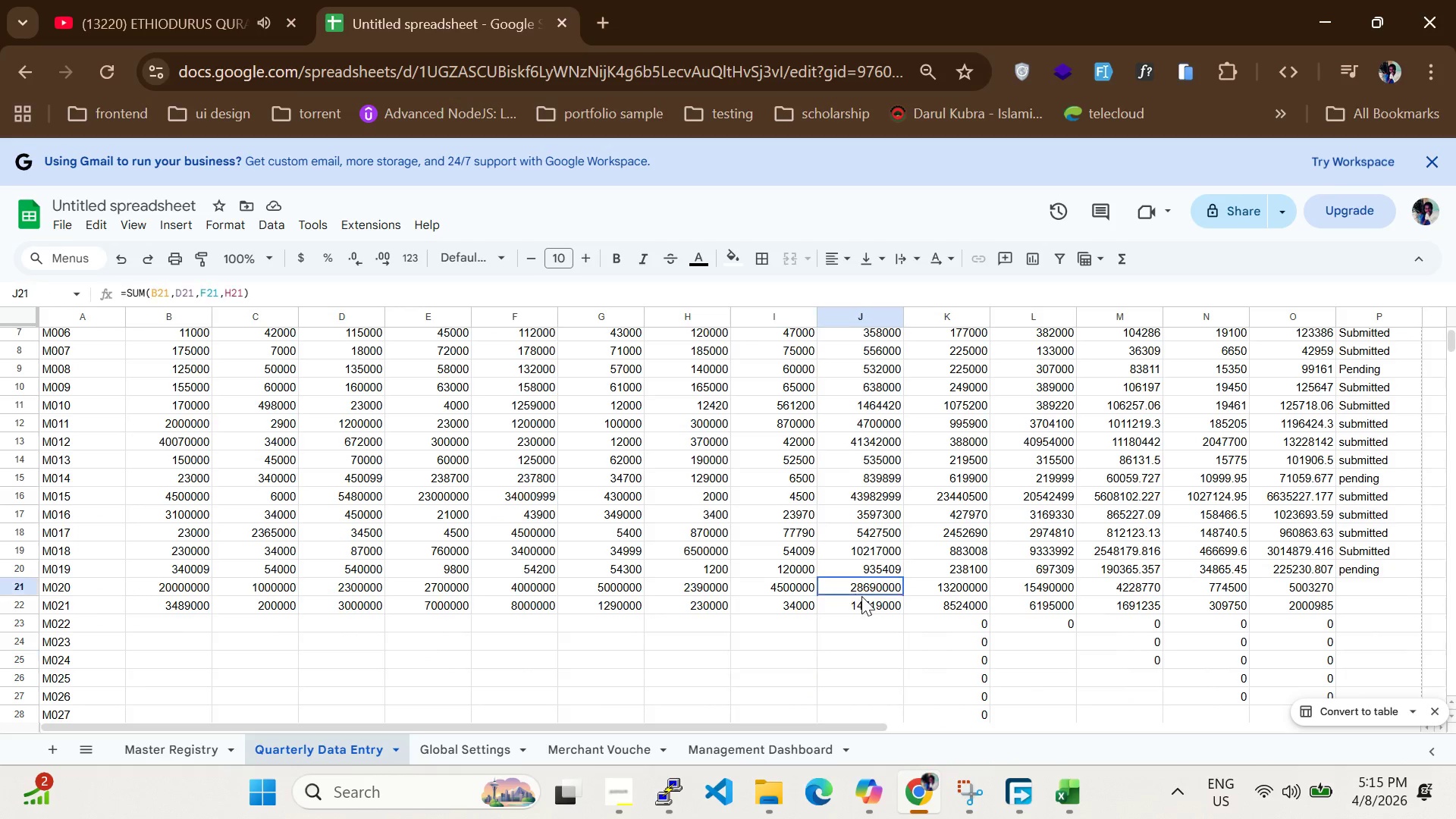 
left_click_drag(start_coordinate=[857, 594], to_coordinate=[861, 596])
 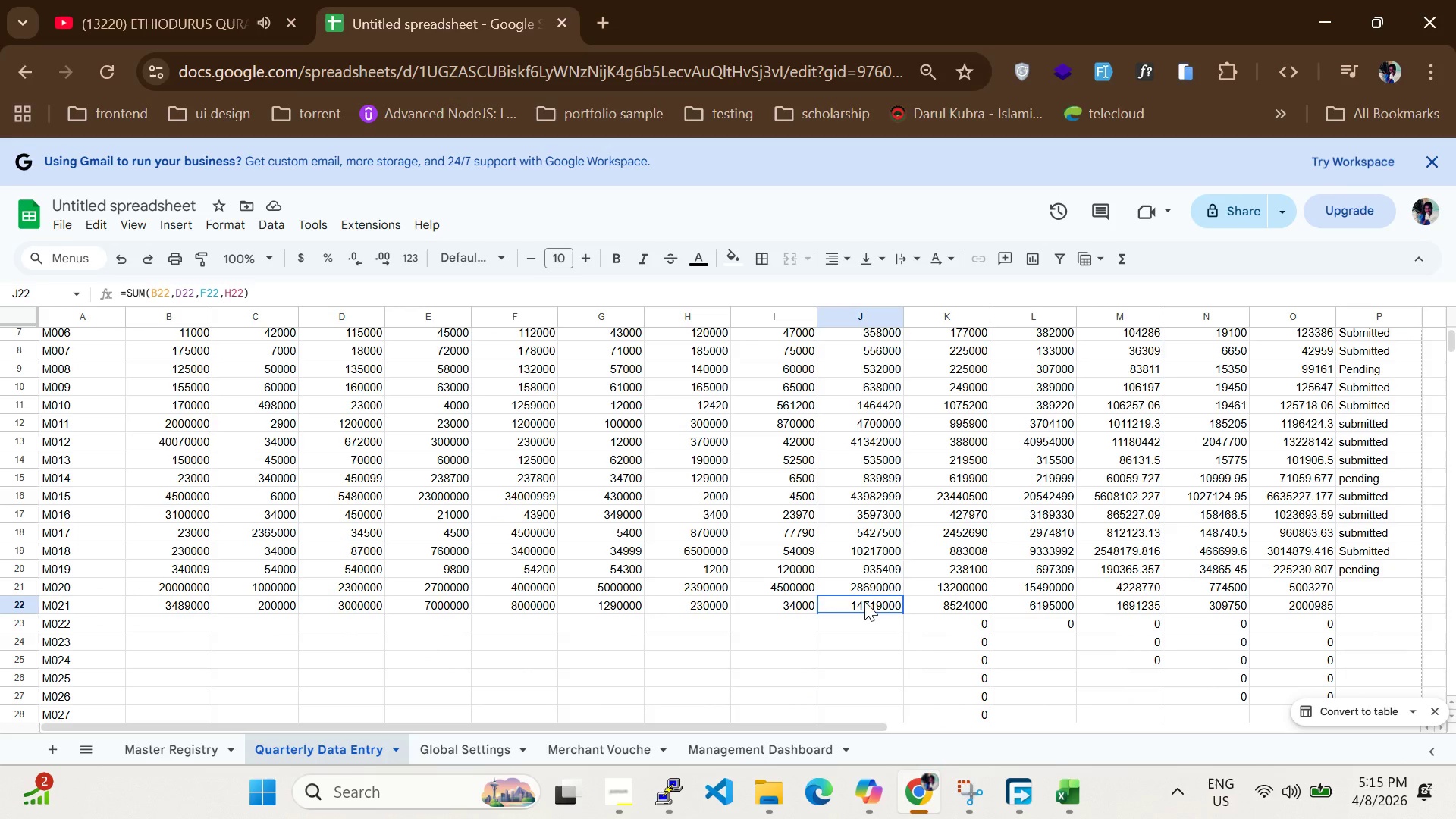 
left_click([864, 601])
 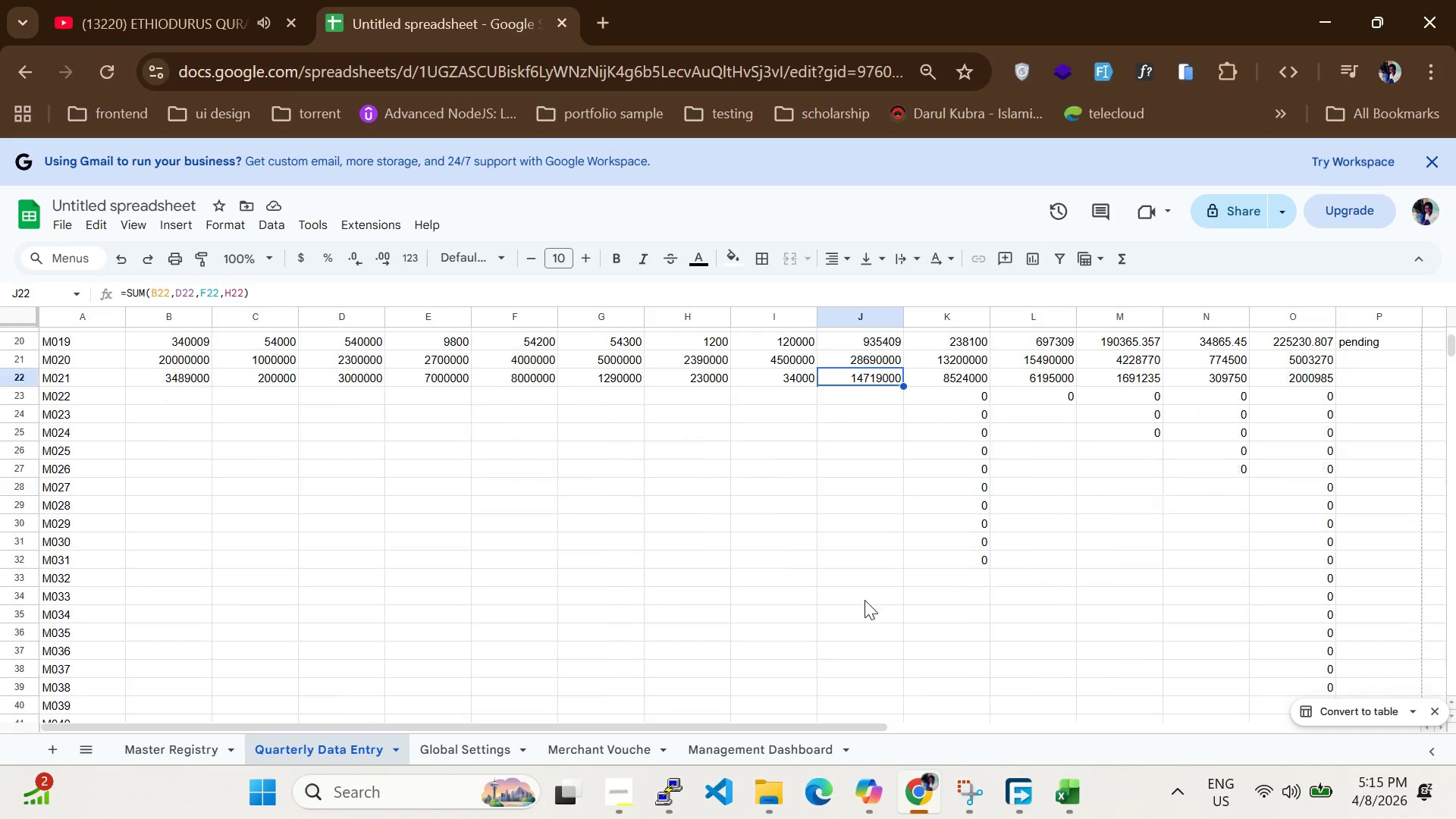 
scroll: coordinate [864, 600], scroll_direction: down, amount: 2.0
 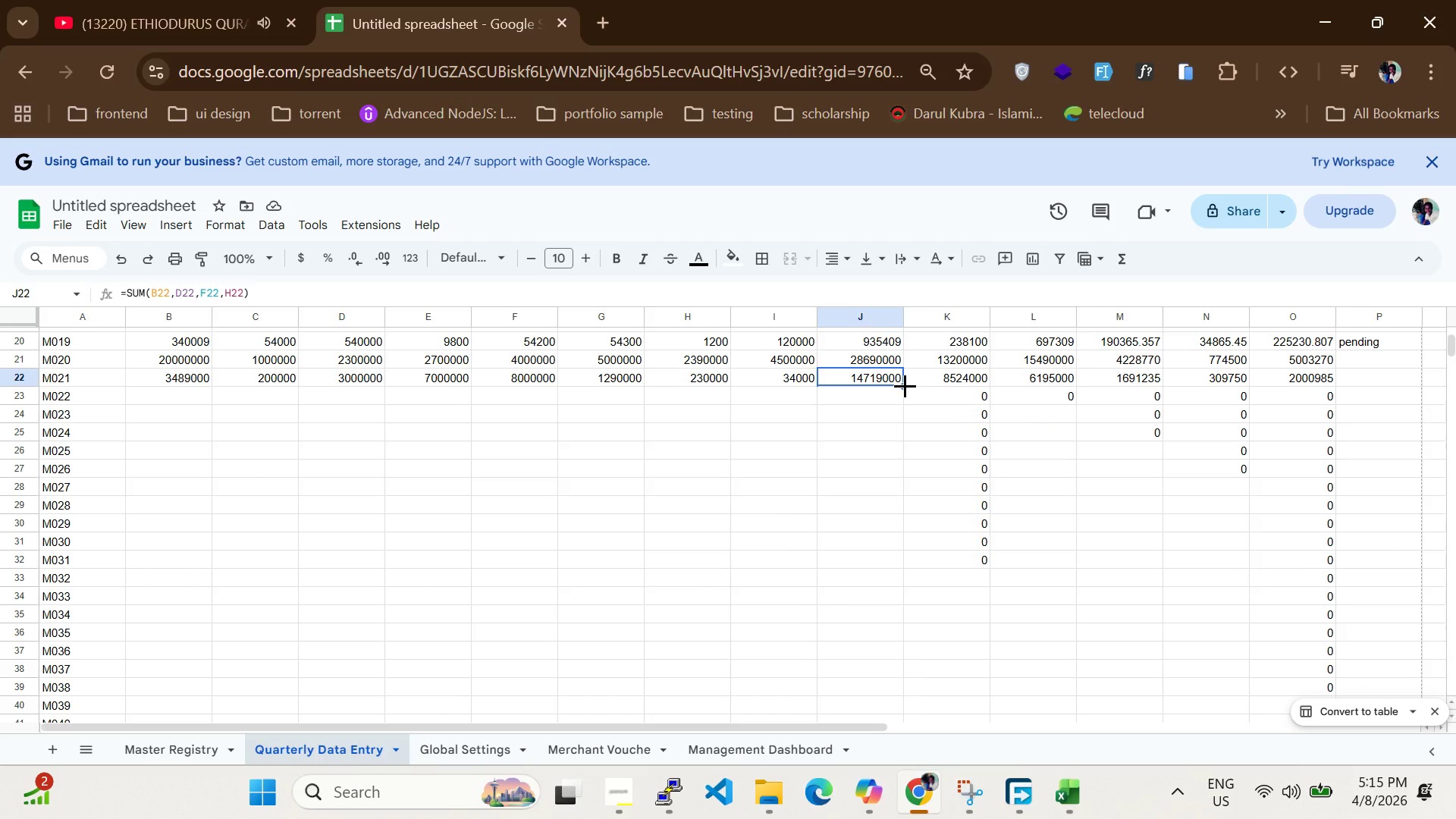 
left_click_drag(start_coordinate=[905, 385], to_coordinate=[143, 747])
 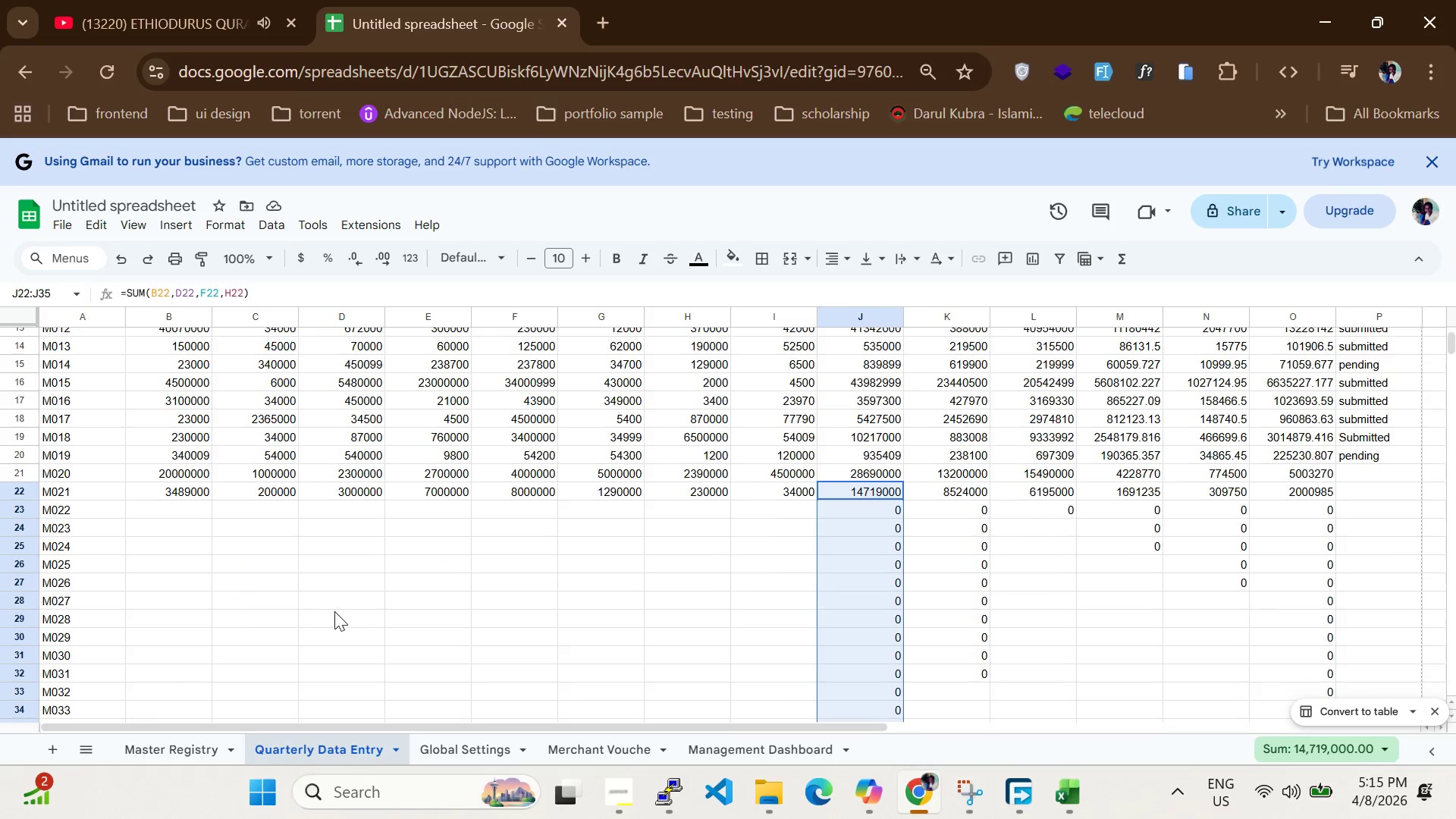 
scroll: coordinate [889, 582], scroll_direction: up, amount: 7.0
 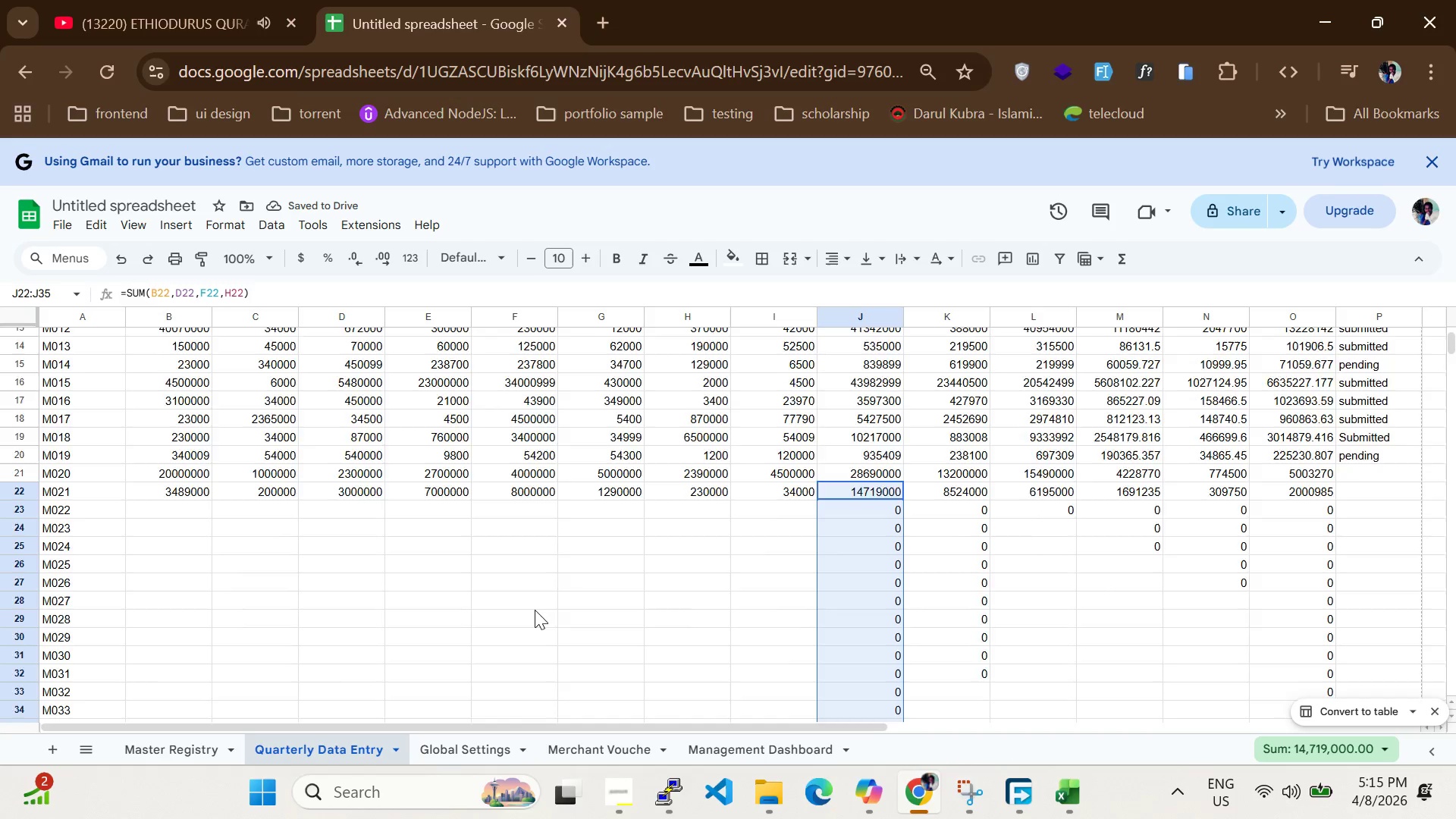 
scroll: coordinate [334, 613], scroll_direction: none, amount: 0.0
 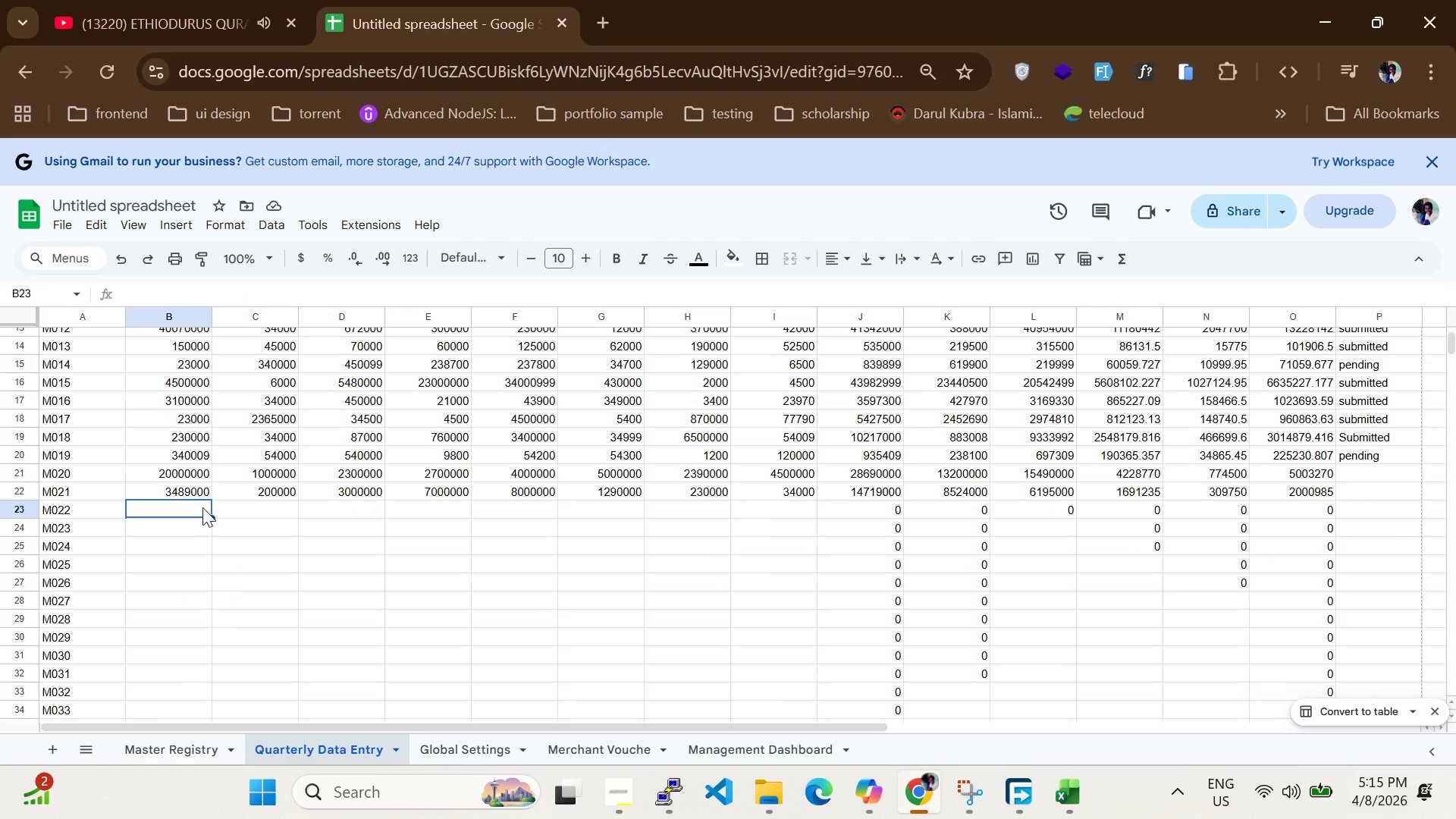 
type(890000)
 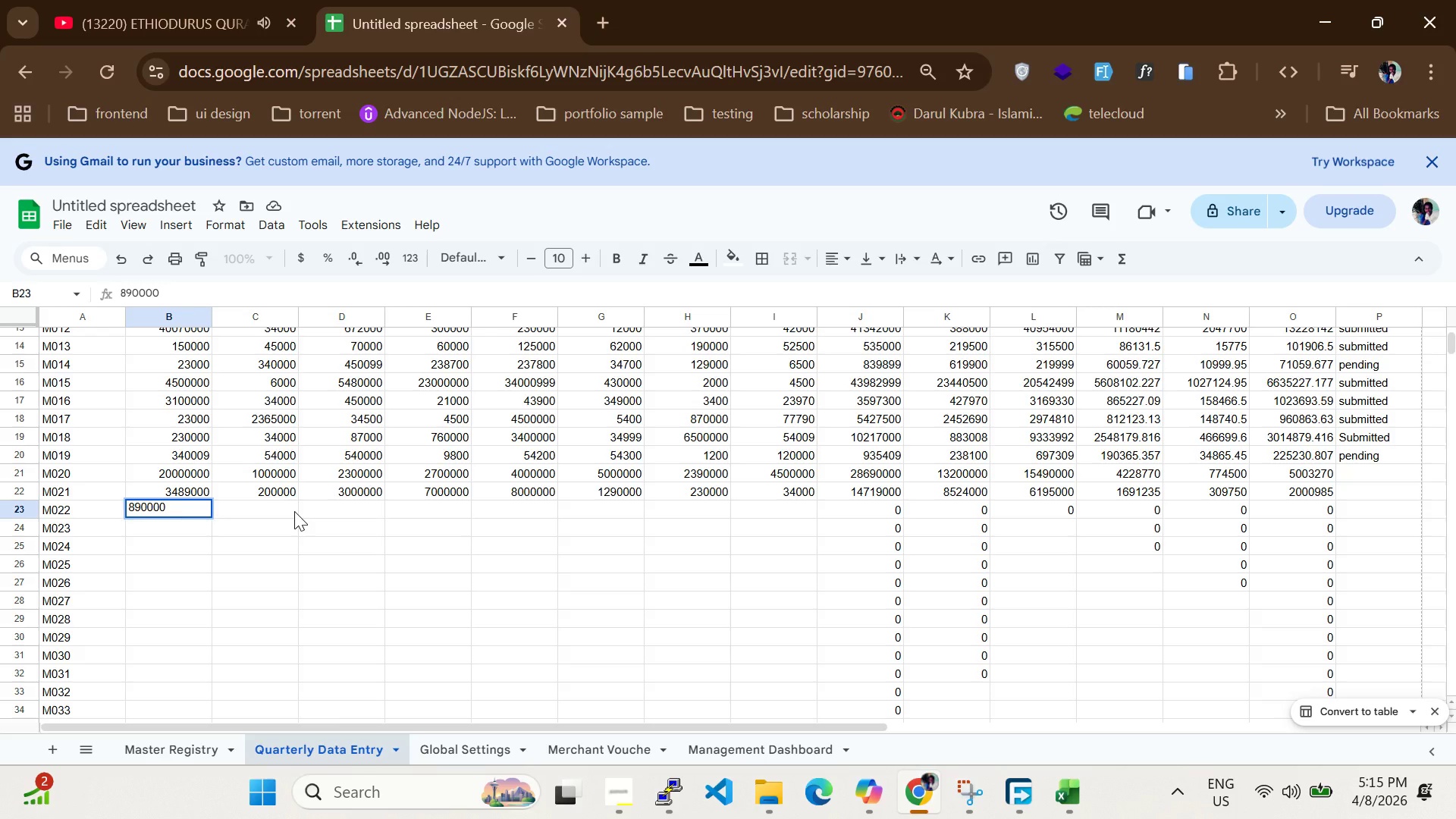 
left_click([294, 511])
 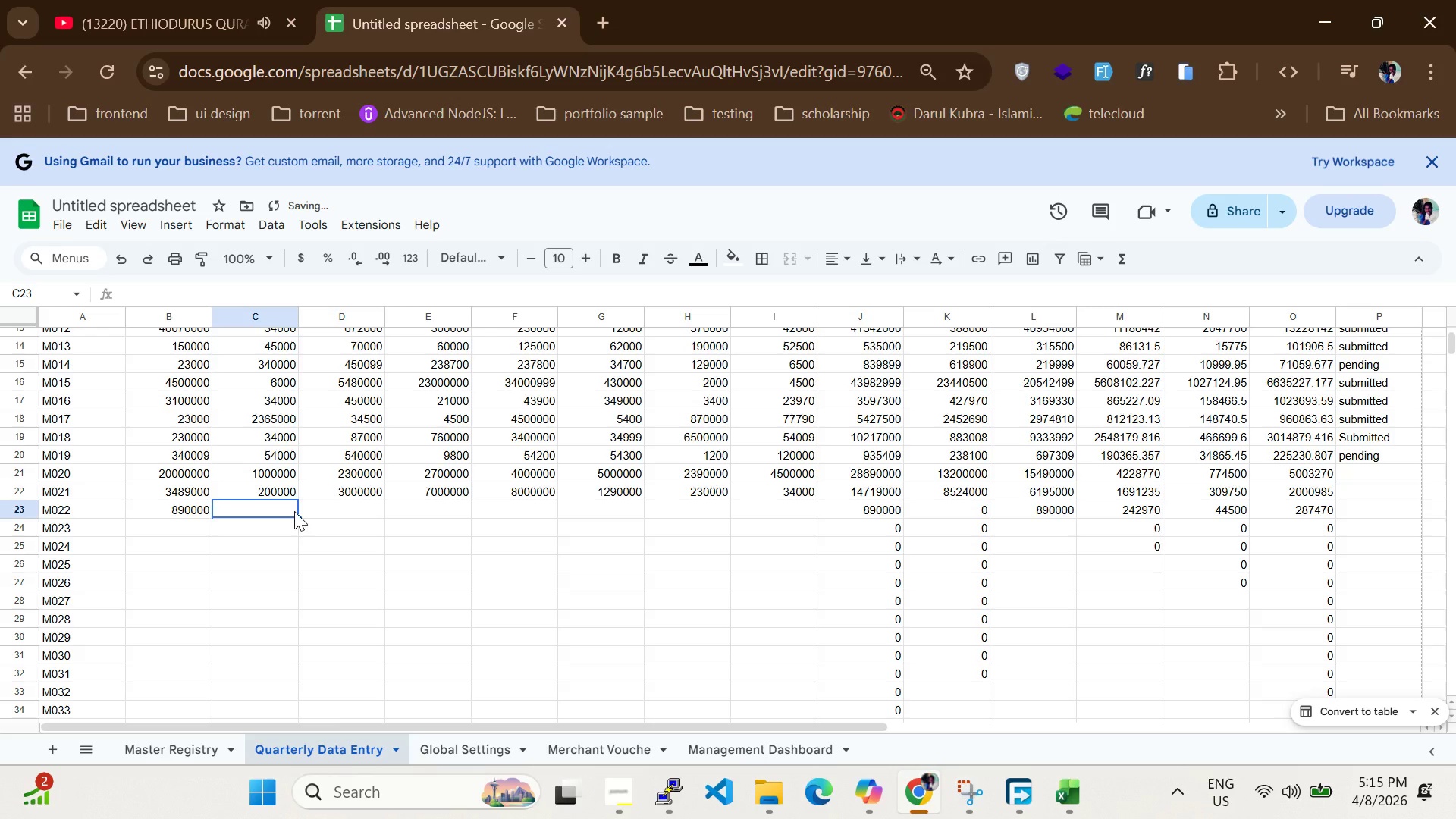 
type(8700000)
 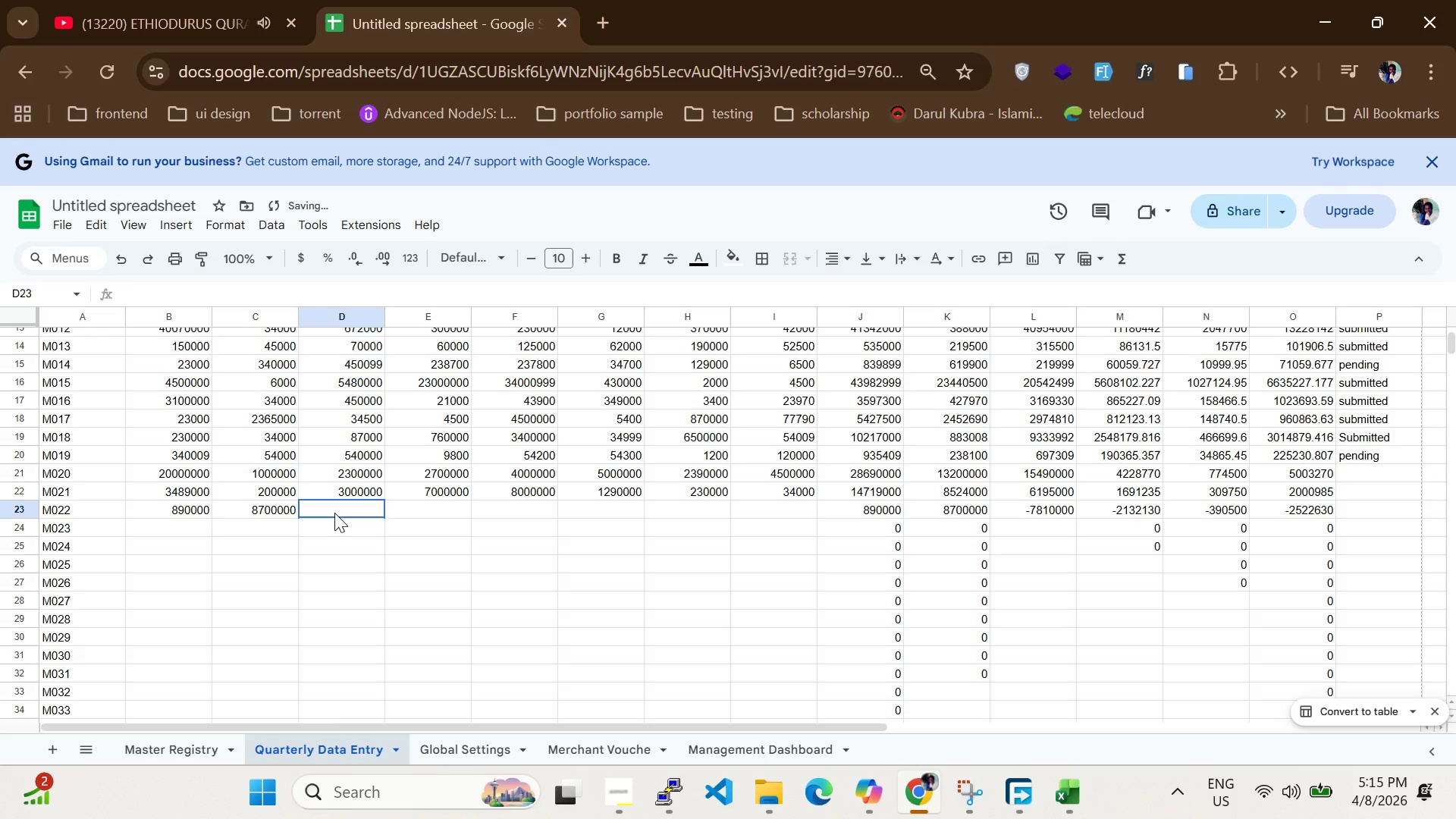 
left_click([334, 513])
 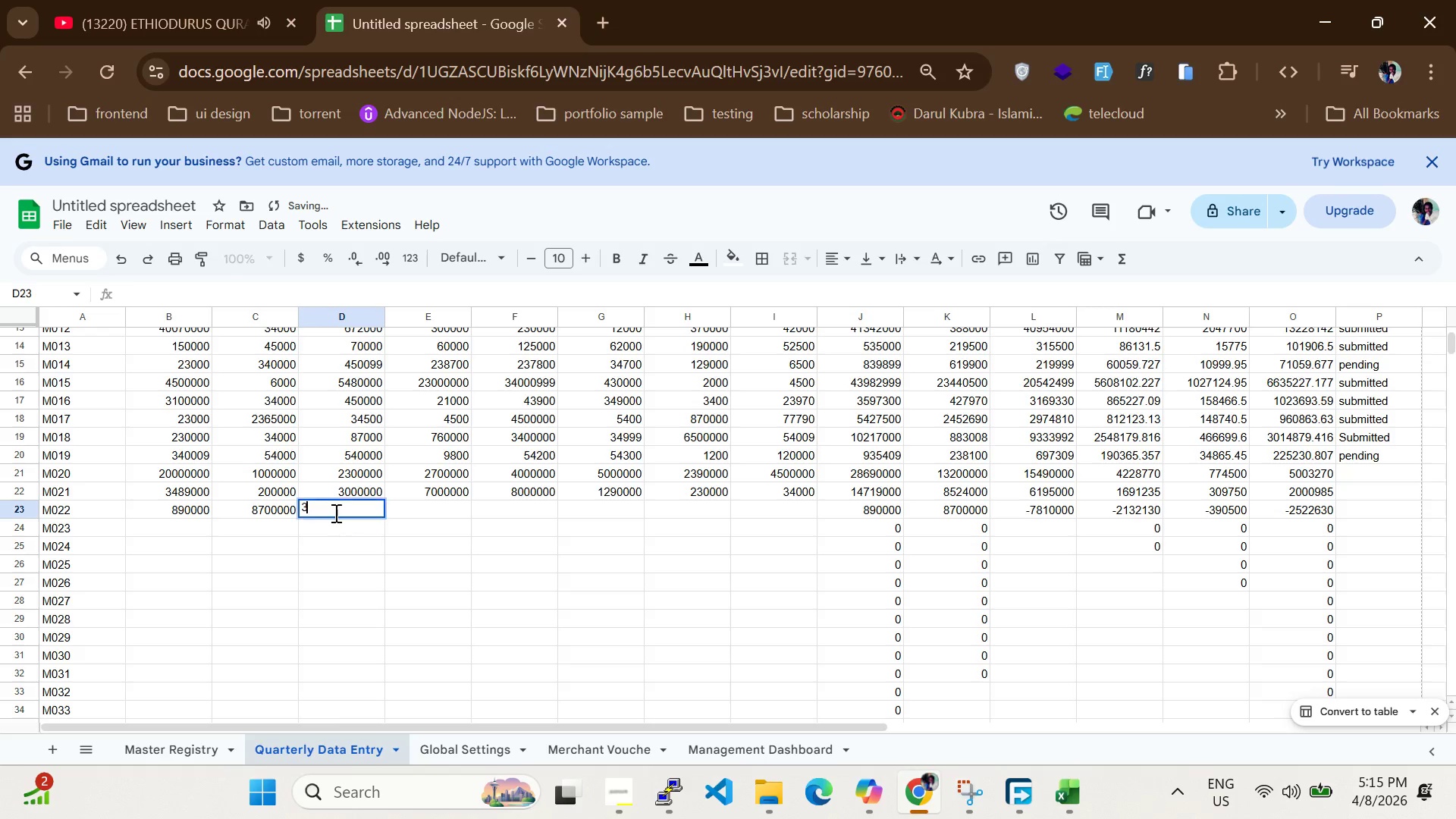 
type(340000)
 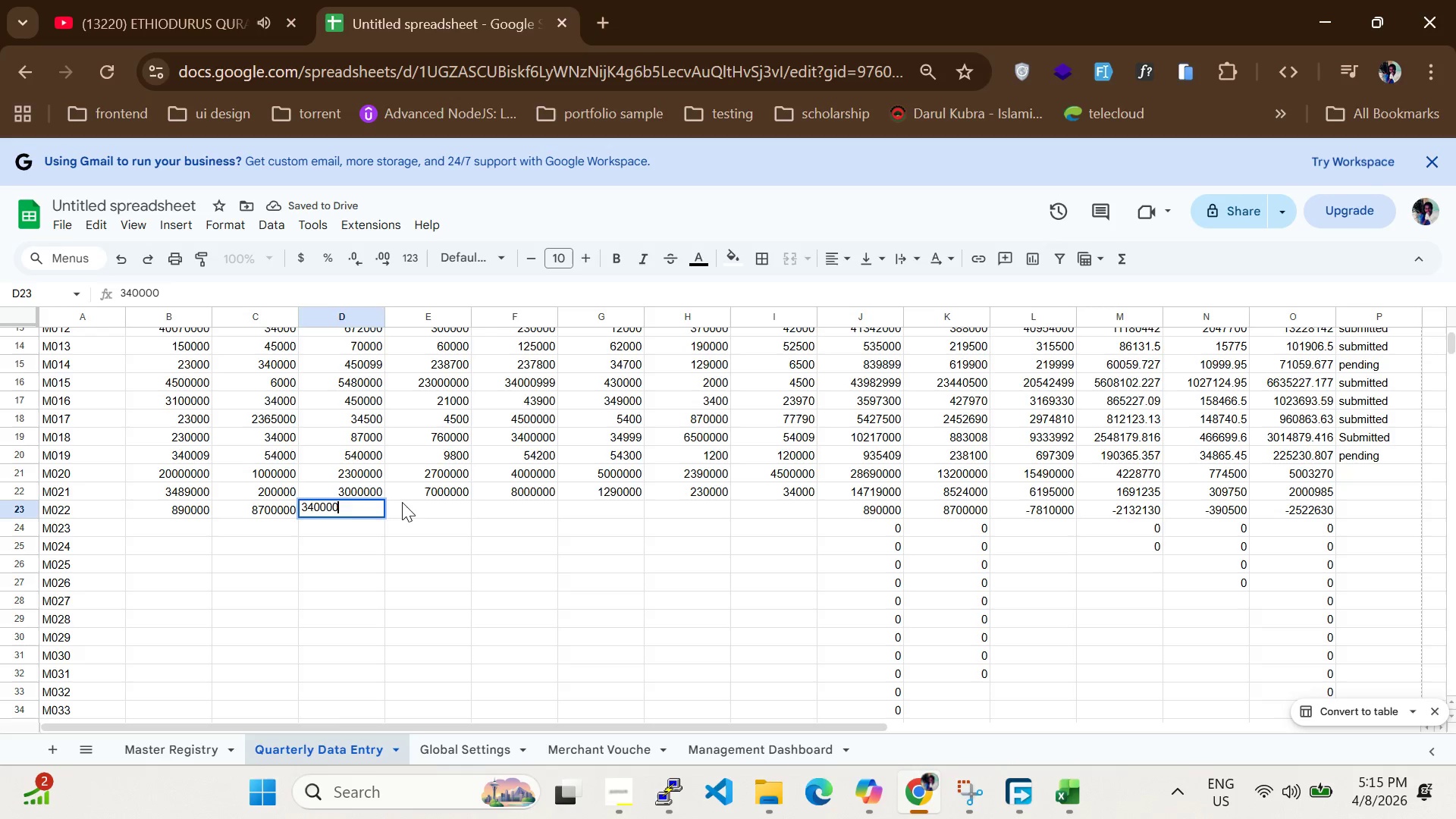 
left_click([402, 502])
 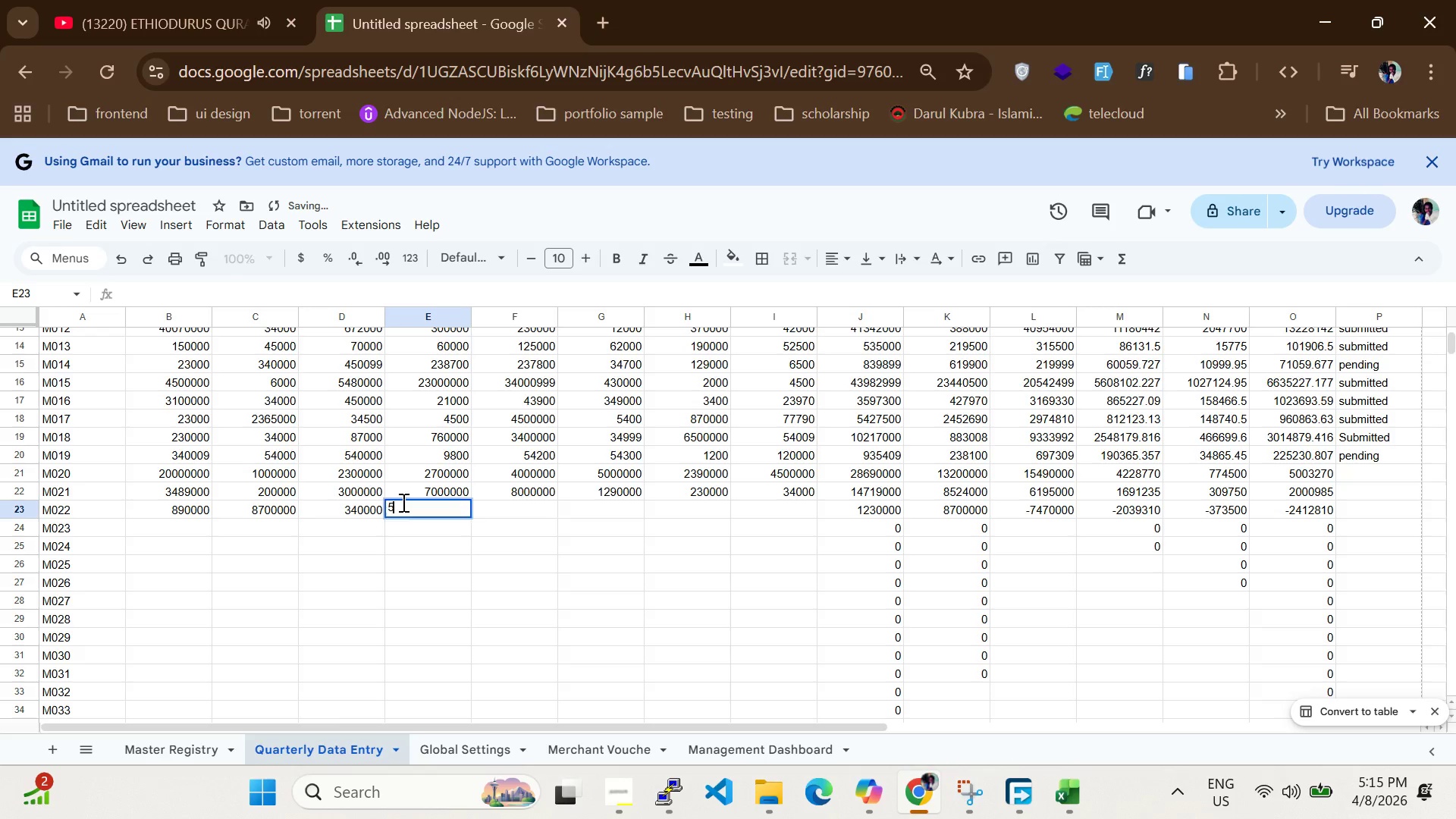 
type(5400000)
 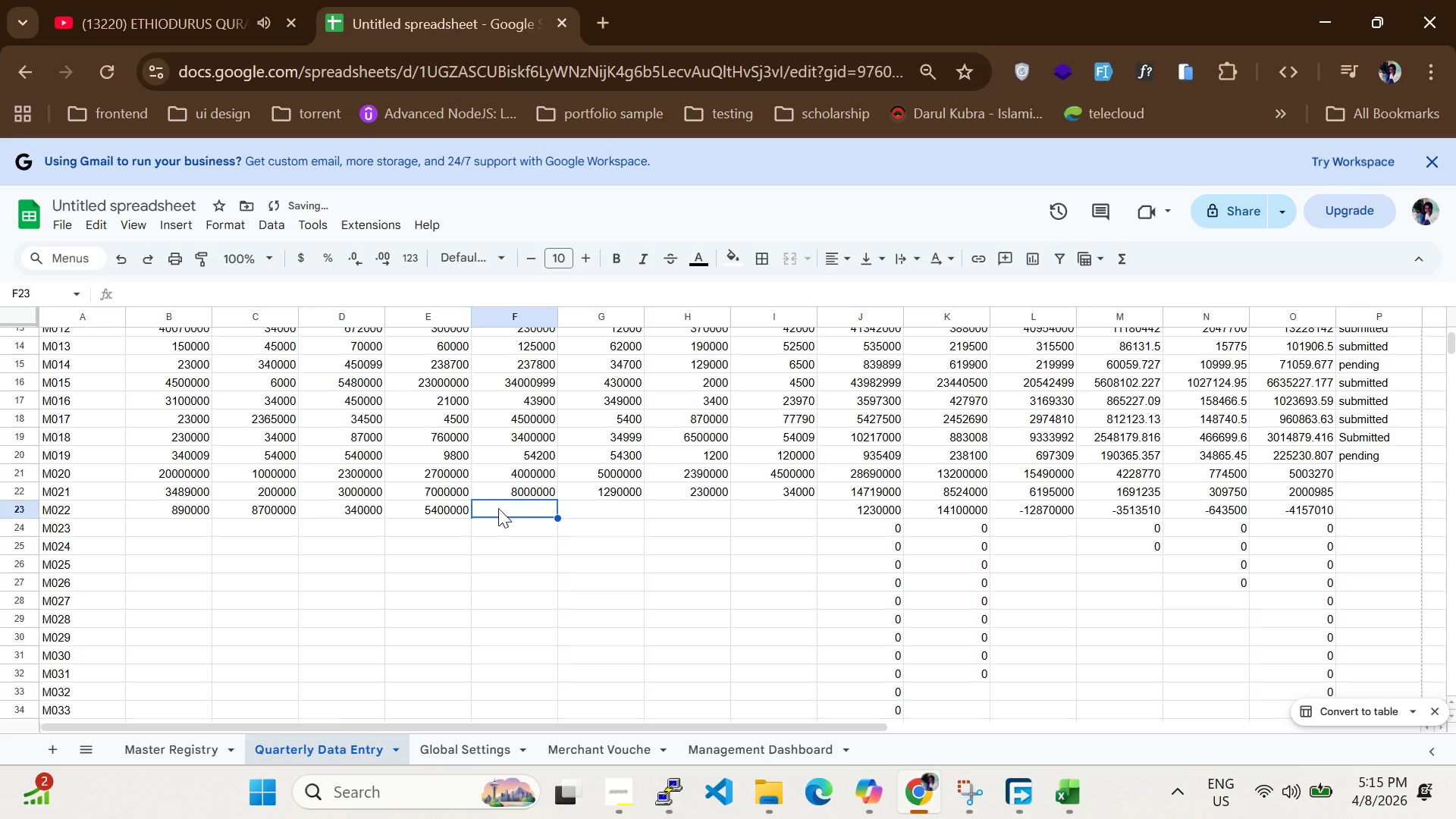 
type(600000)
 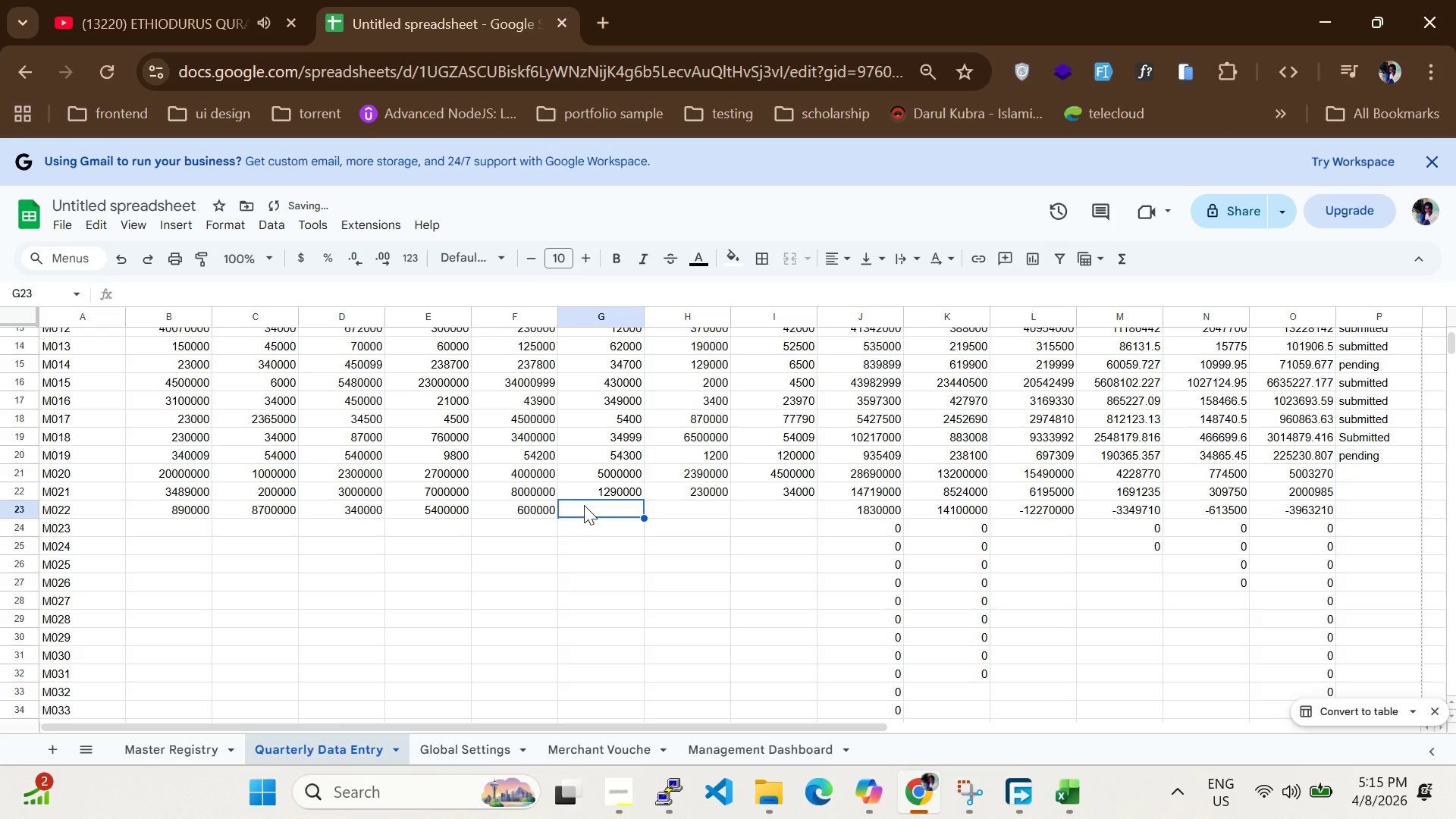 
type(600000)
 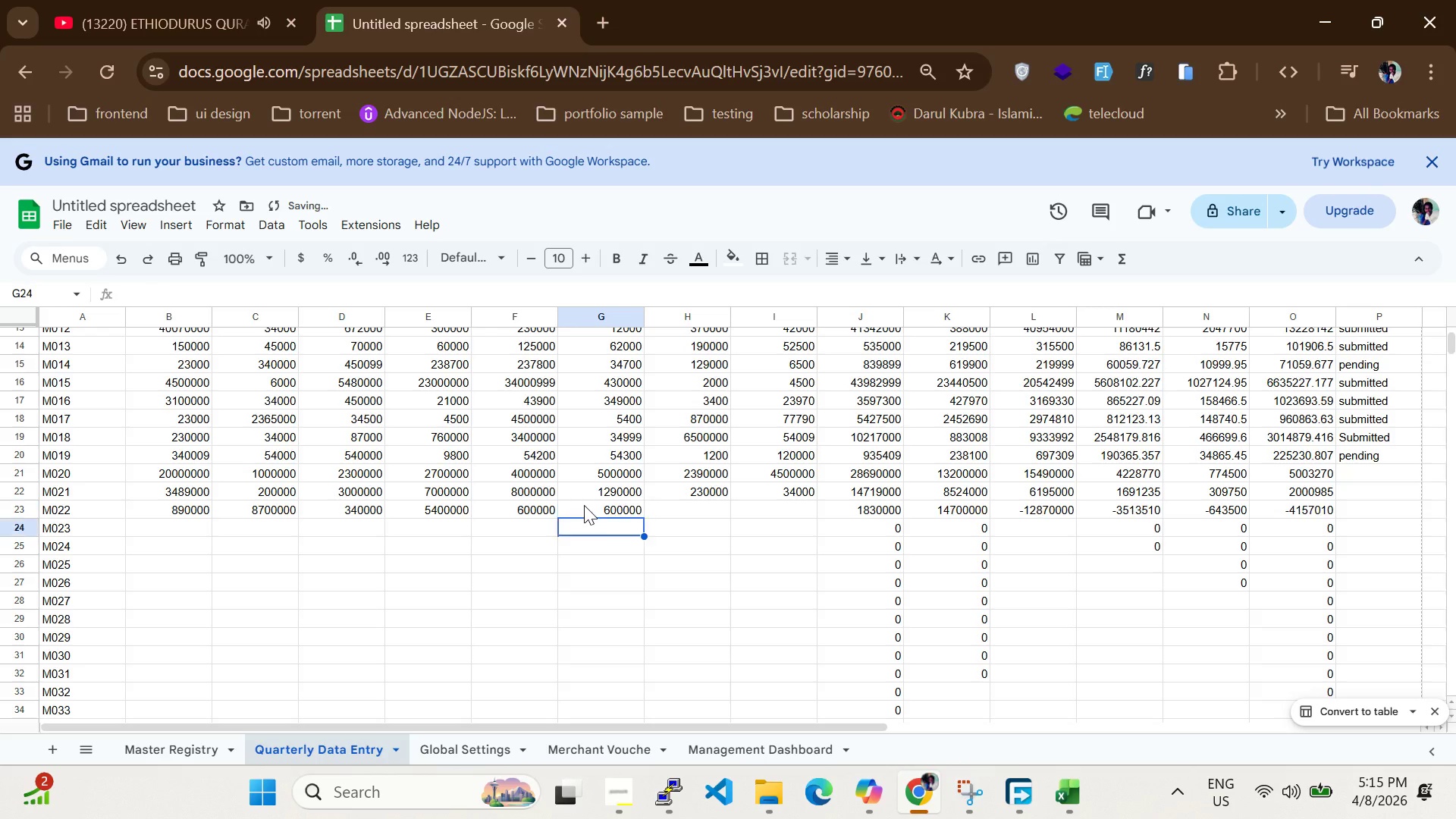 
key(Enter)
 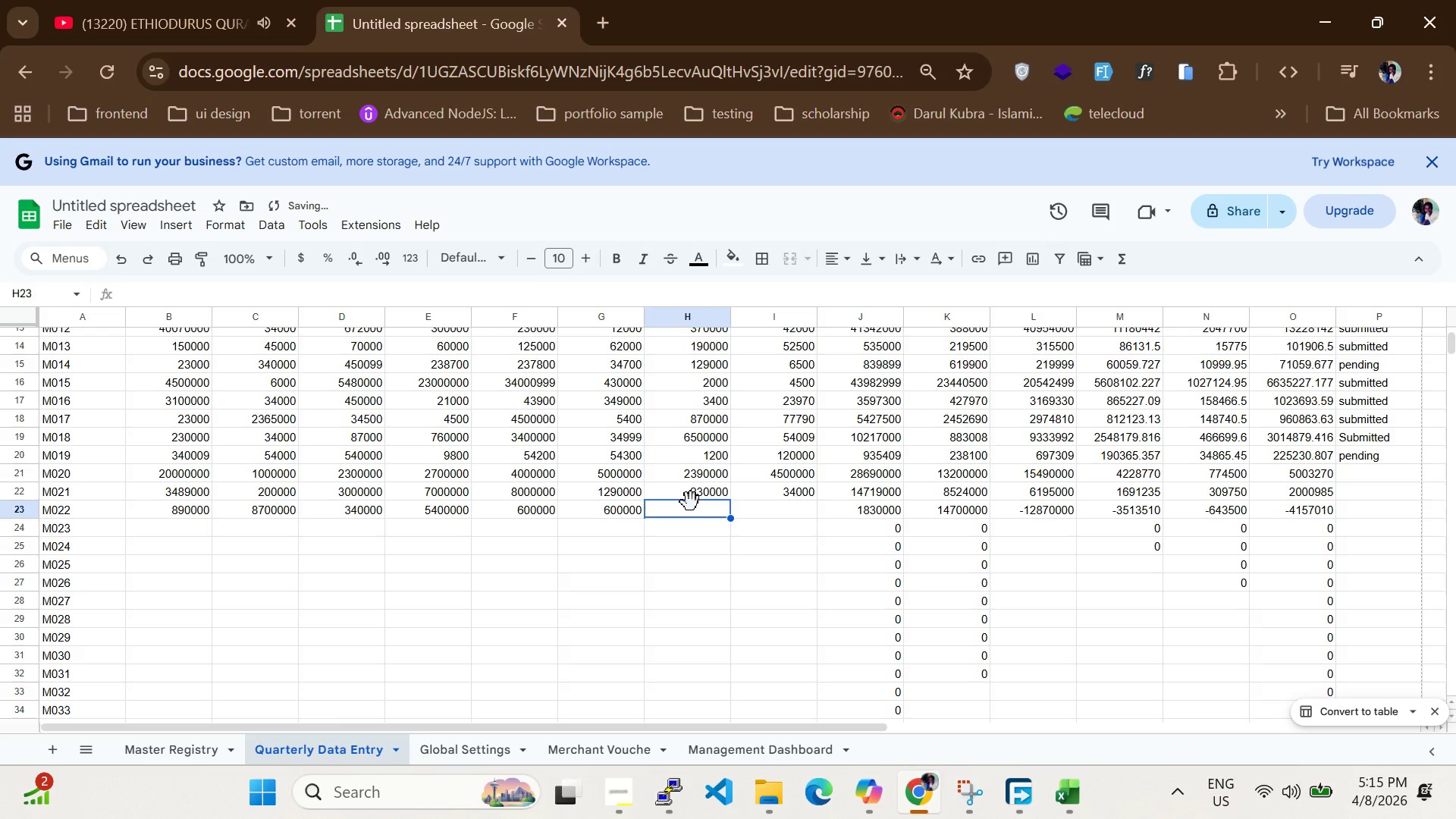 
type(3000)
 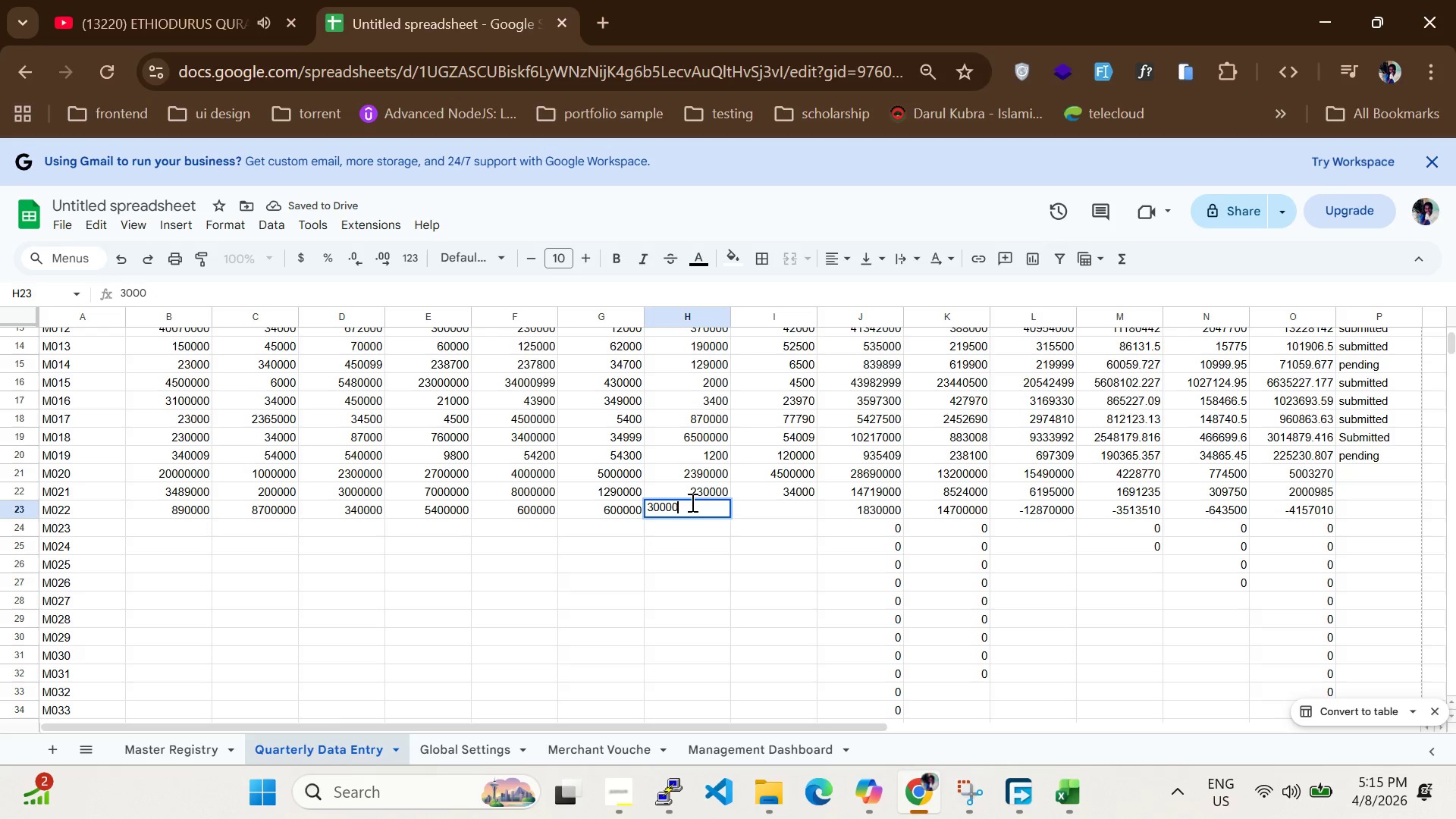 
hold_key(key=0, duration=0.38)
 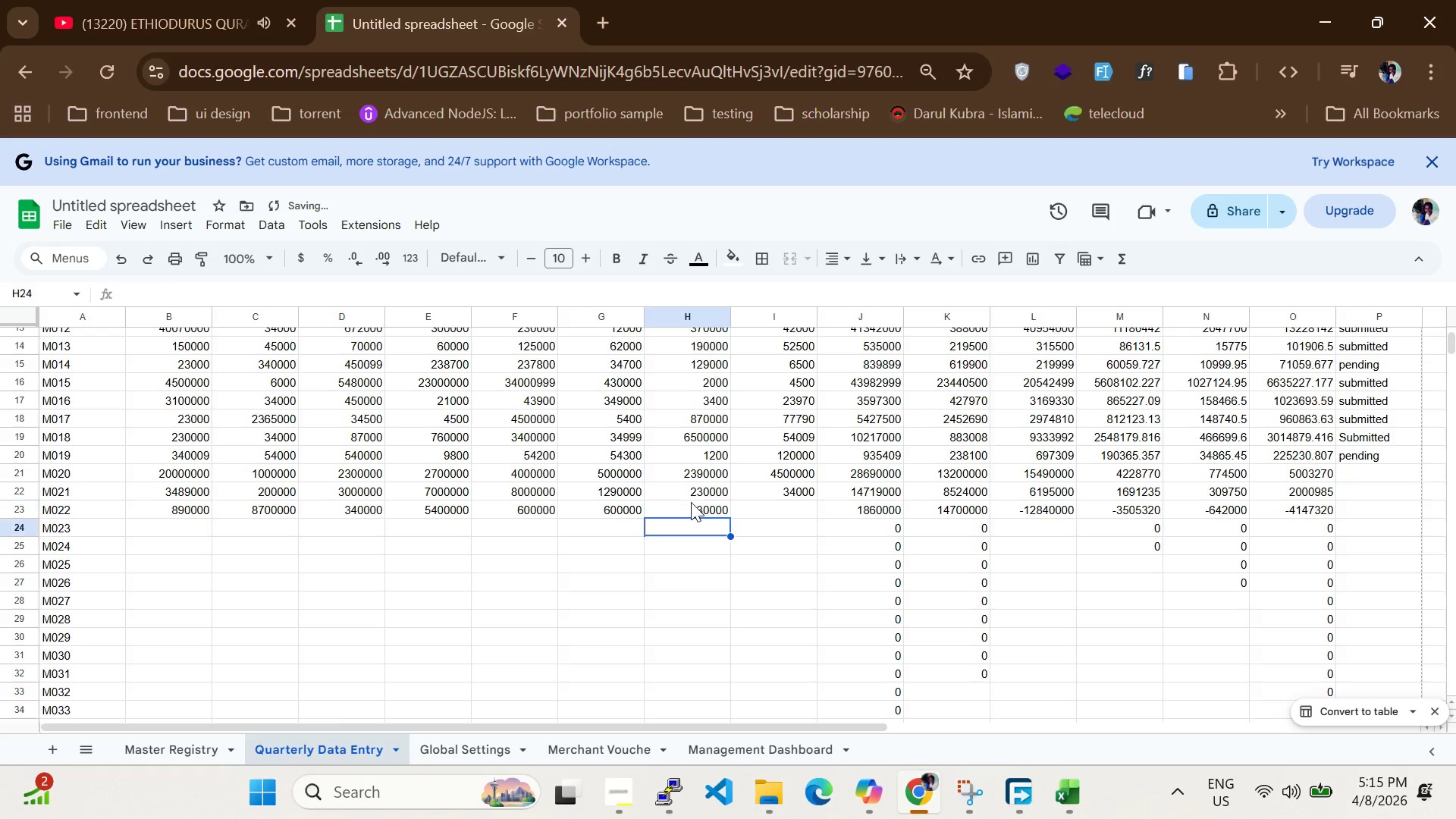 
key(Enter)
 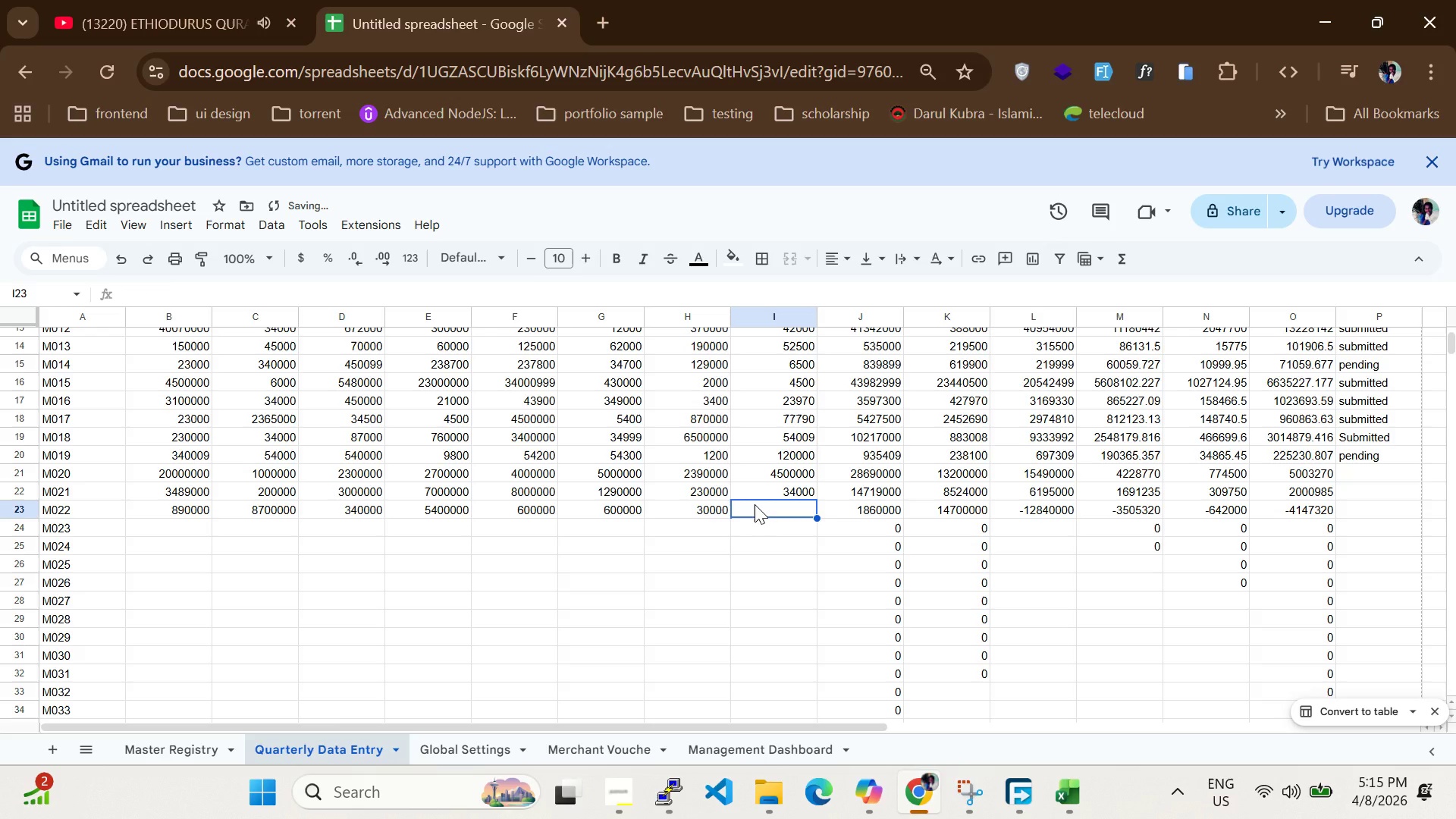 
type(45999)
 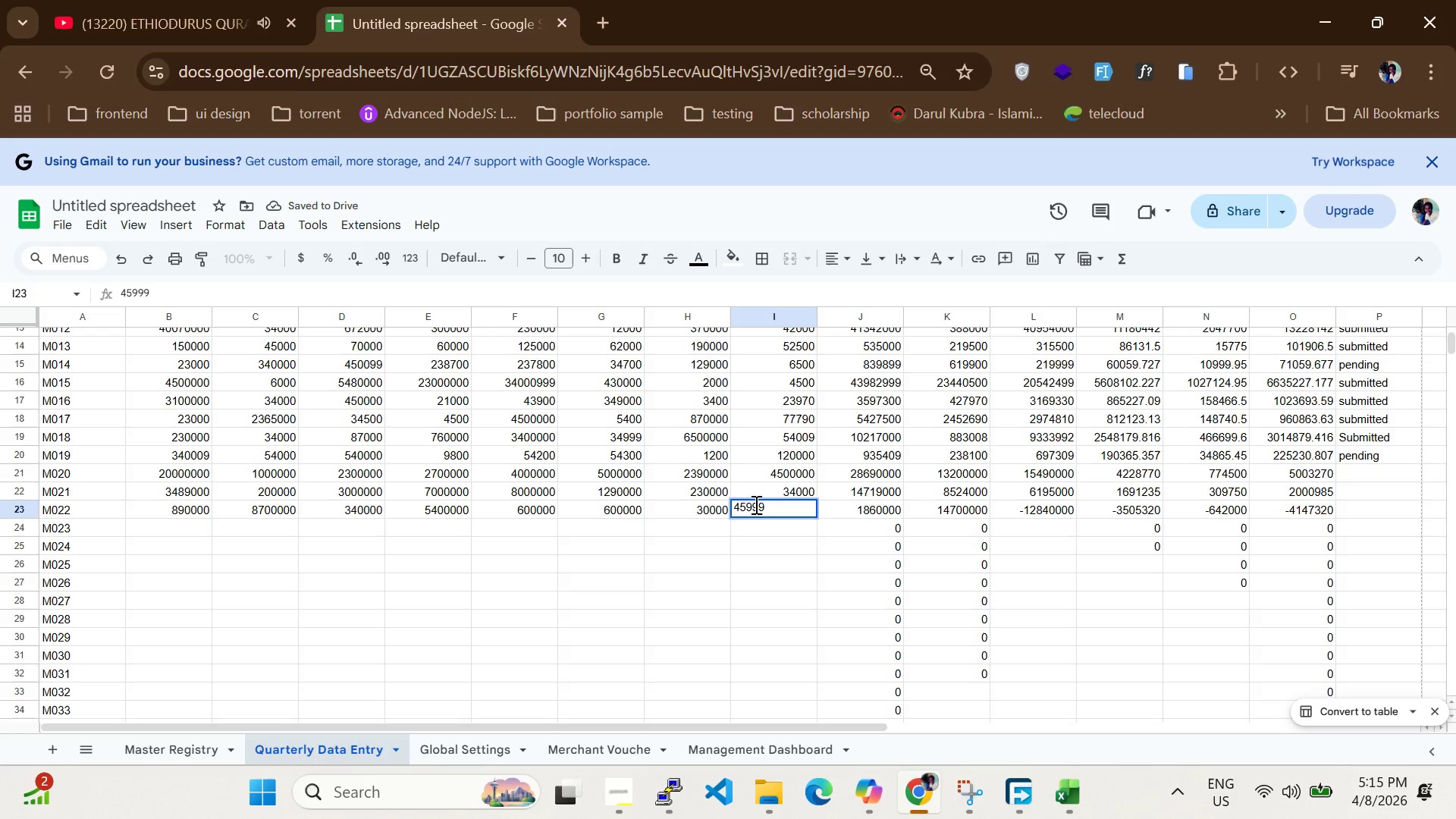 
key(Enter)
 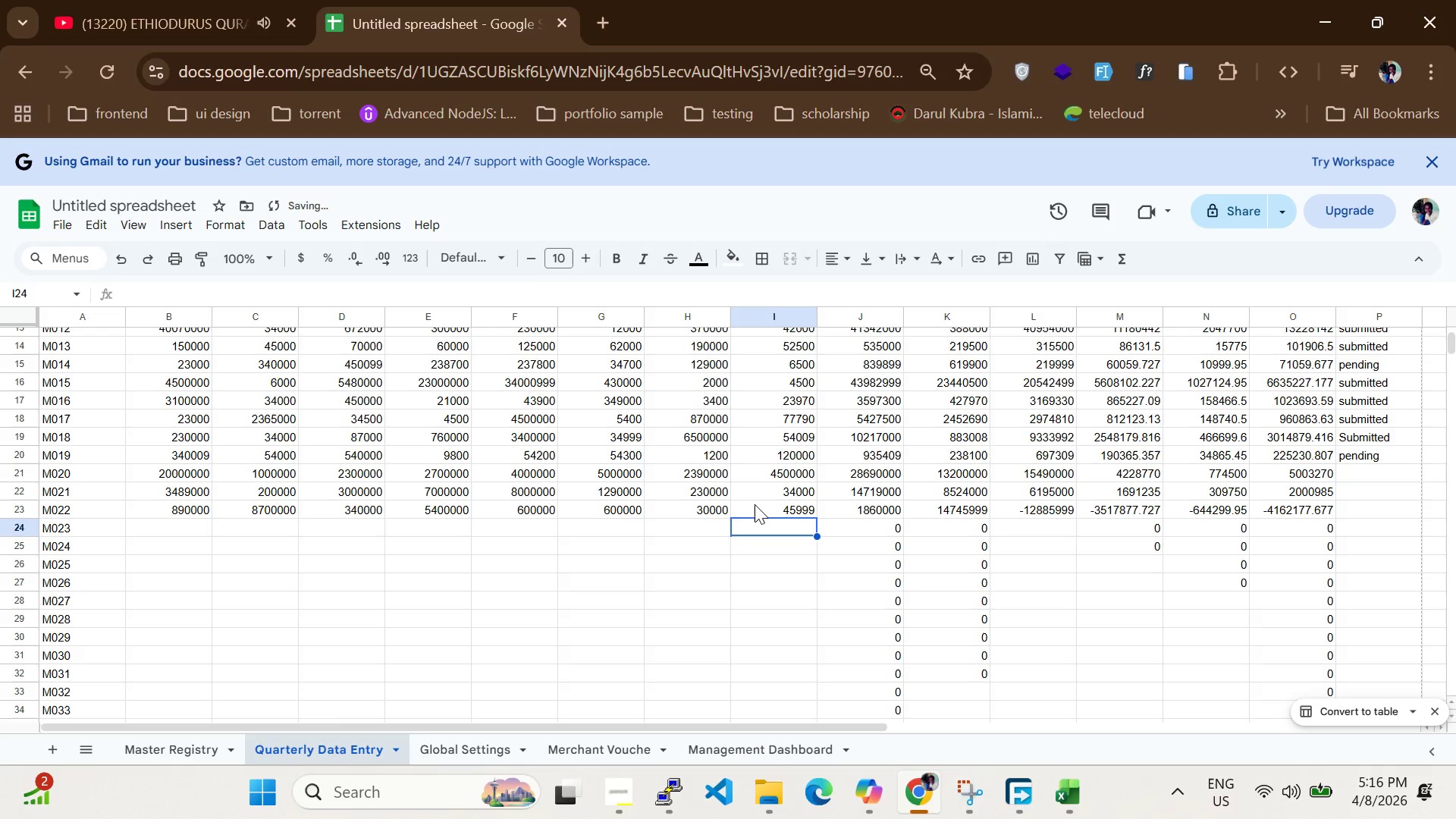 
scroll: coordinate [720, 532], scroll_direction: up, amount: 4.0
 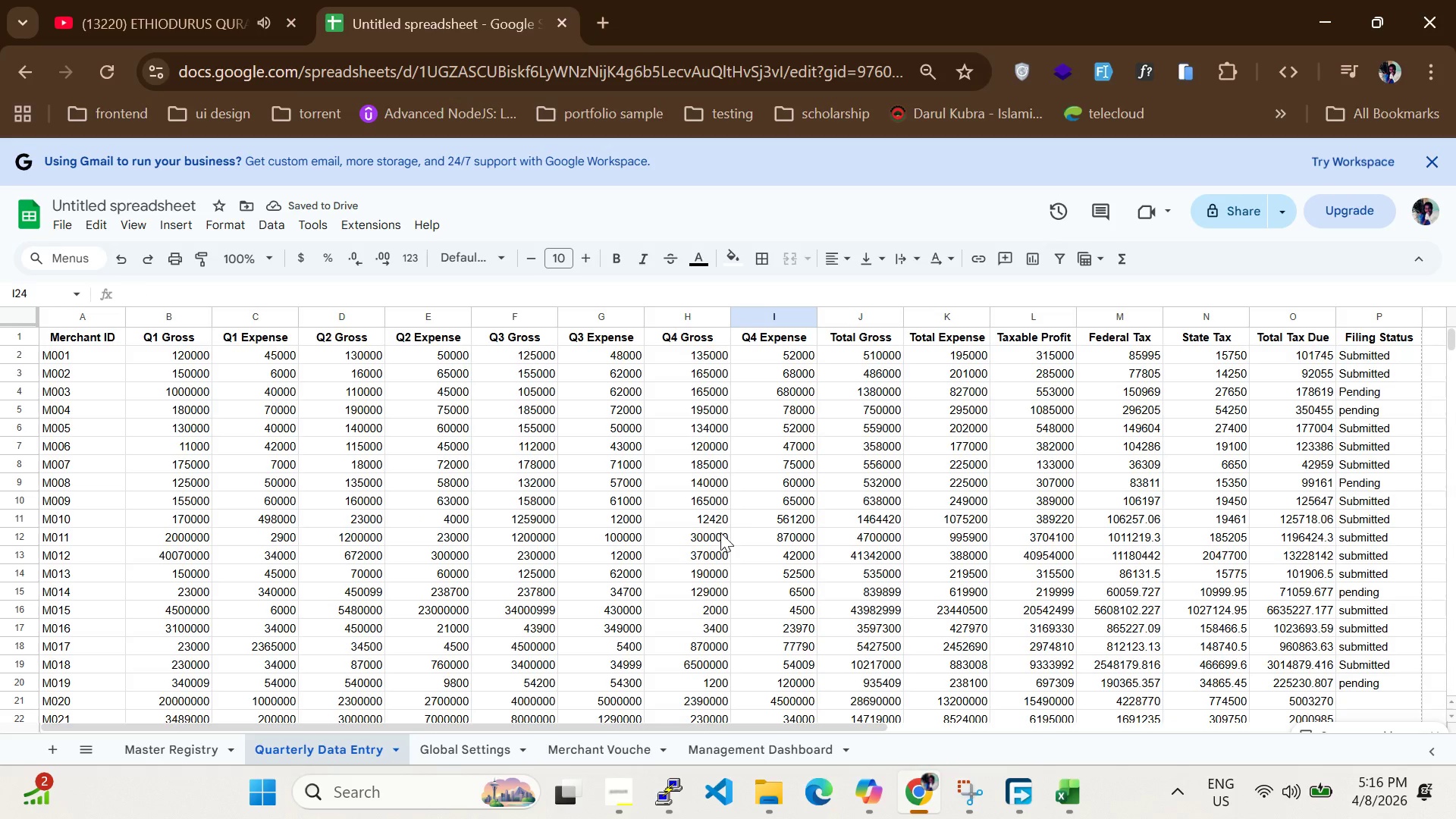 
scroll: coordinate [430, 657], scroll_direction: down, amount: 6.0
 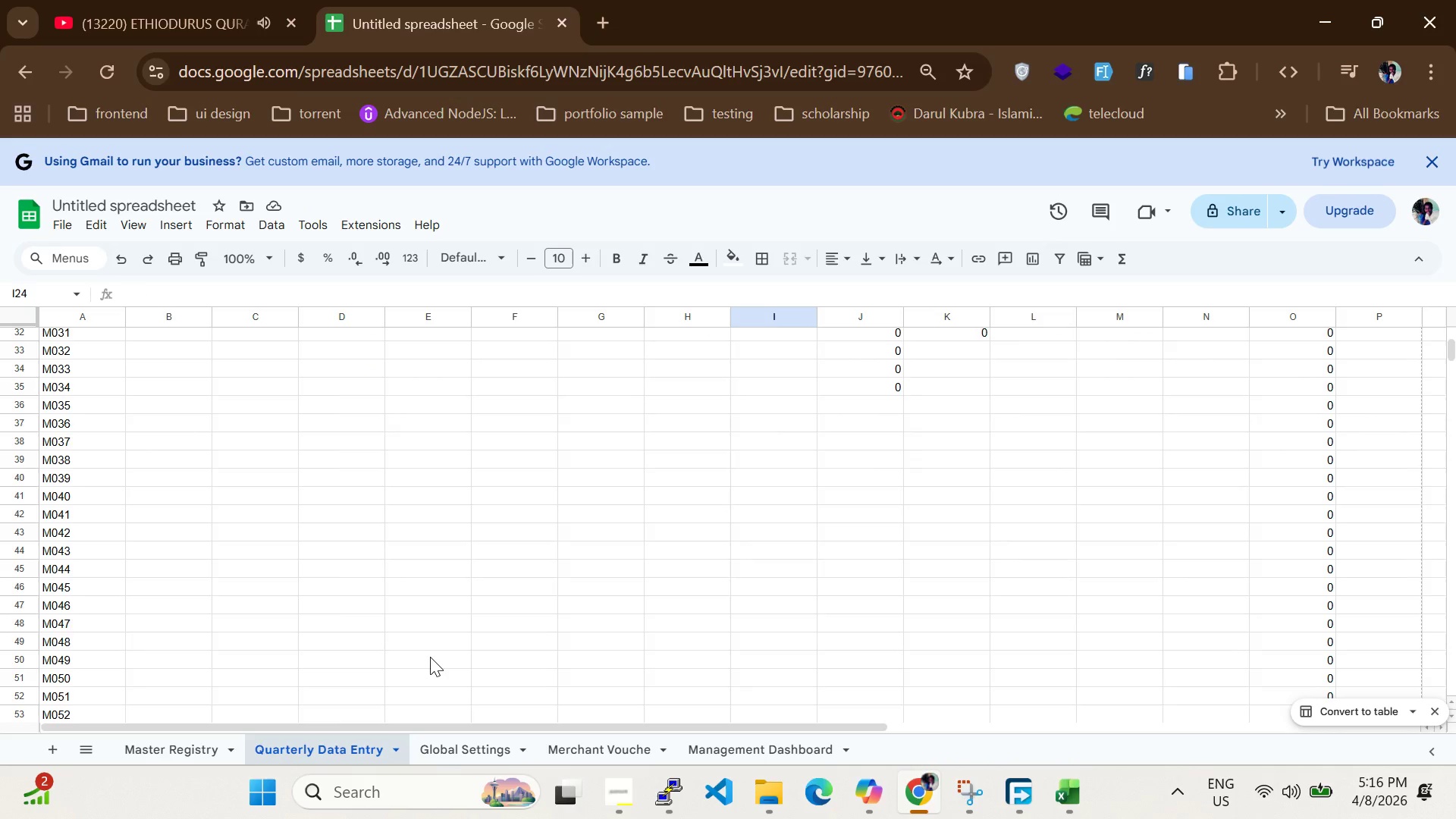 
scroll: coordinate [430, 657], scroll_direction: up, amount: 6.0
 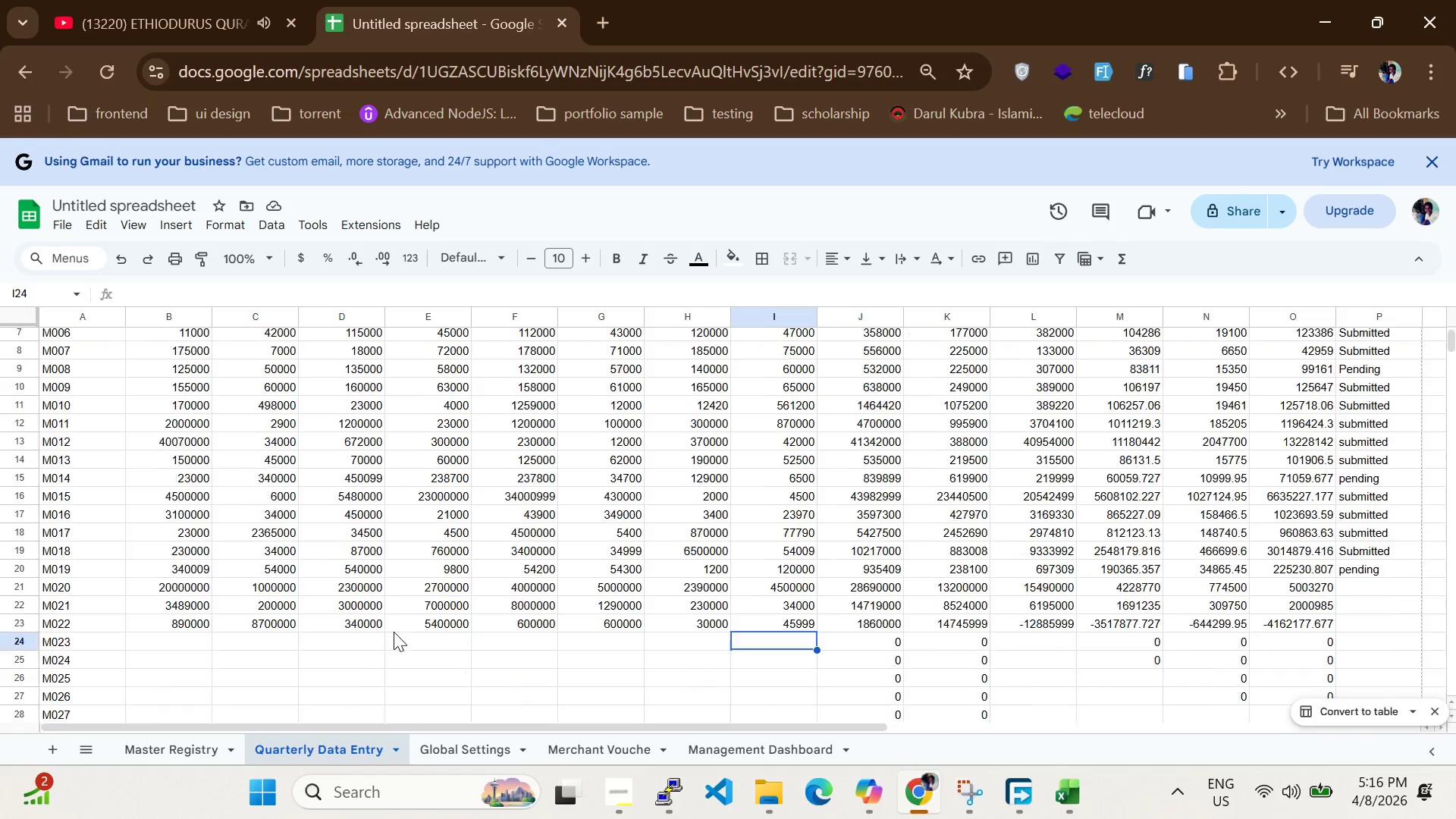 
scroll: coordinate [394, 632], scroll_direction: down, amount: 1.0
 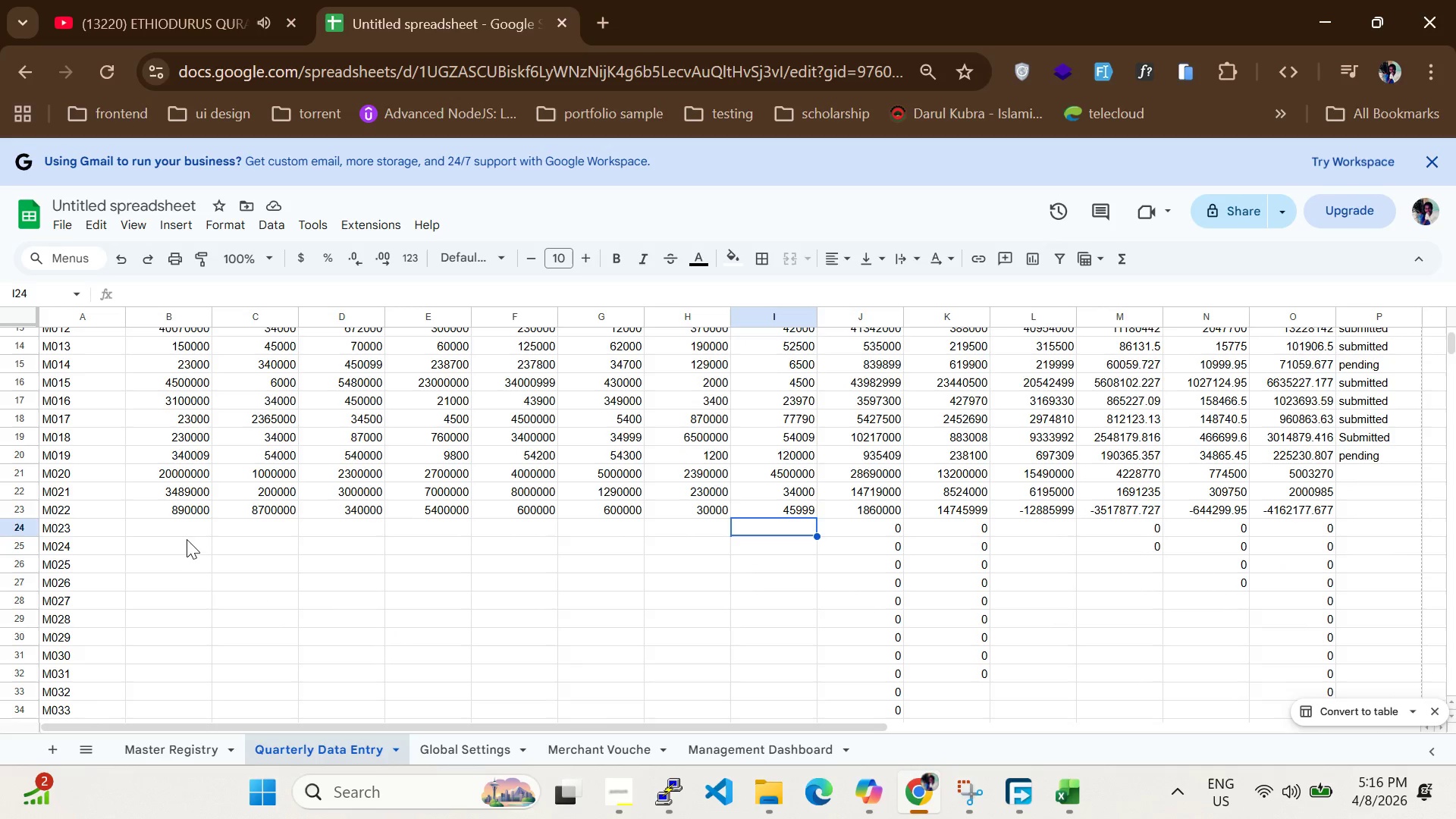 
left_click([184, 535])
 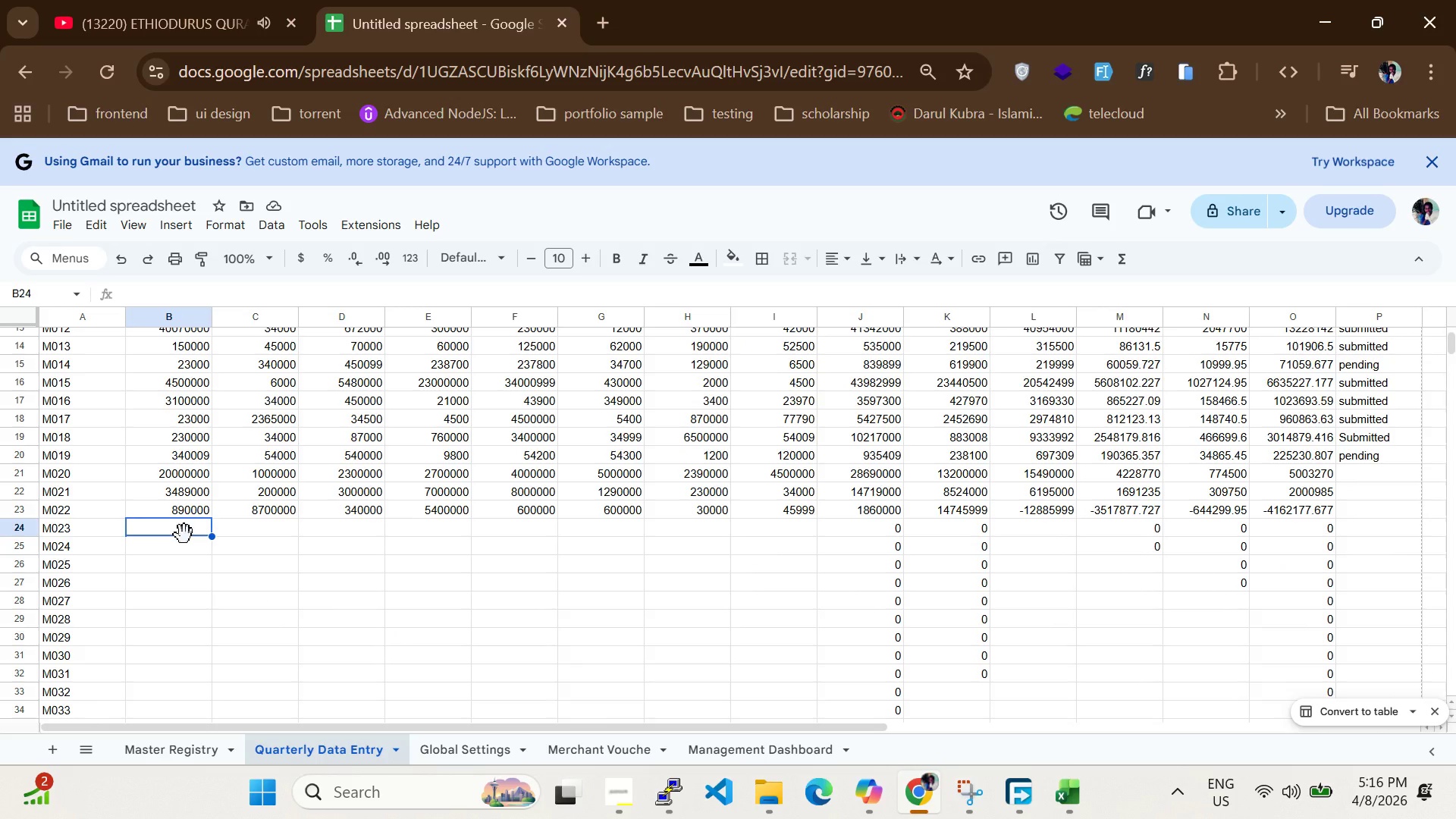 
type(8904500)
 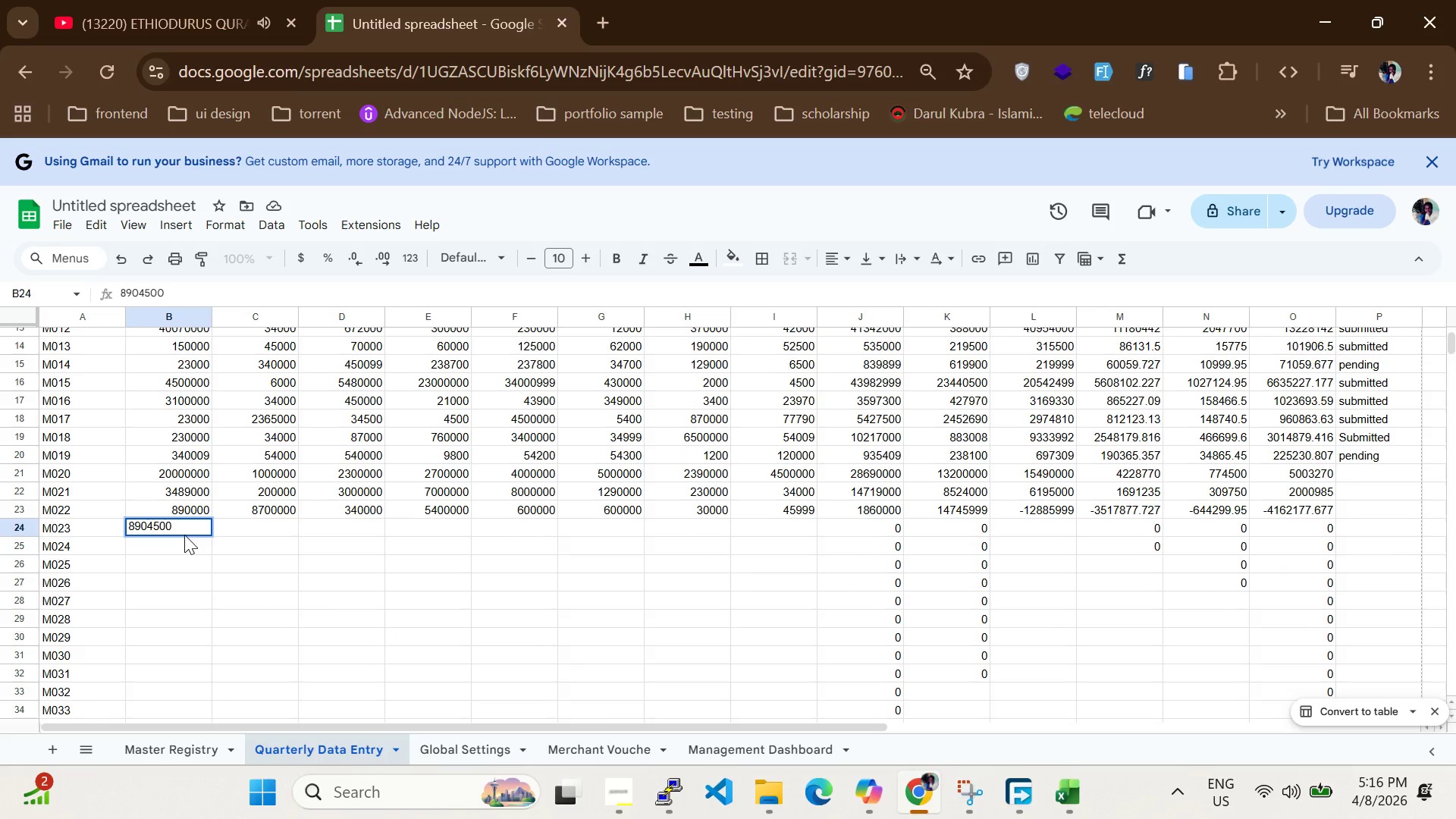 
key(Enter)
 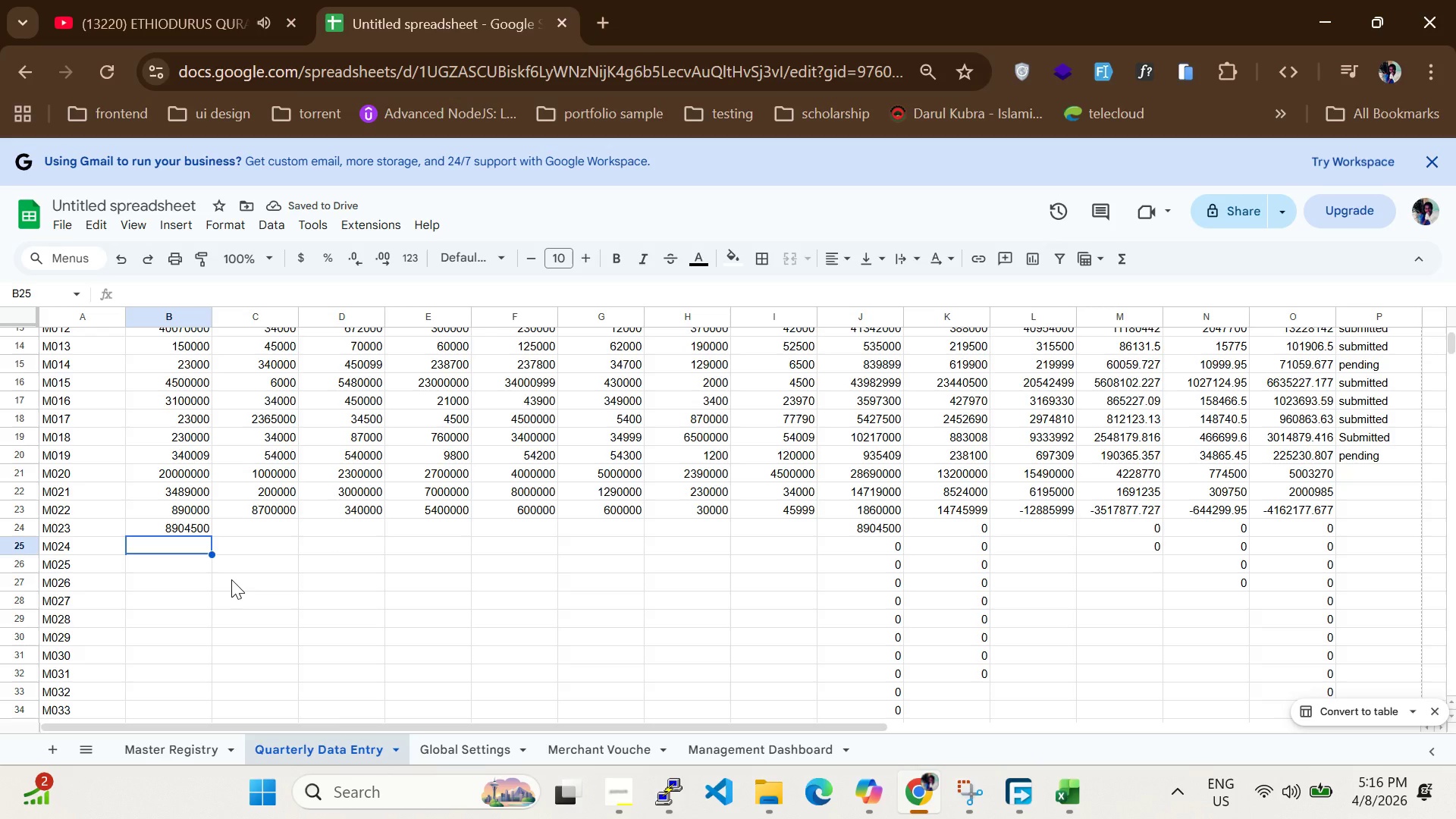 
type(34129000)
 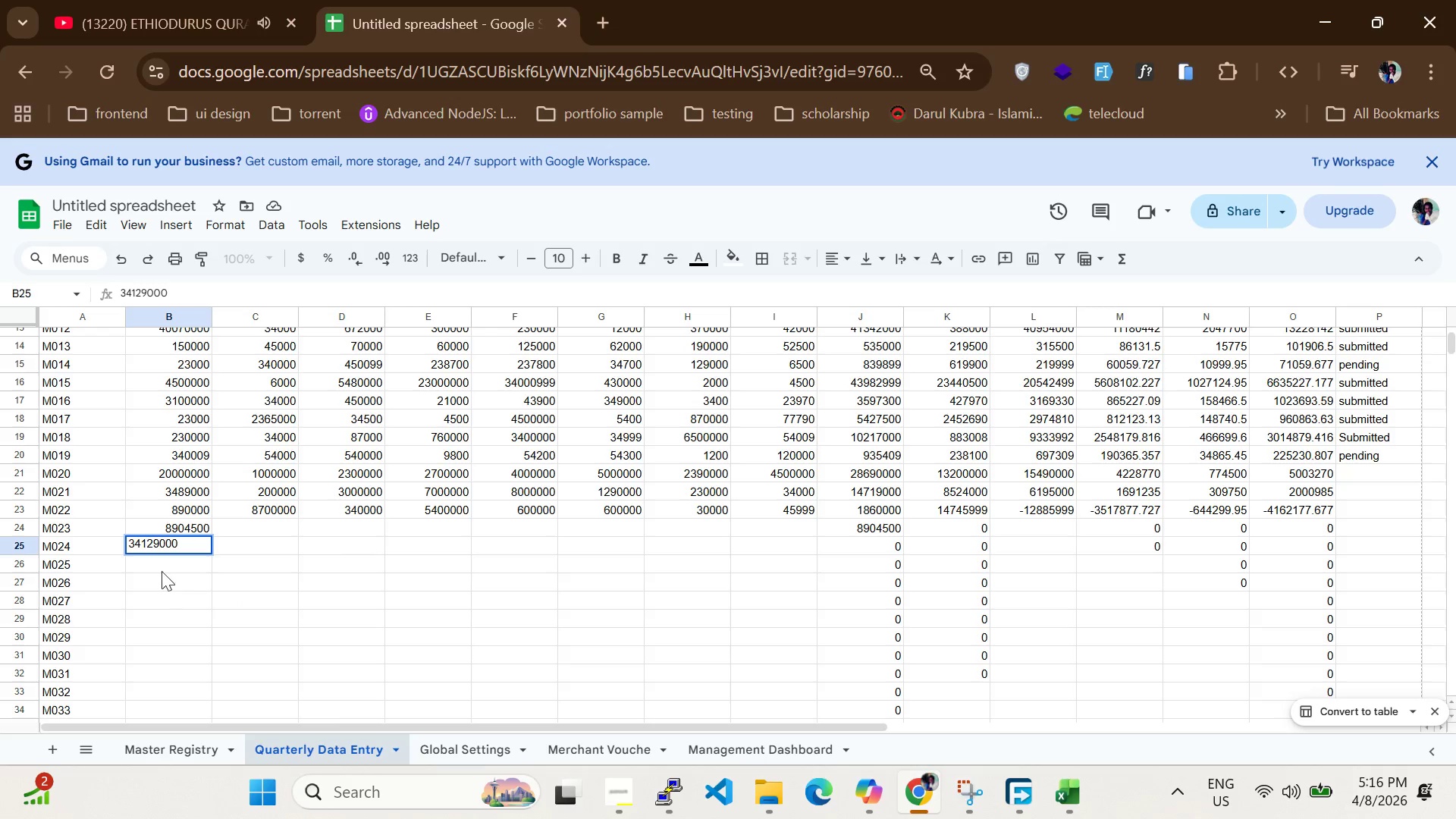 
left_click([162, 566])
 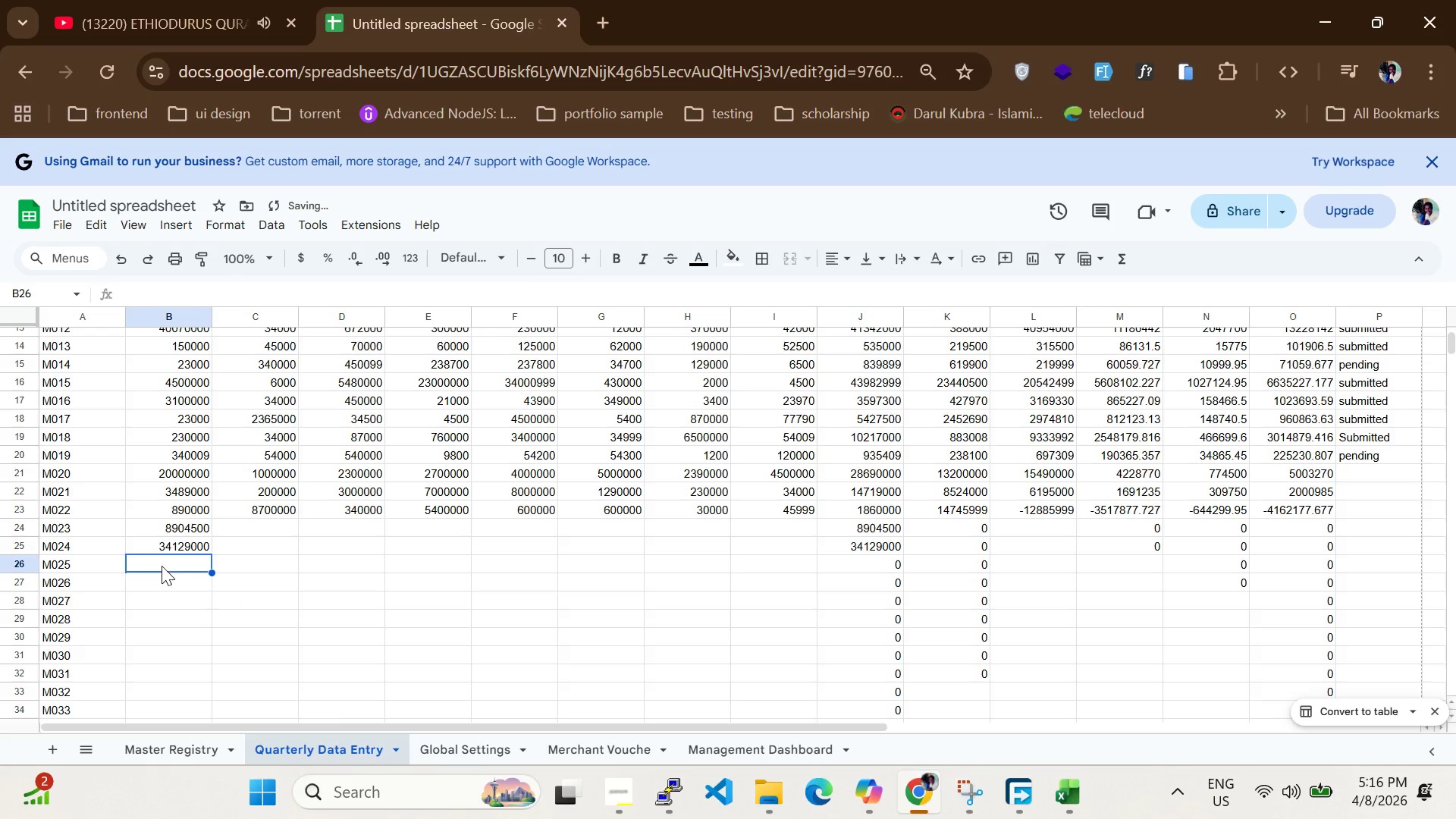 
type(65000)
 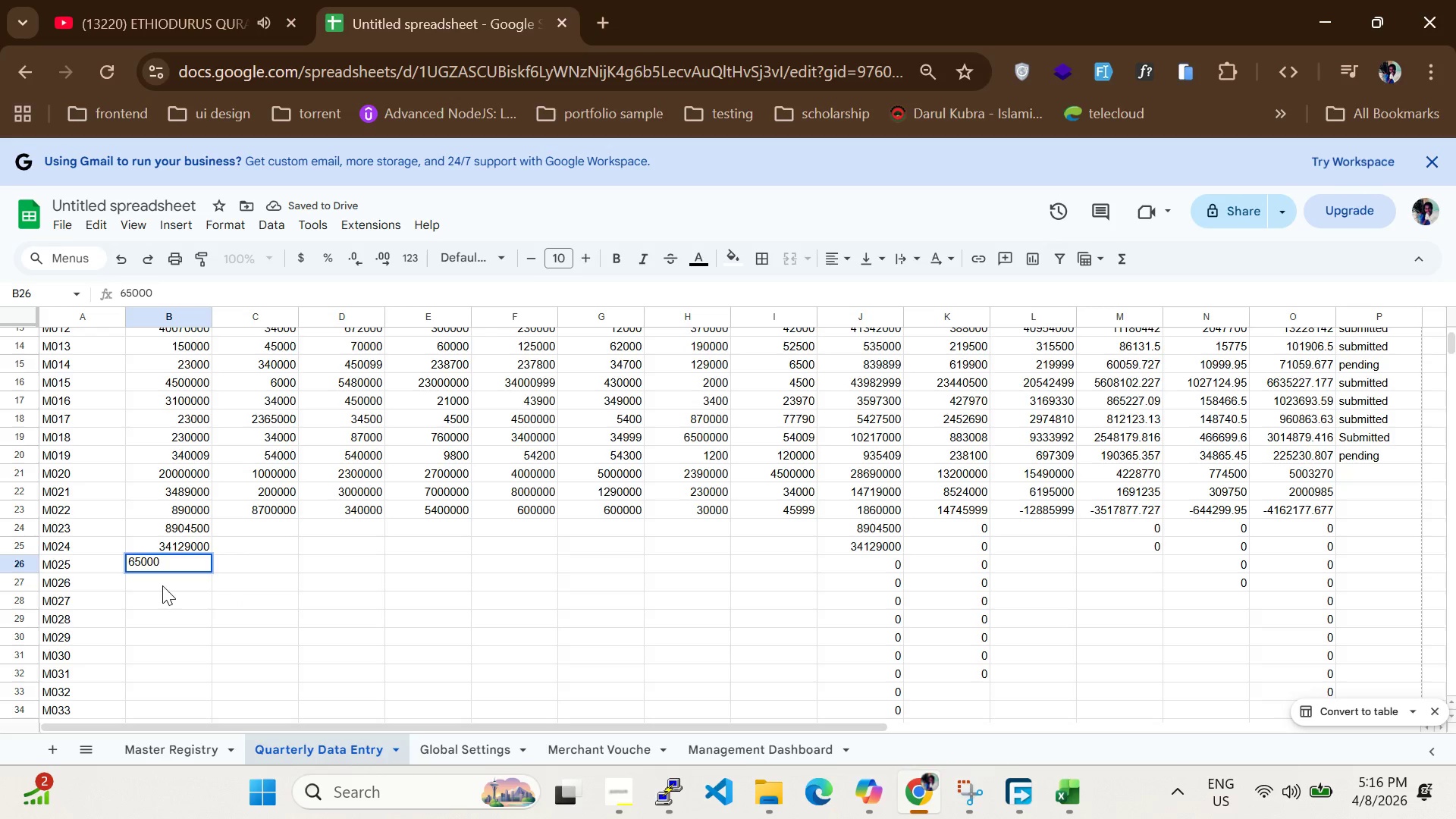 
left_click([162, 585])
 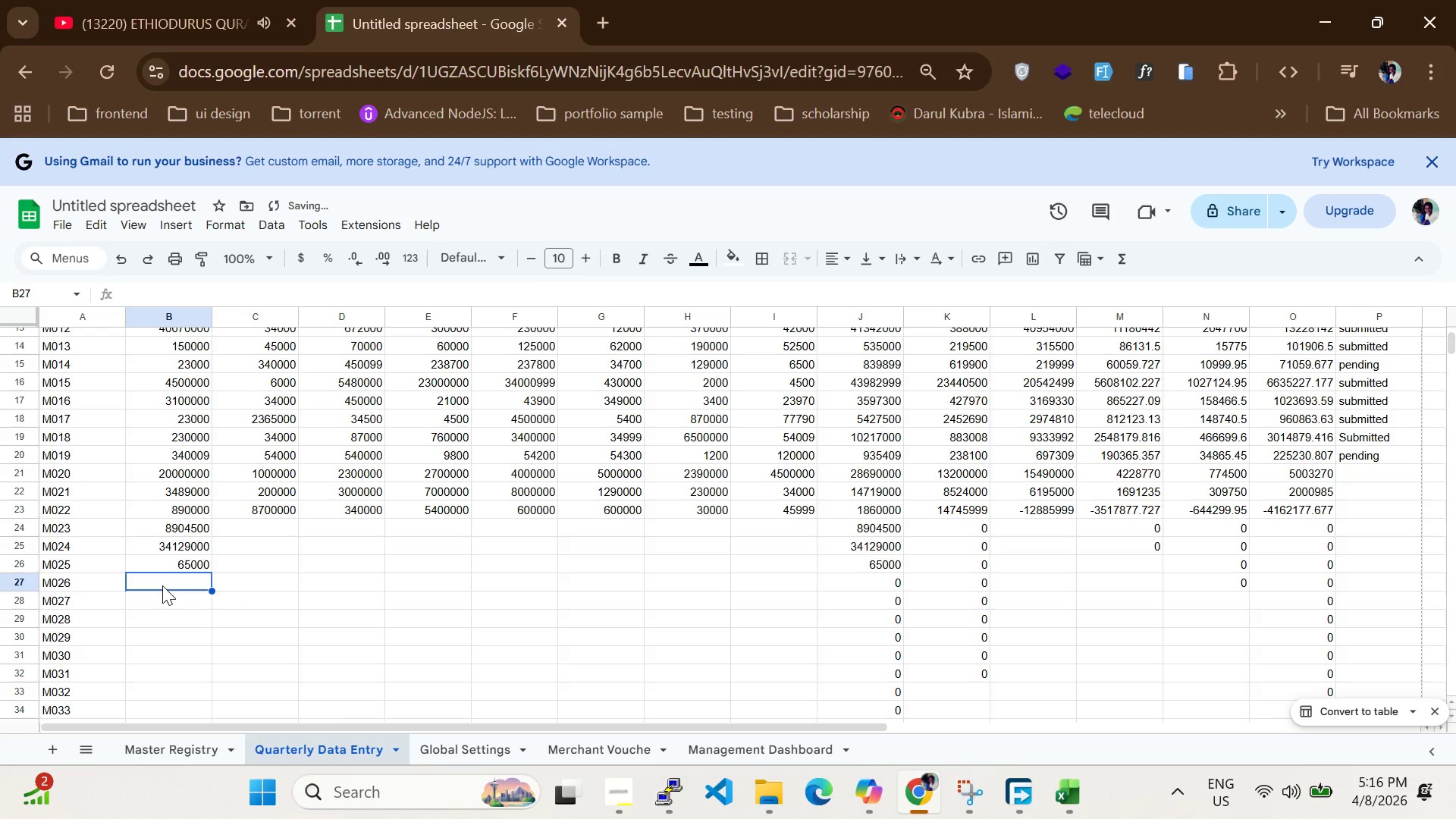 
type(23900)
 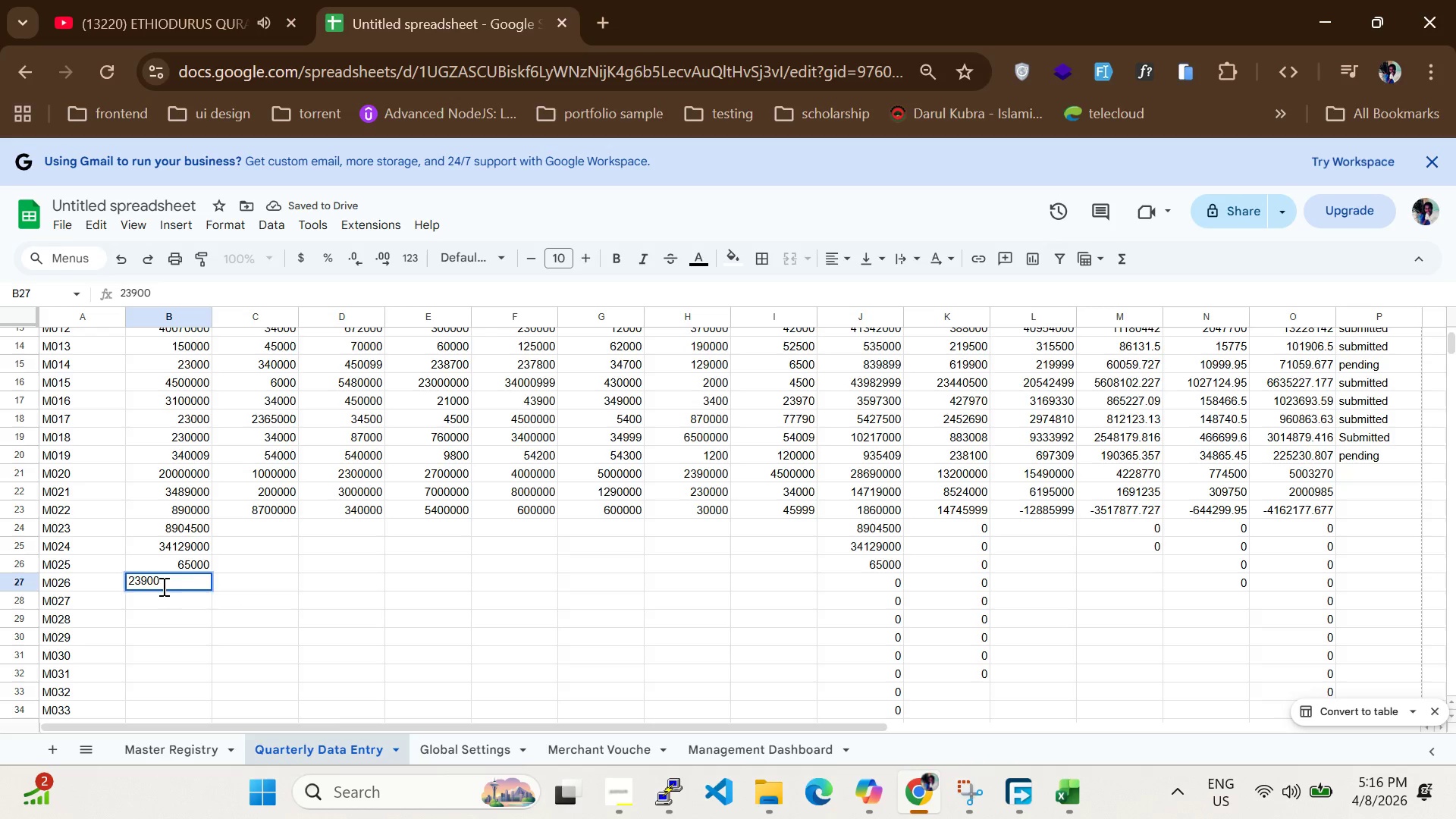 
key(Enter)
 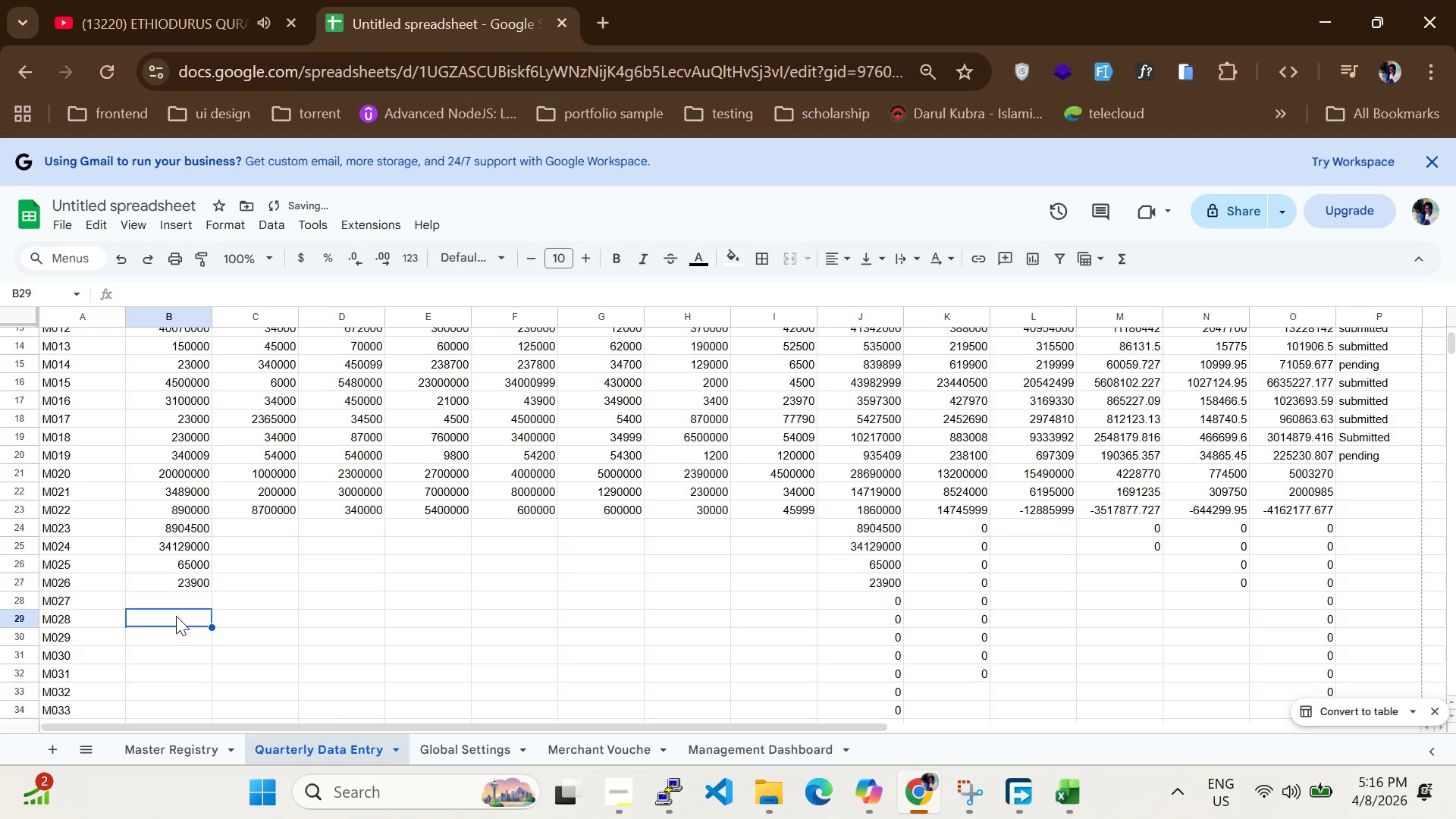 
type(780000)
 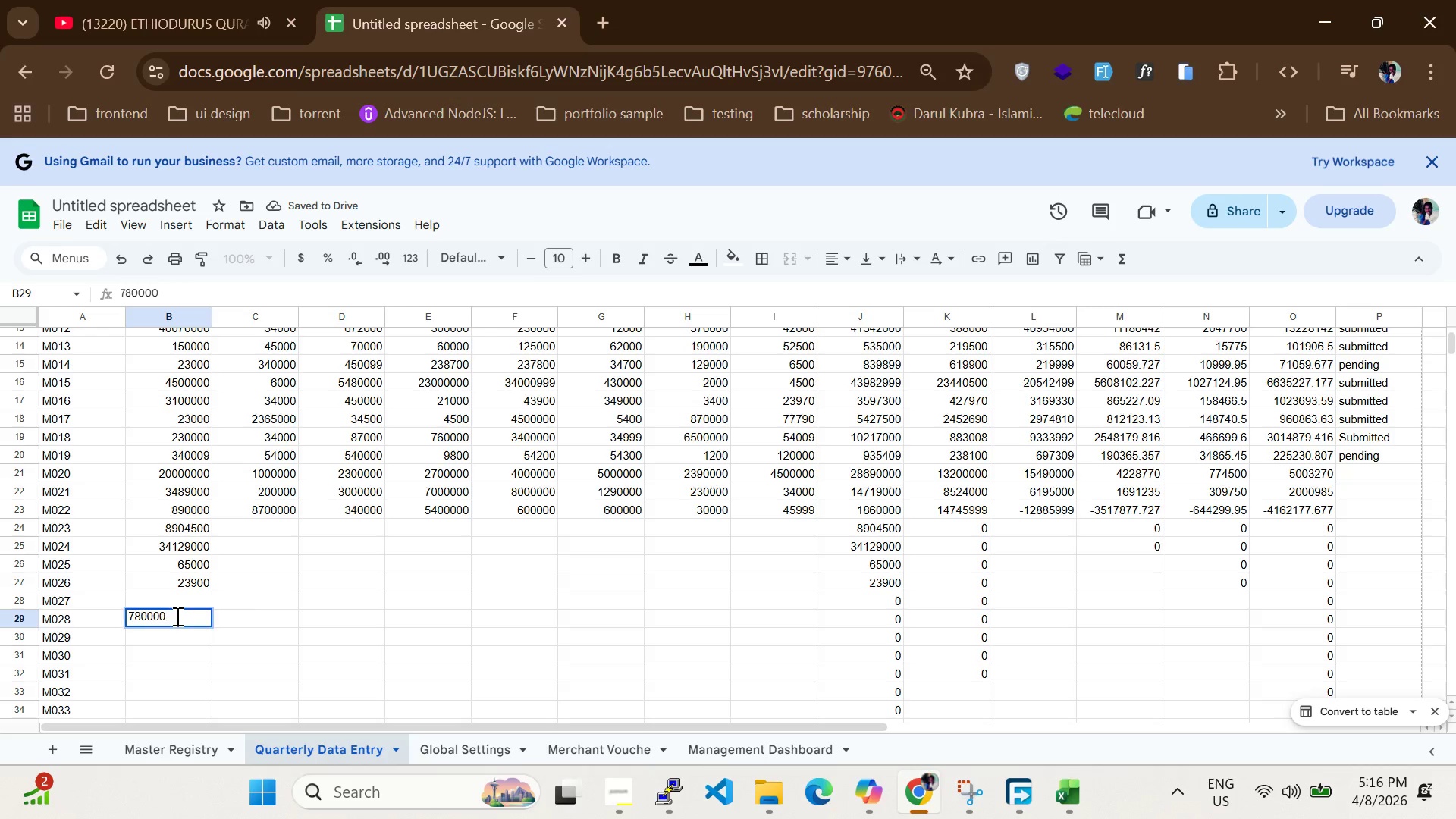 
key(Enter)
 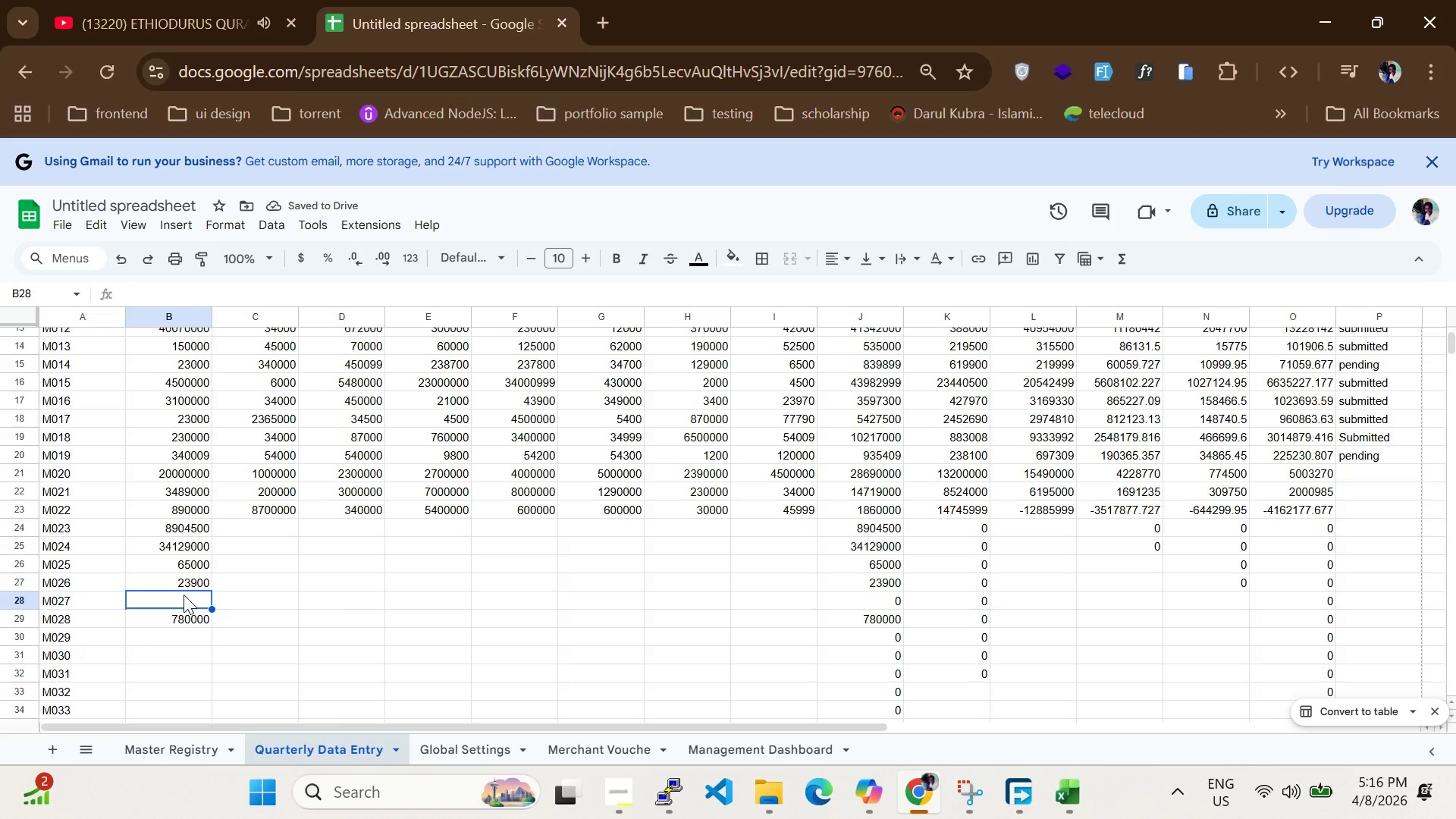 
type(890000)
 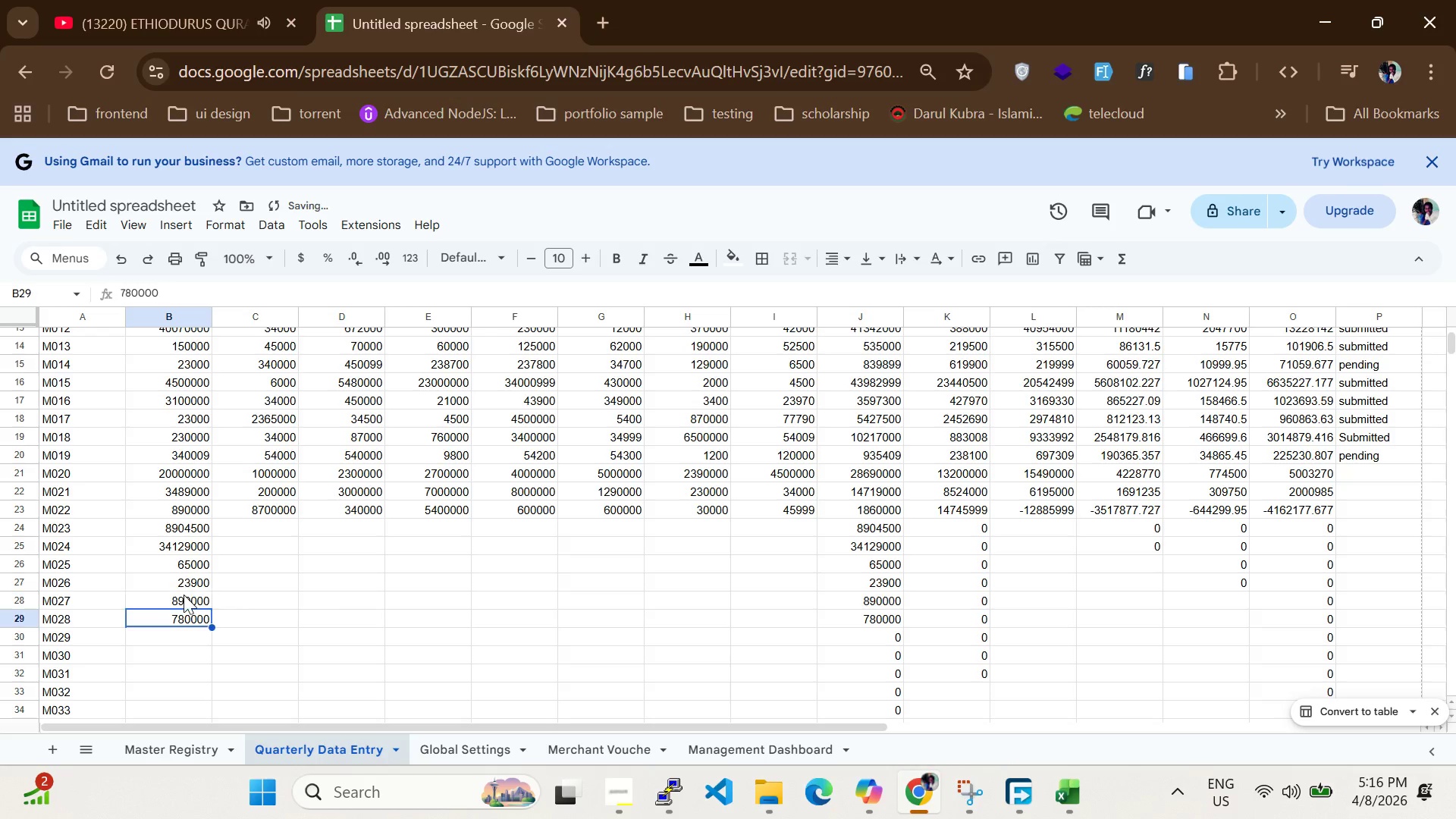 
key(Enter)
 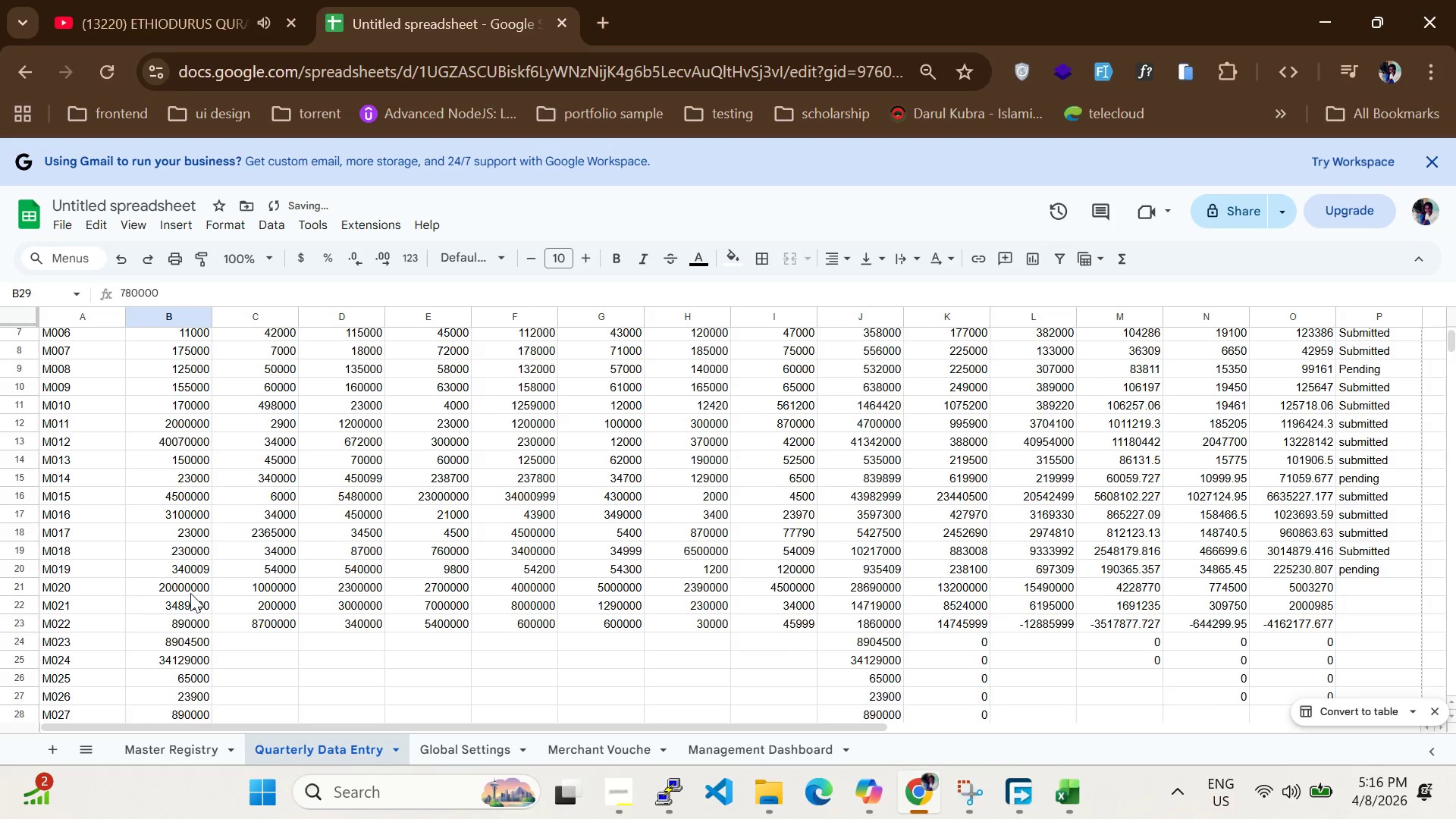 
scroll: coordinate [187, 592], scroll_direction: up, amount: 4.0
 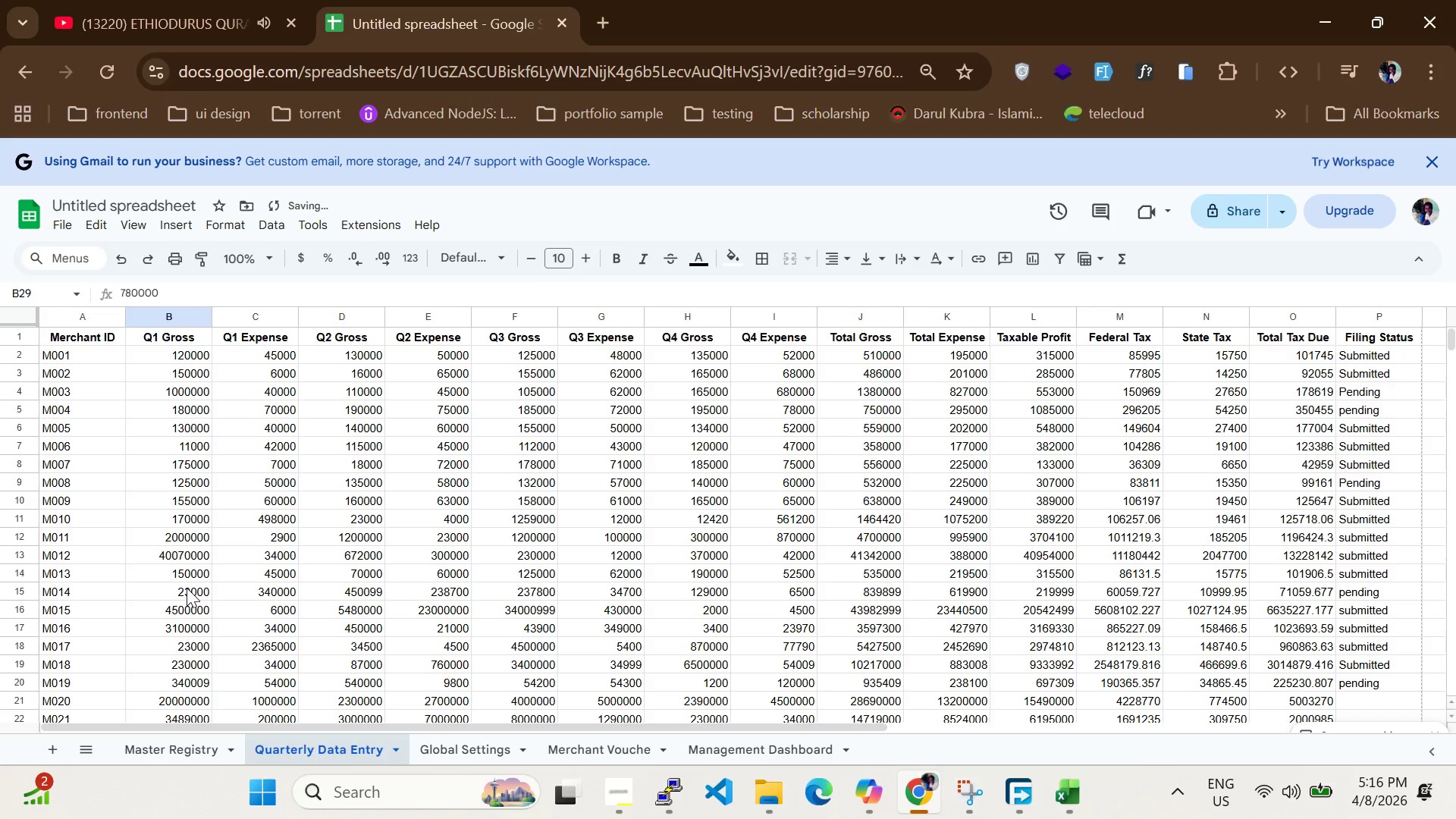 
scroll: coordinate [187, 588], scroll_direction: down, amount: 2.0
 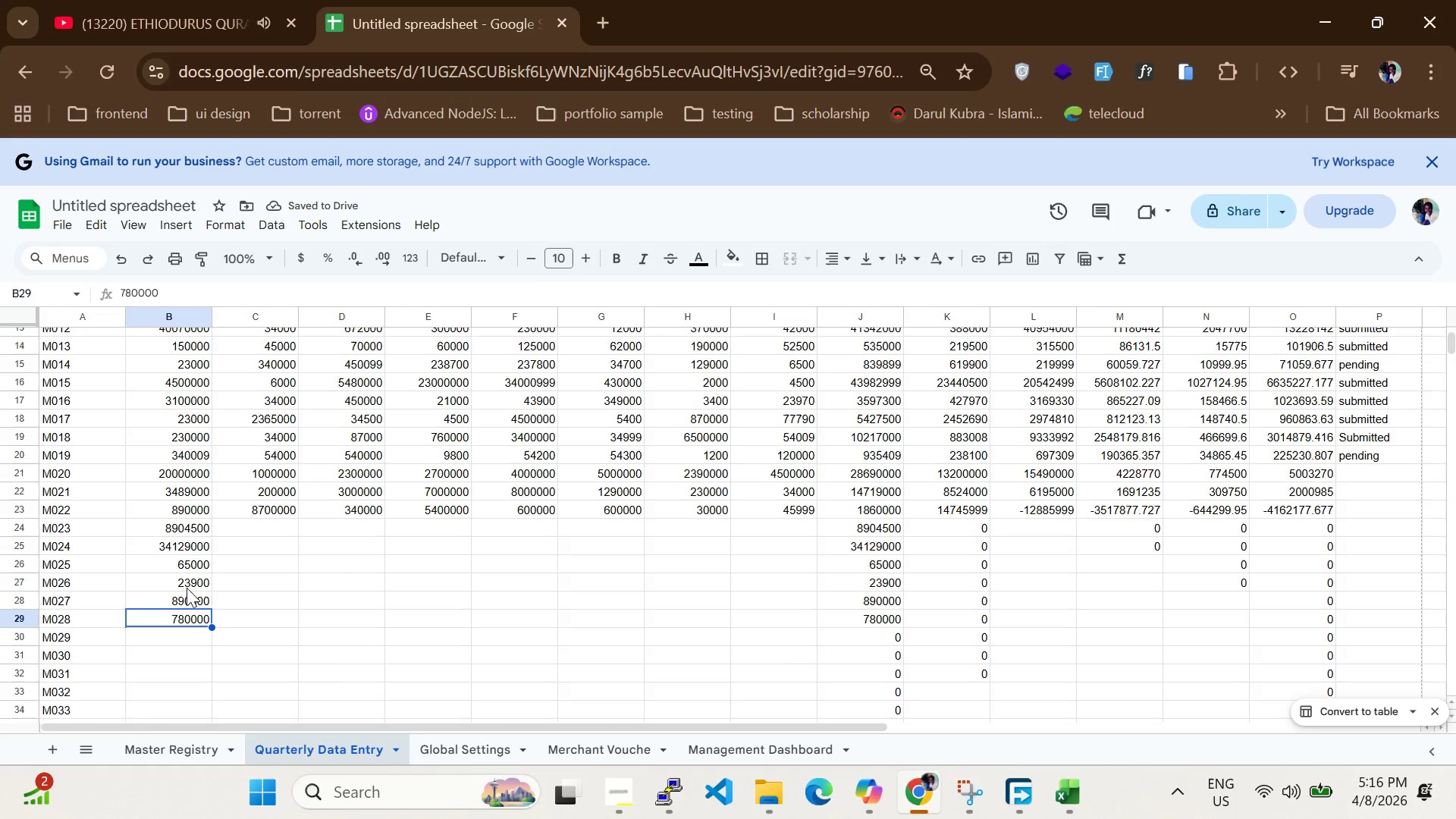 
scroll: coordinate [187, 588], scroll_direction: none, amount: 0.0
 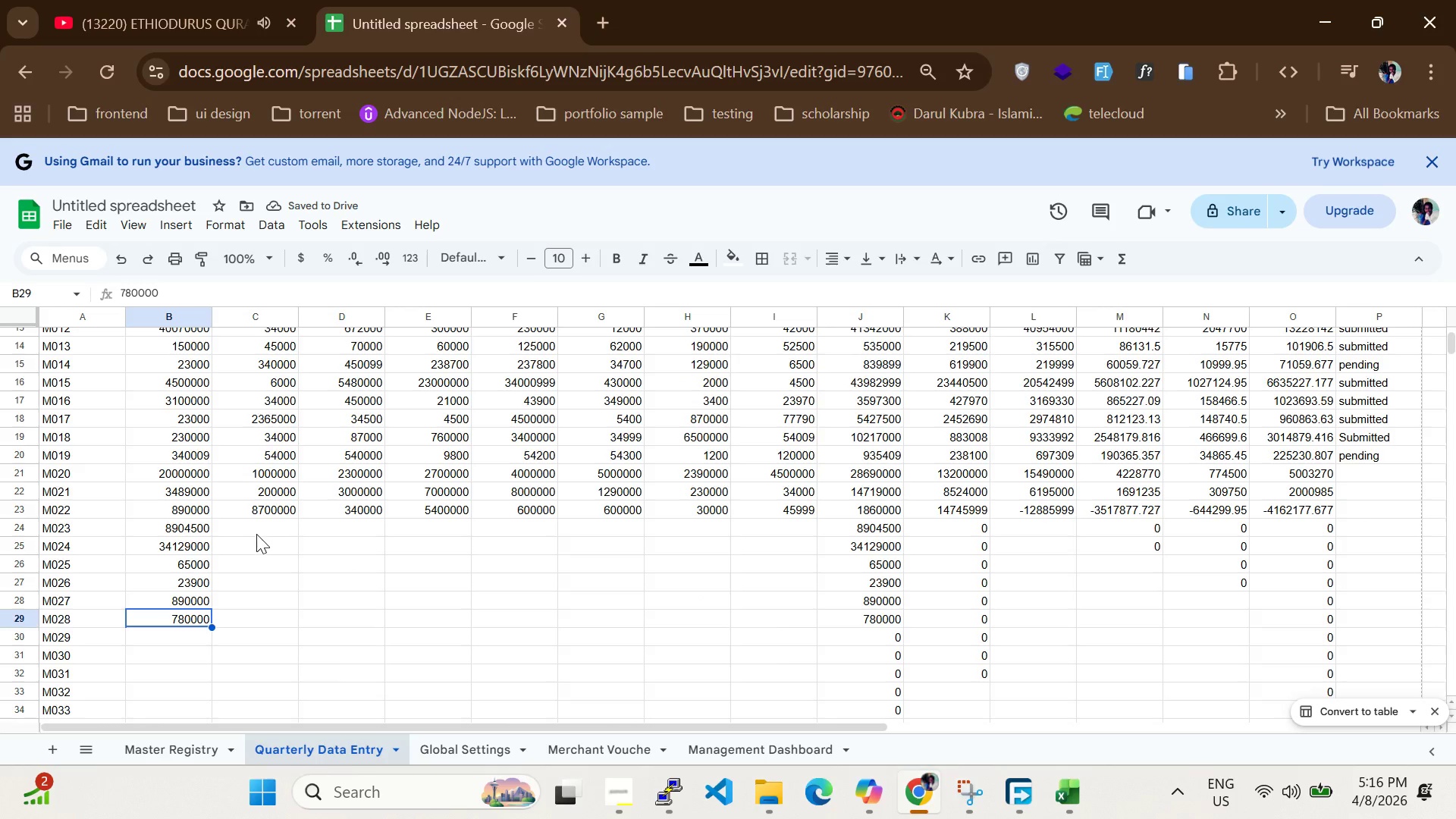 
left_click([261, 531])
 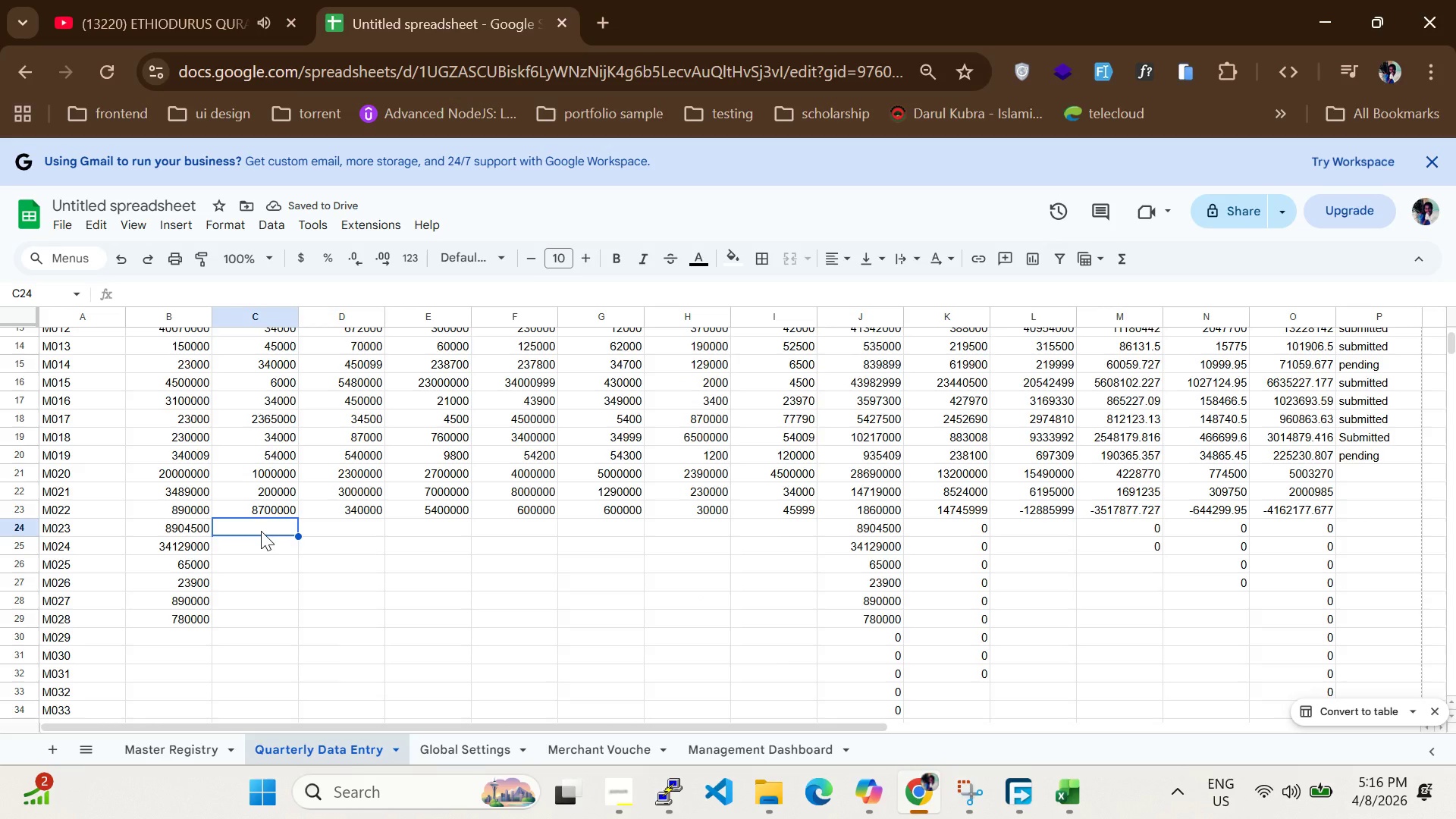 
type(569000)
 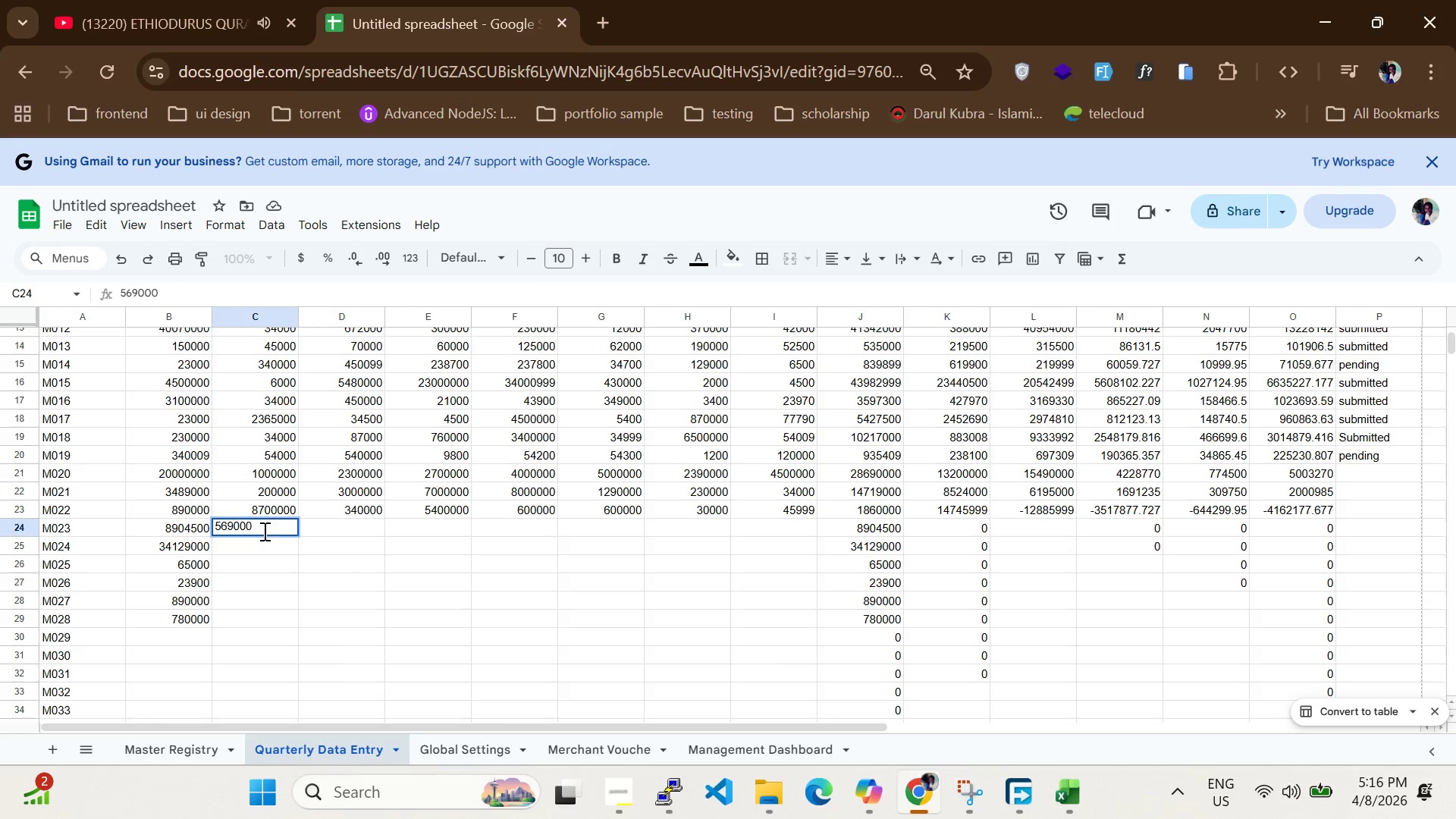 
key(Enter)
 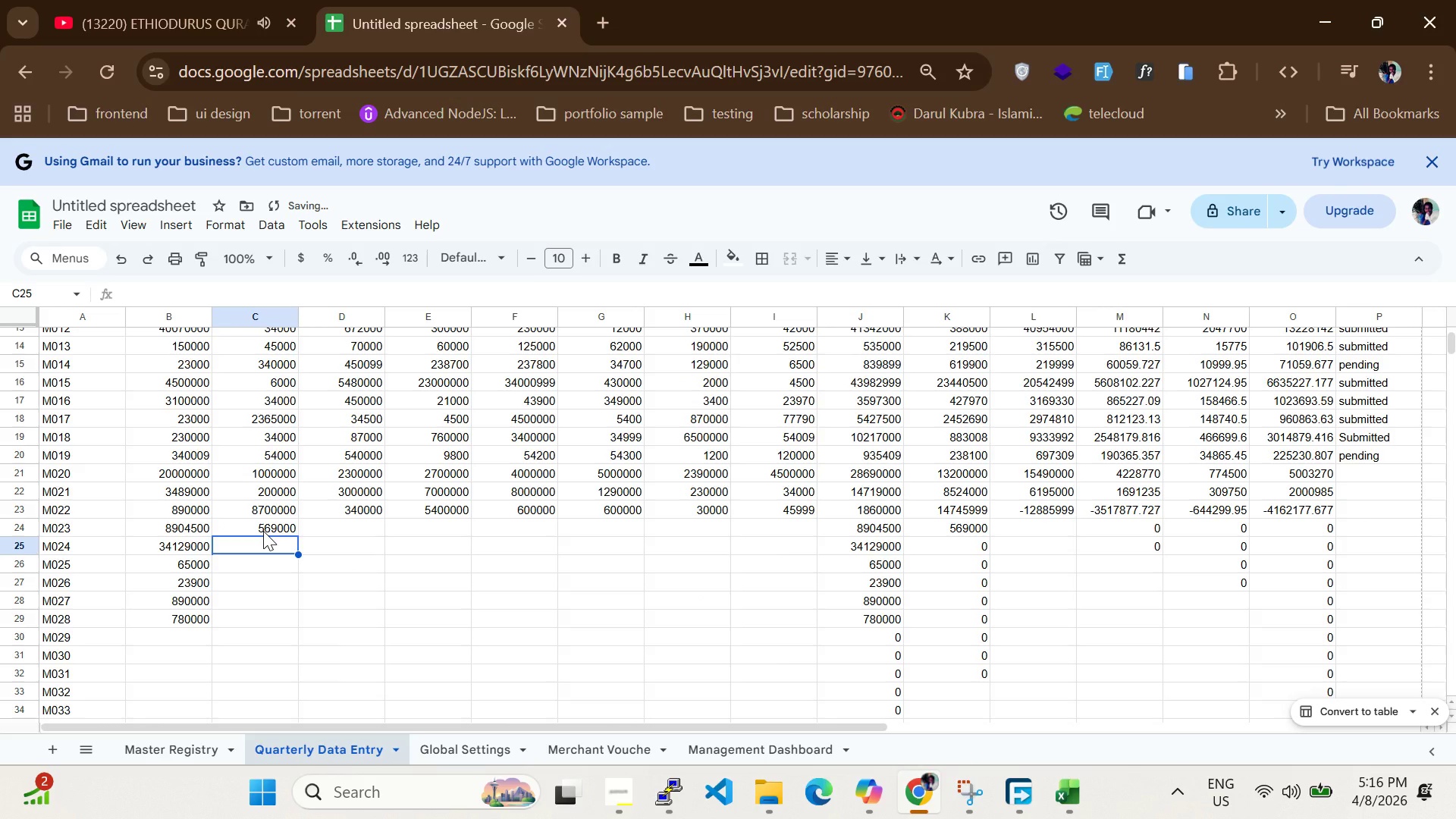 
type(765000)
 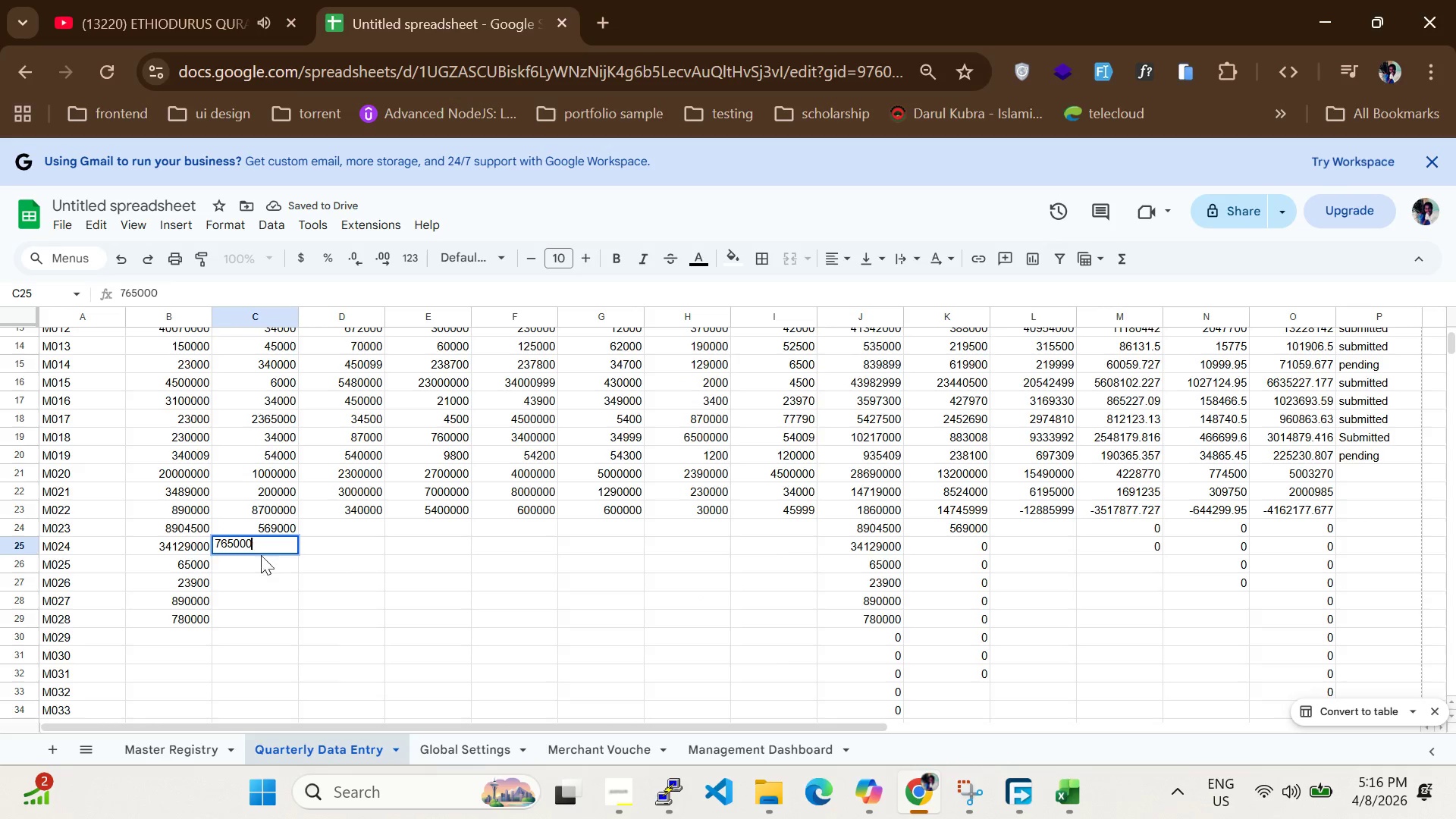 
left_click([259, 563])
 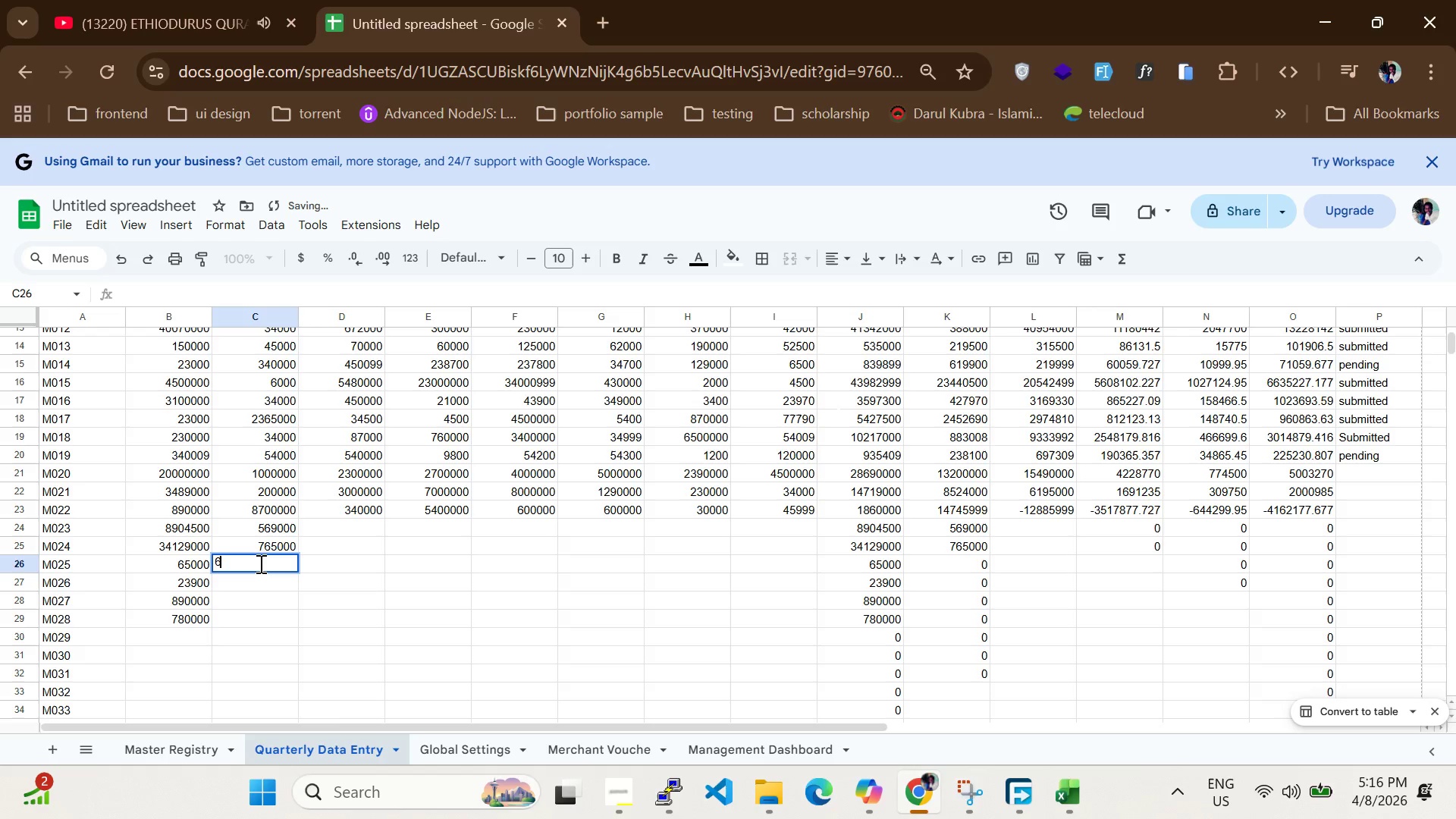 
type(671200)
 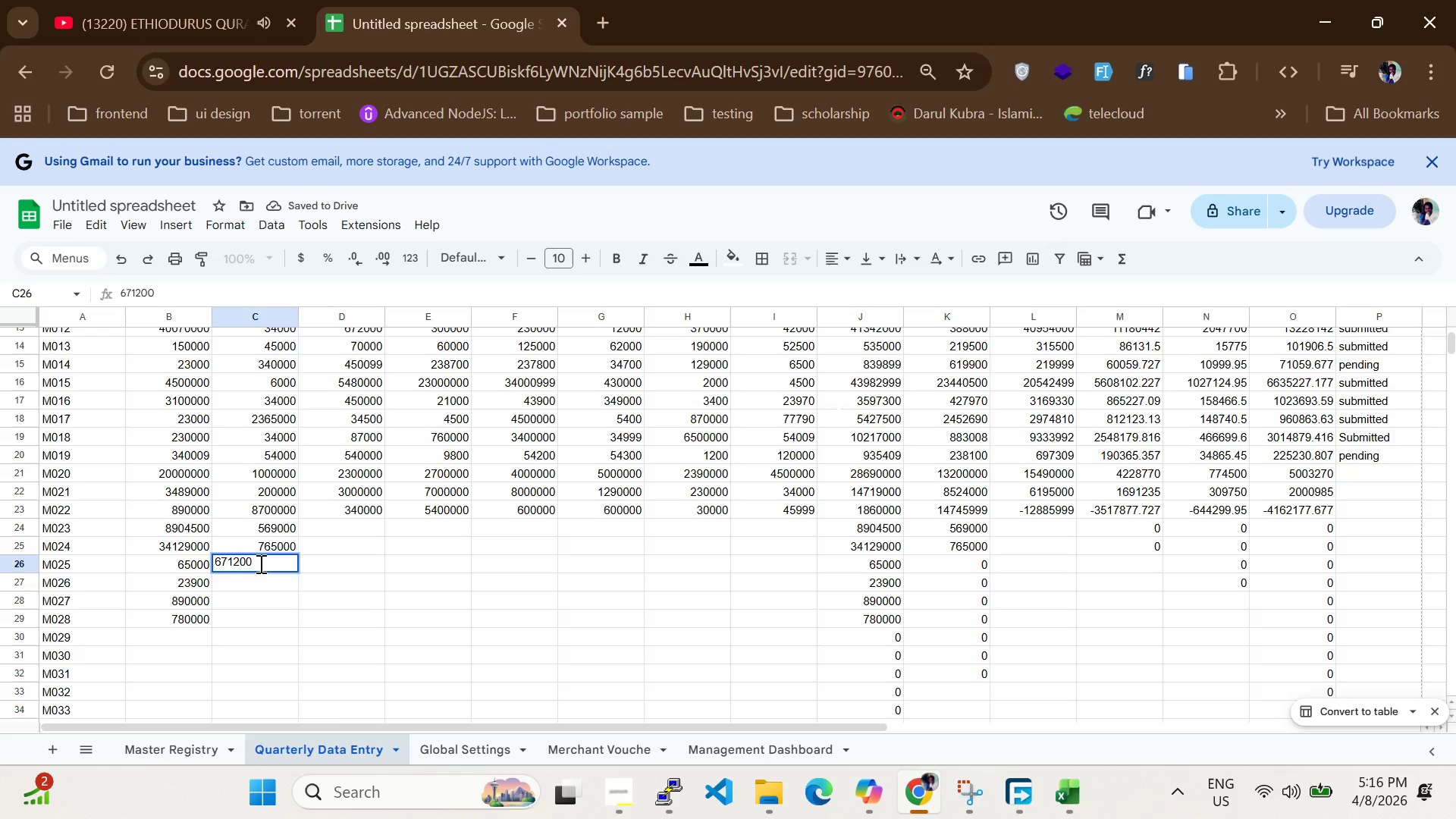 
key(Enter)
 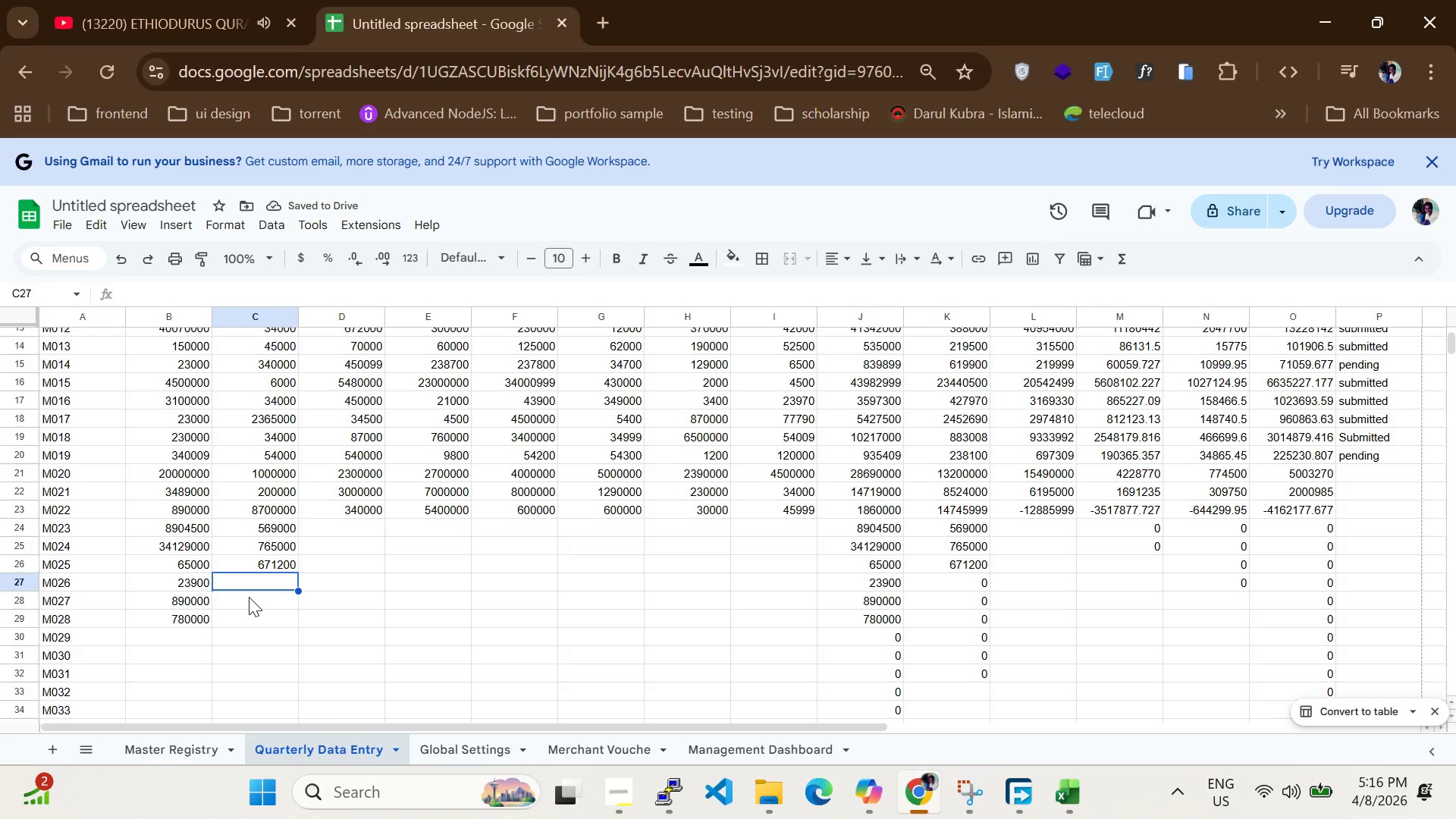 
type(2390000)
 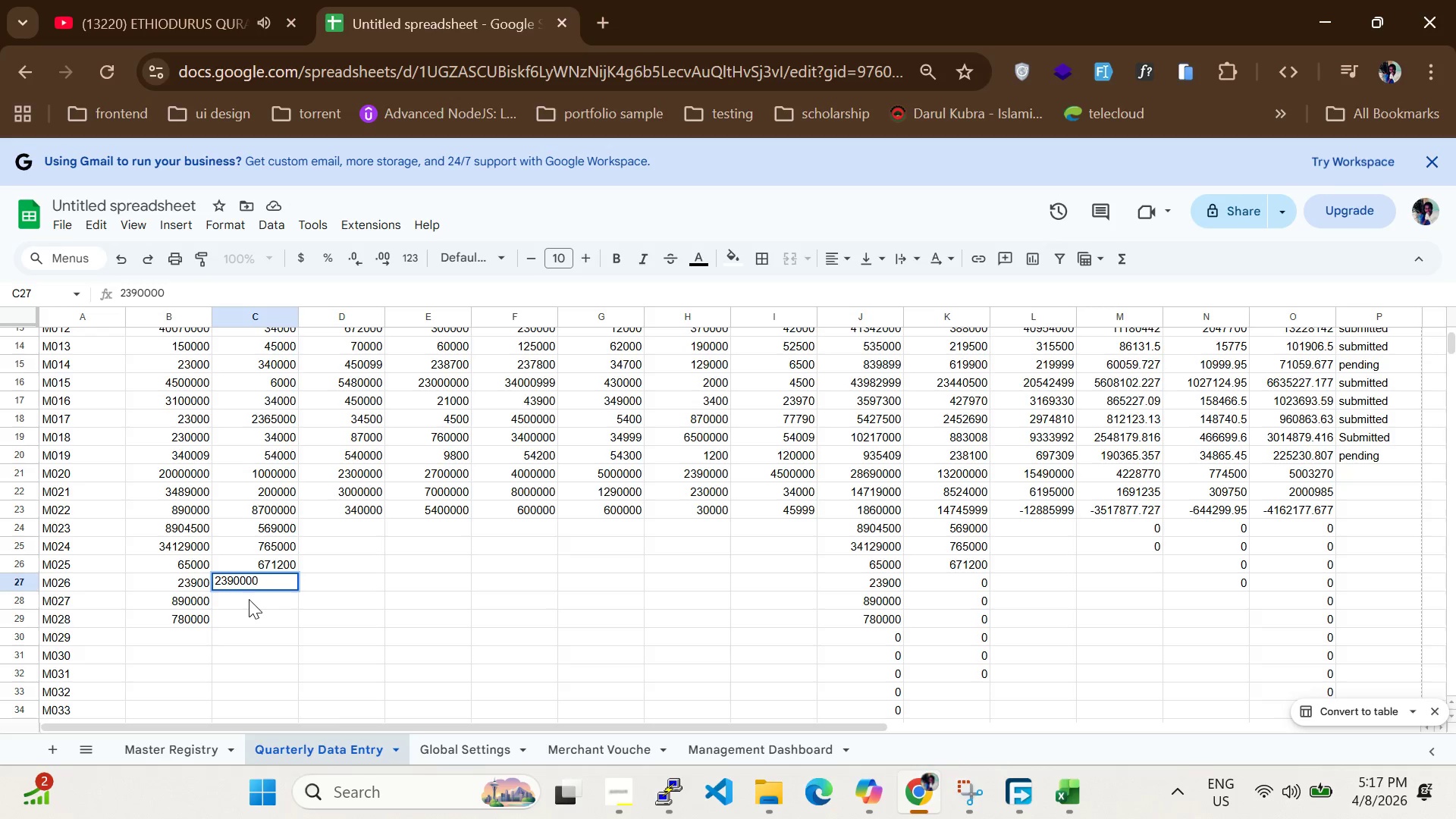 
key(Enter)
 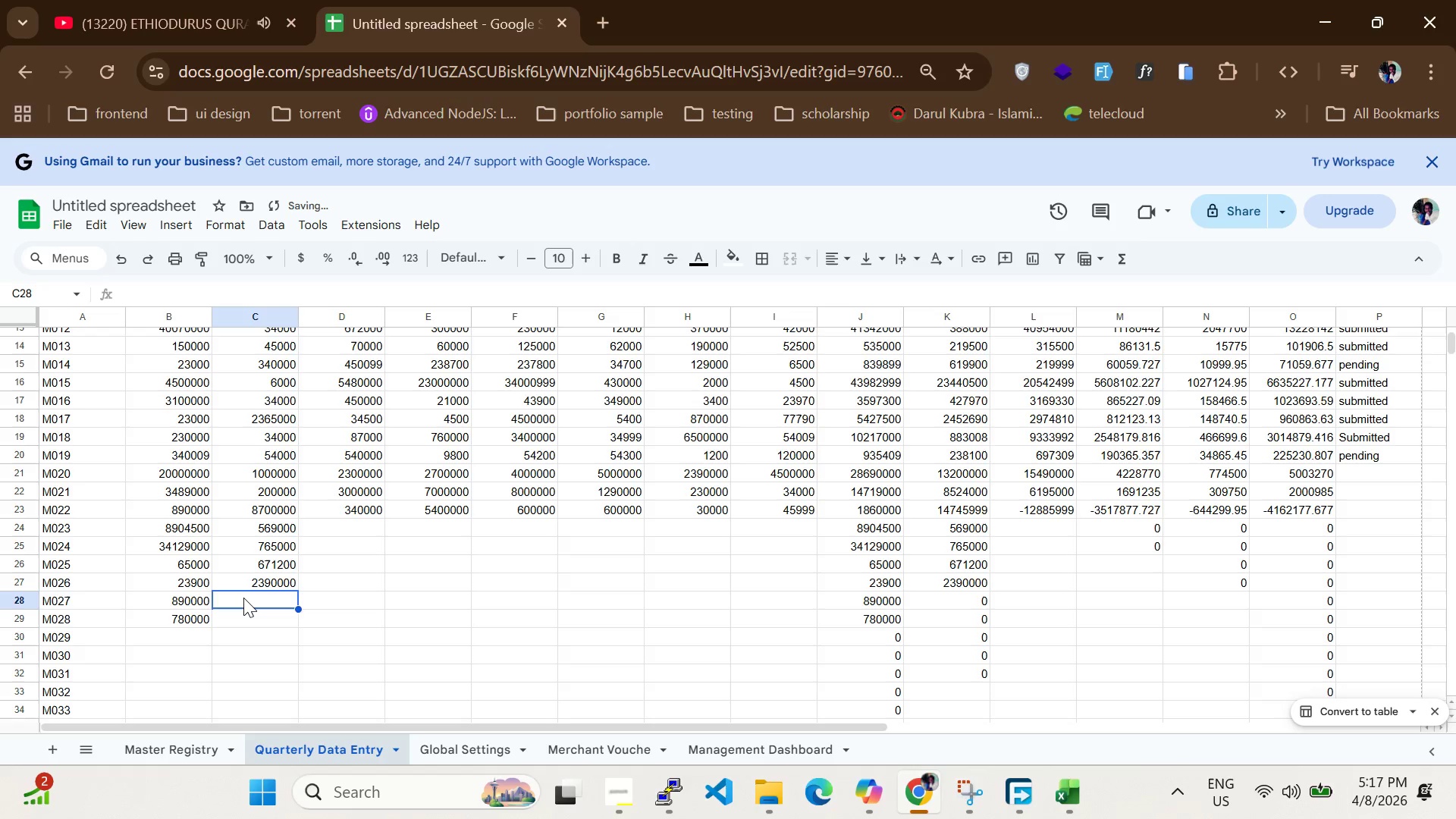 
left_click([243, 598])
 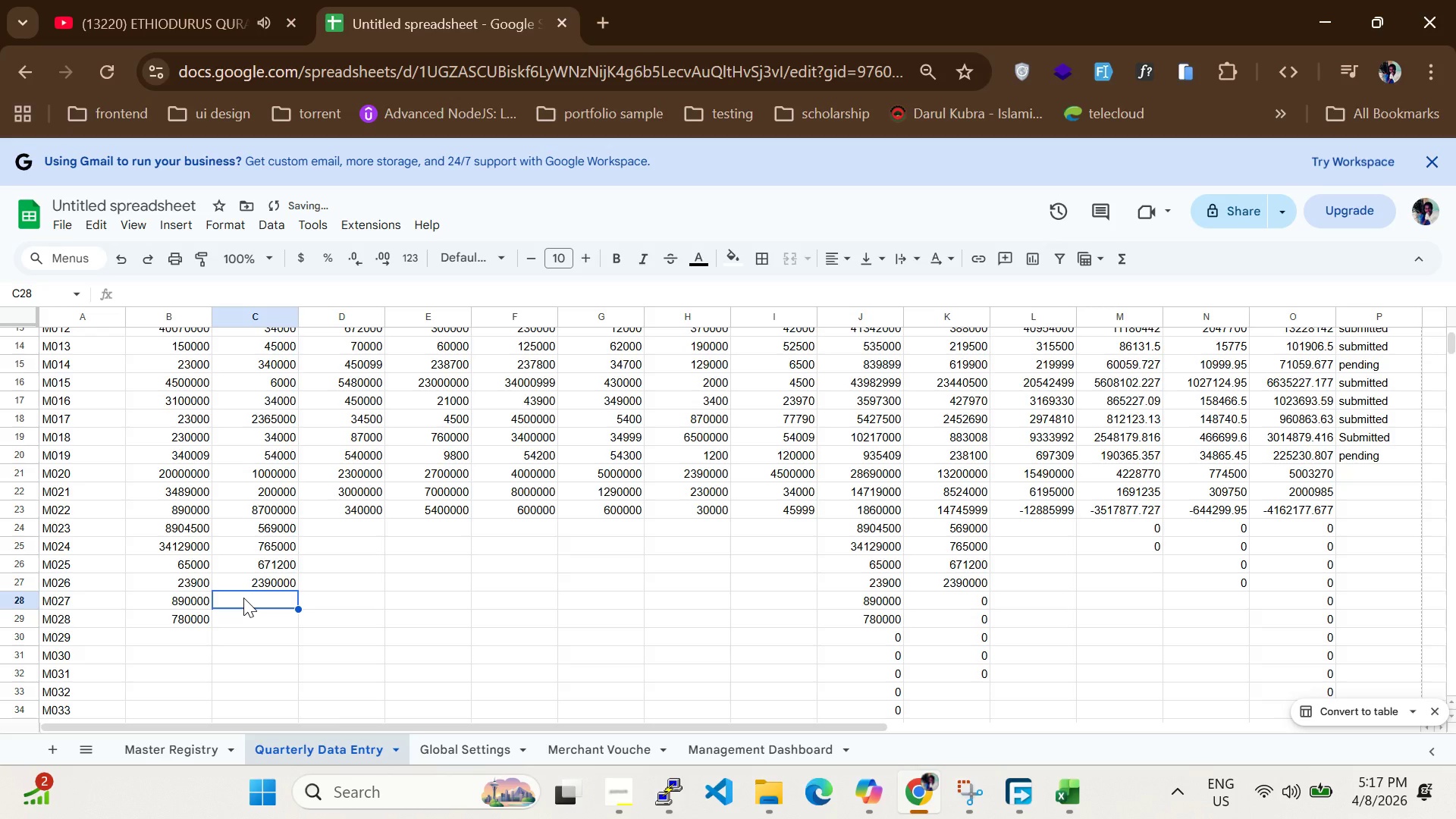 
type(500000)
 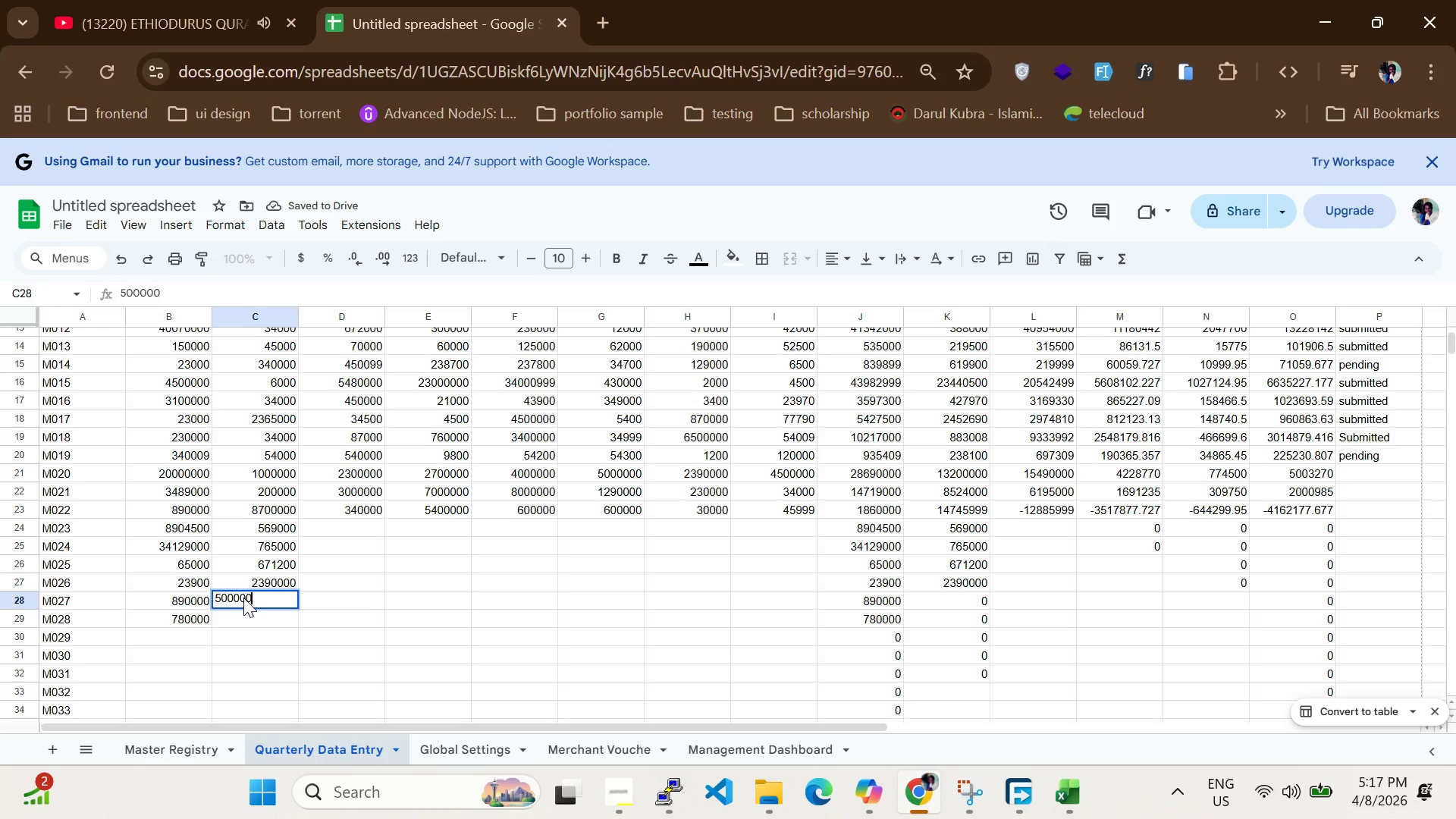 
key(Enter)
 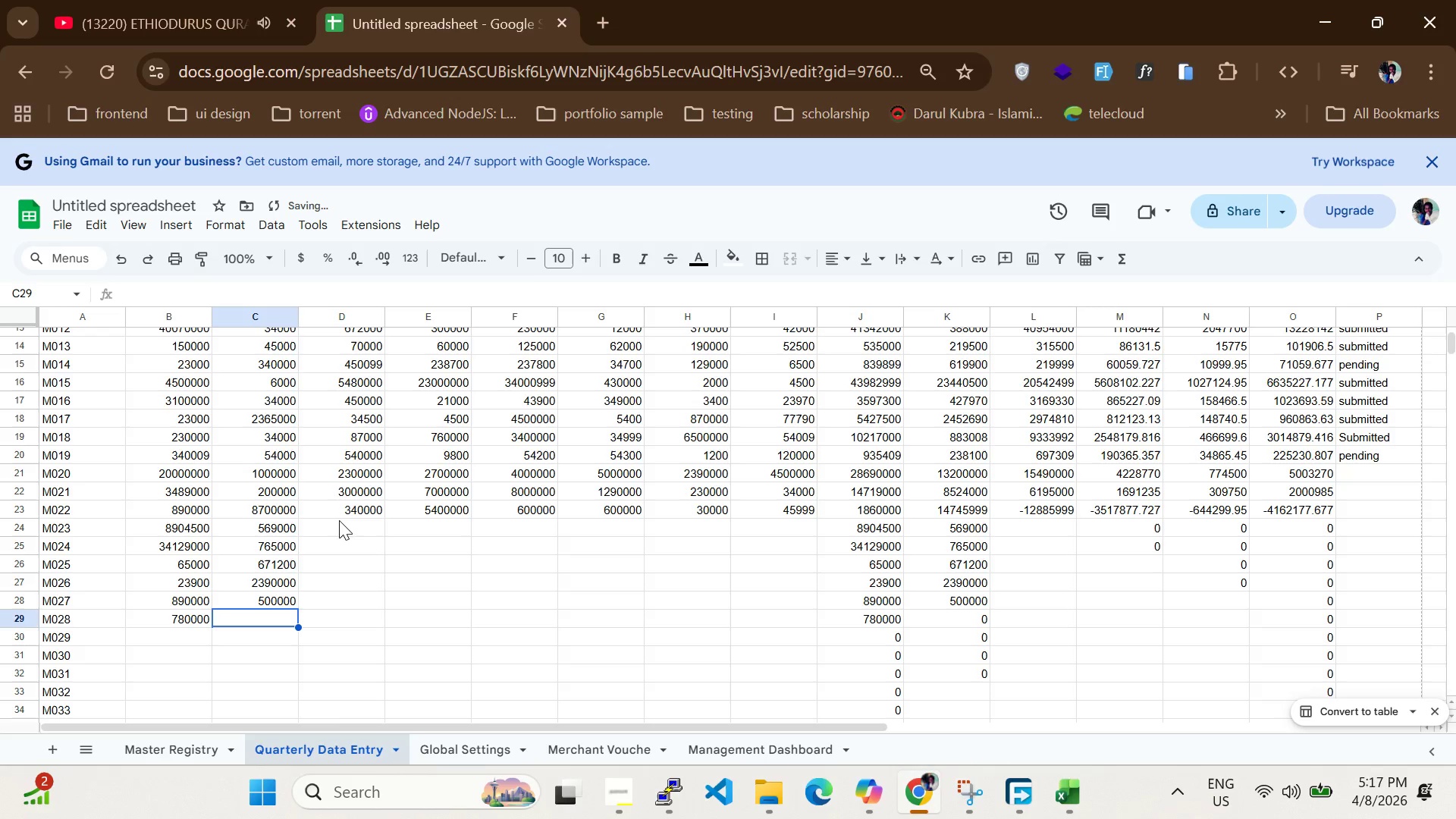 
left_click([346, 526])
 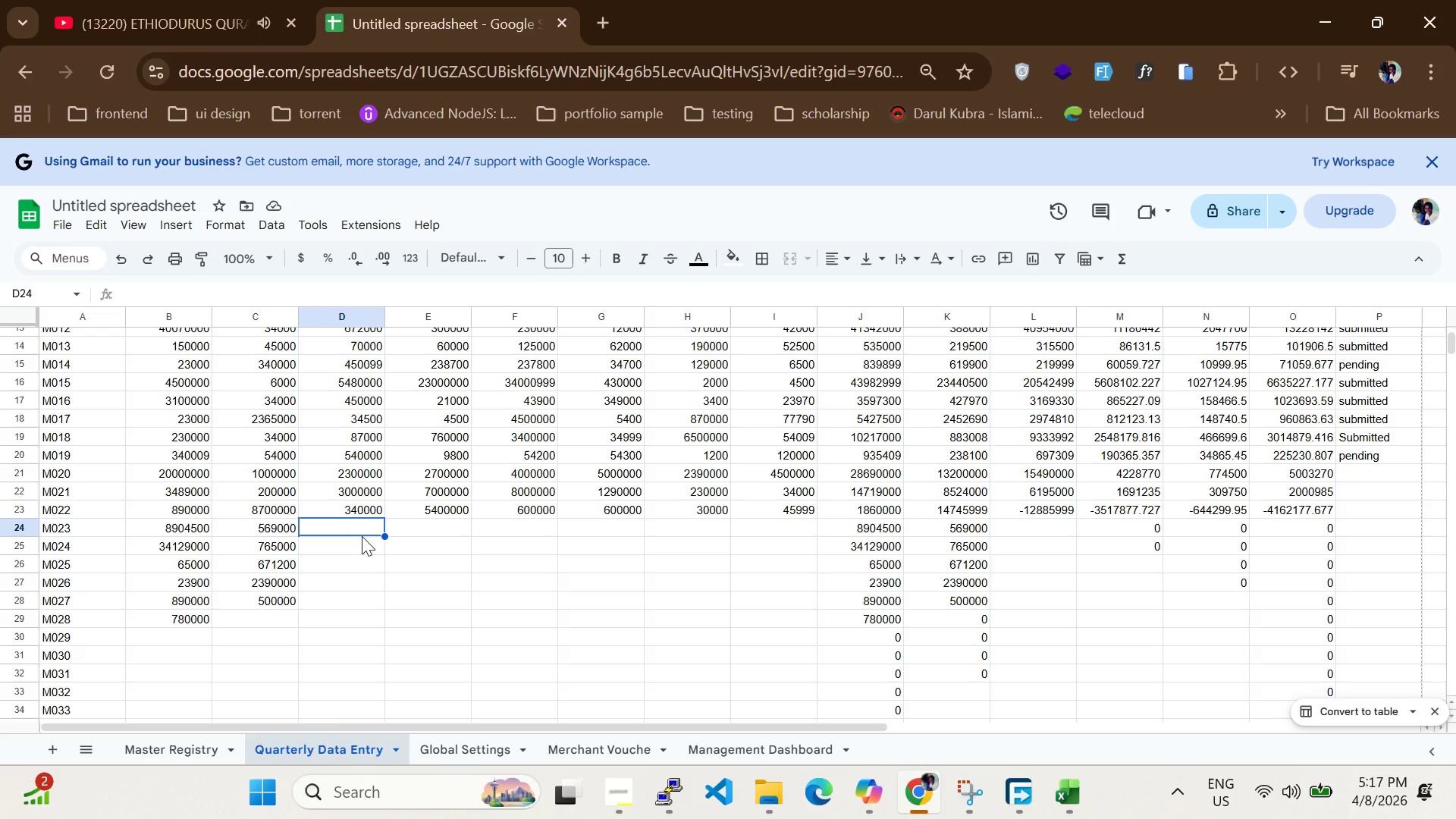 
wait(12.34)
 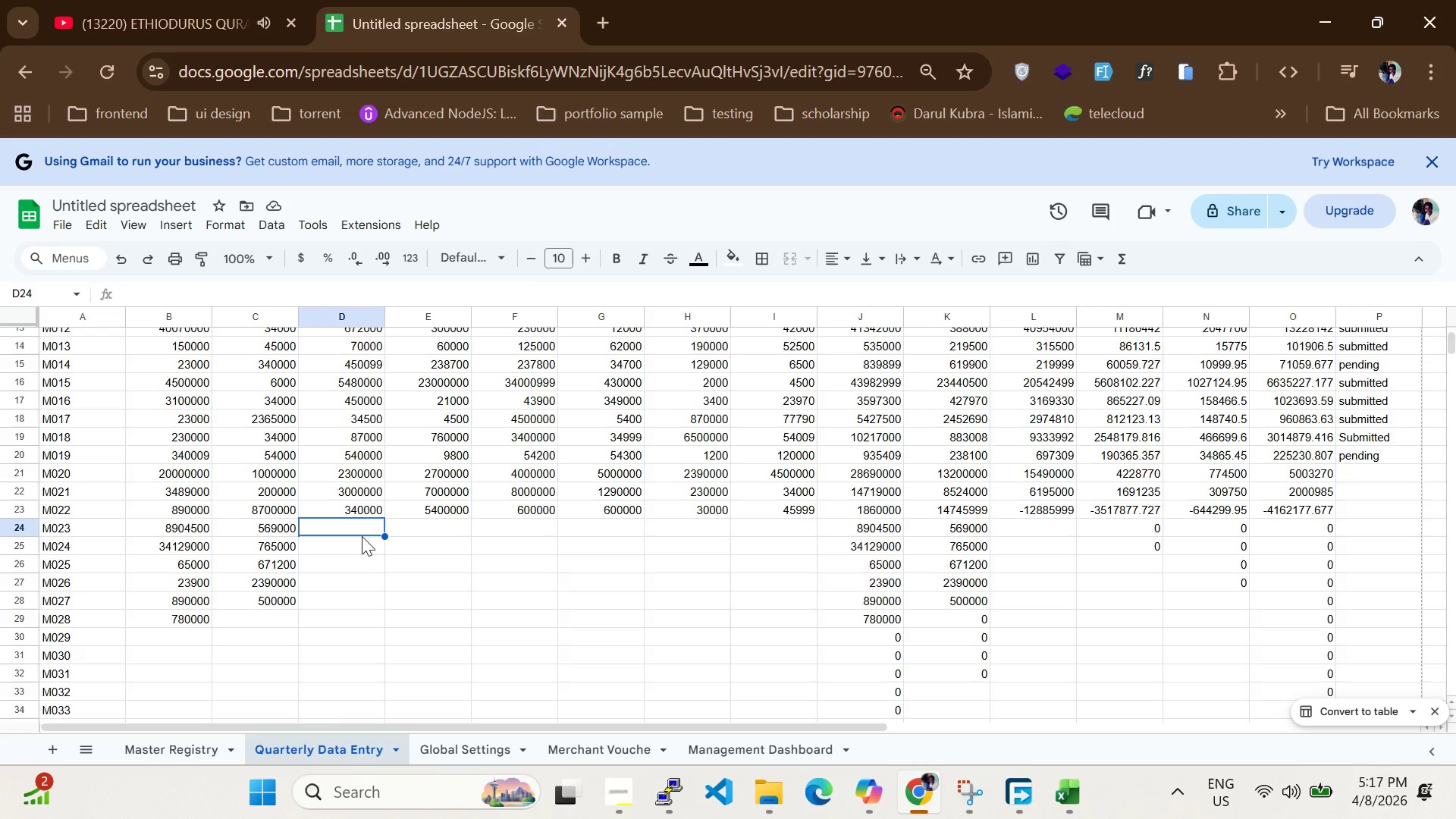 
type(98000)
 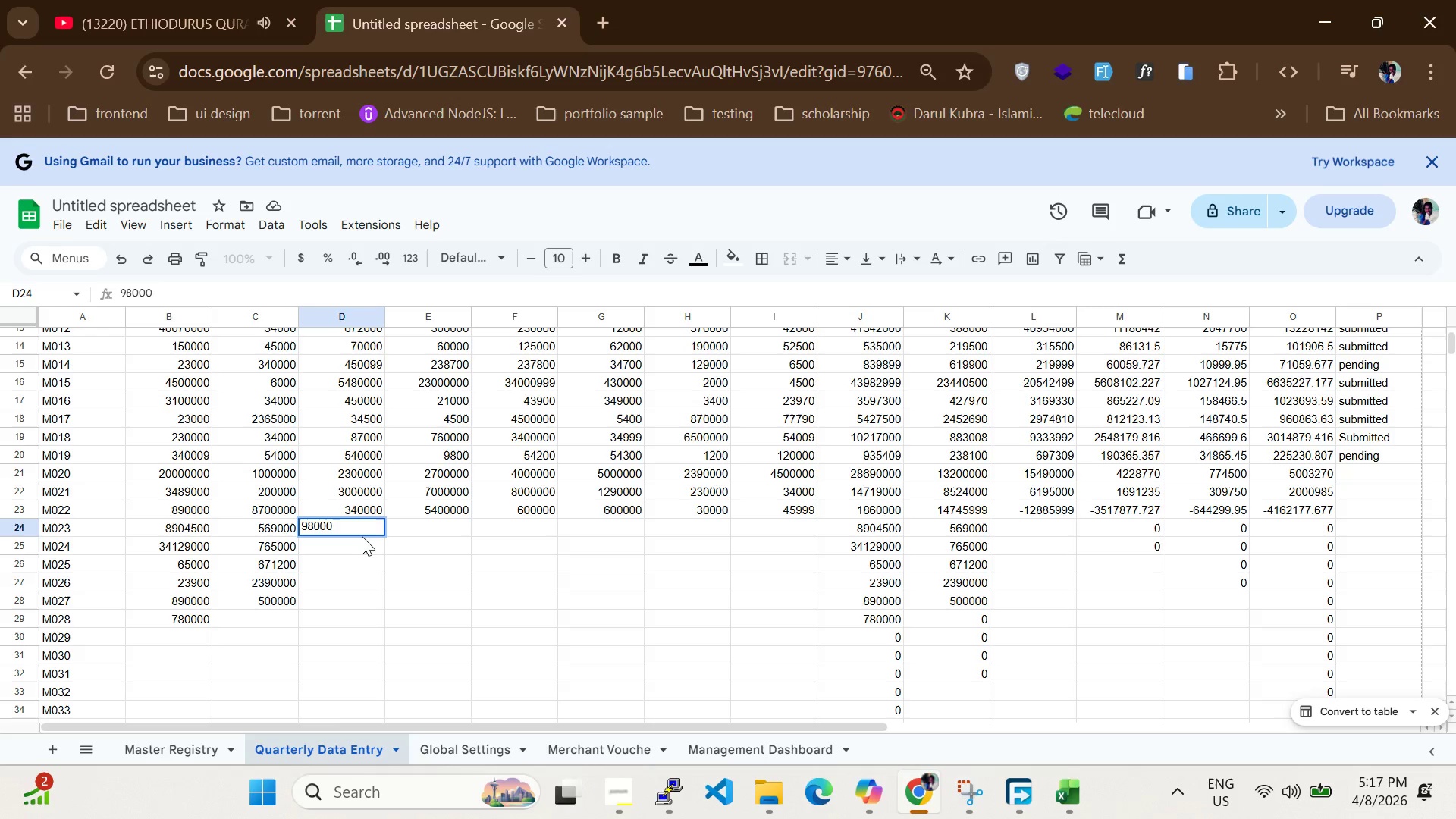 
key(Enter)
 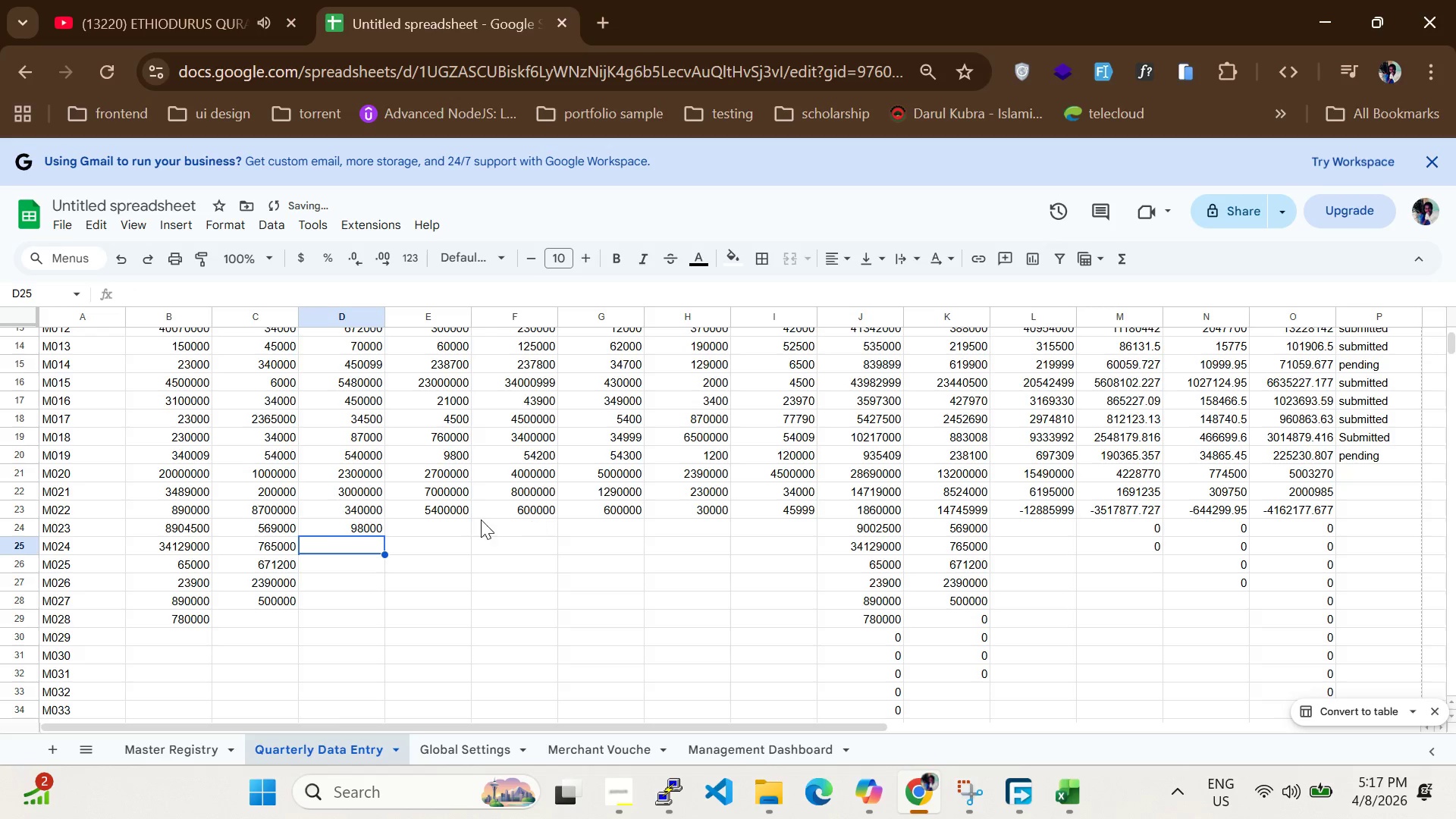 
left_click([460, 519])
 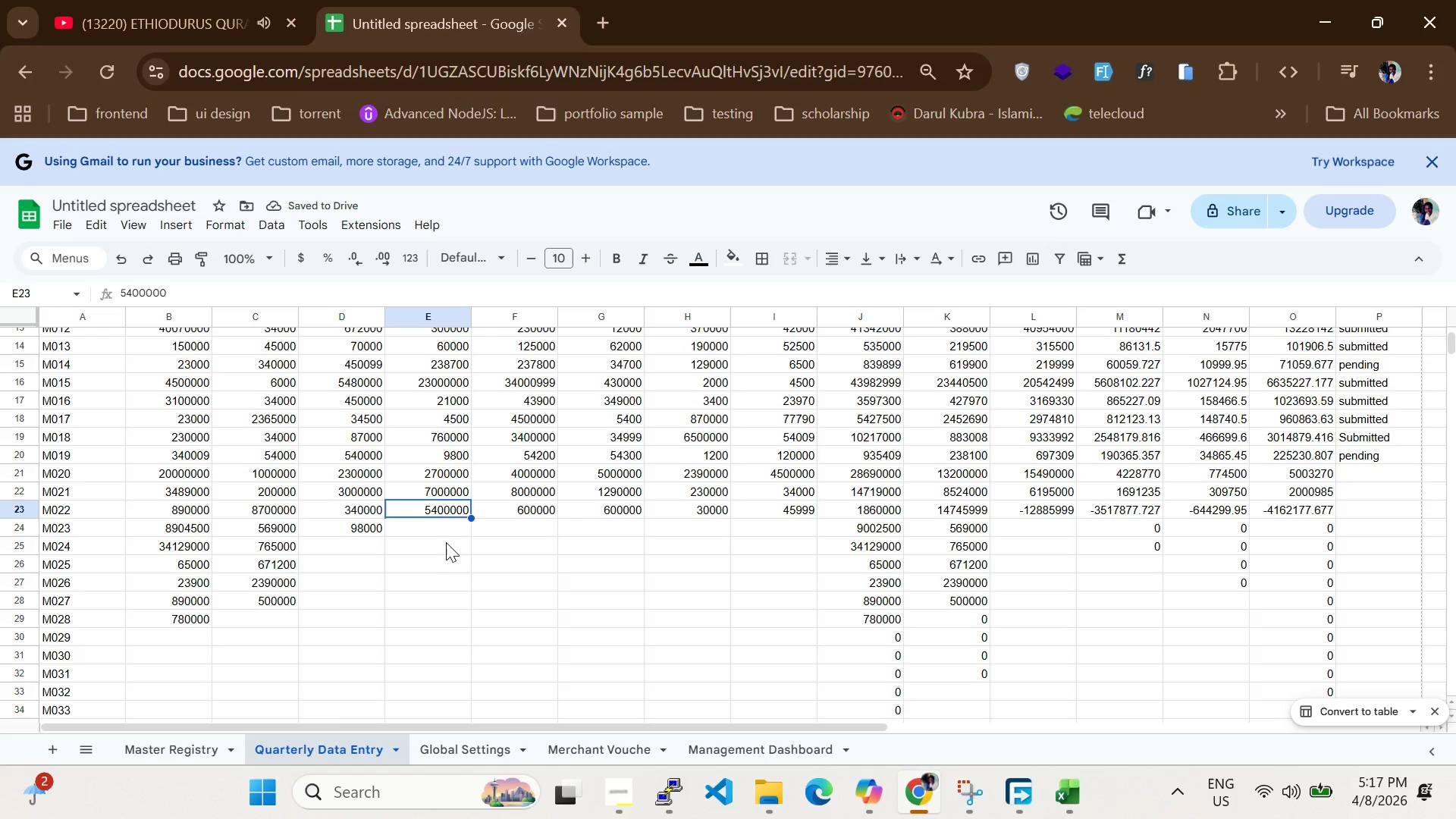 
left_click([453, 525])
 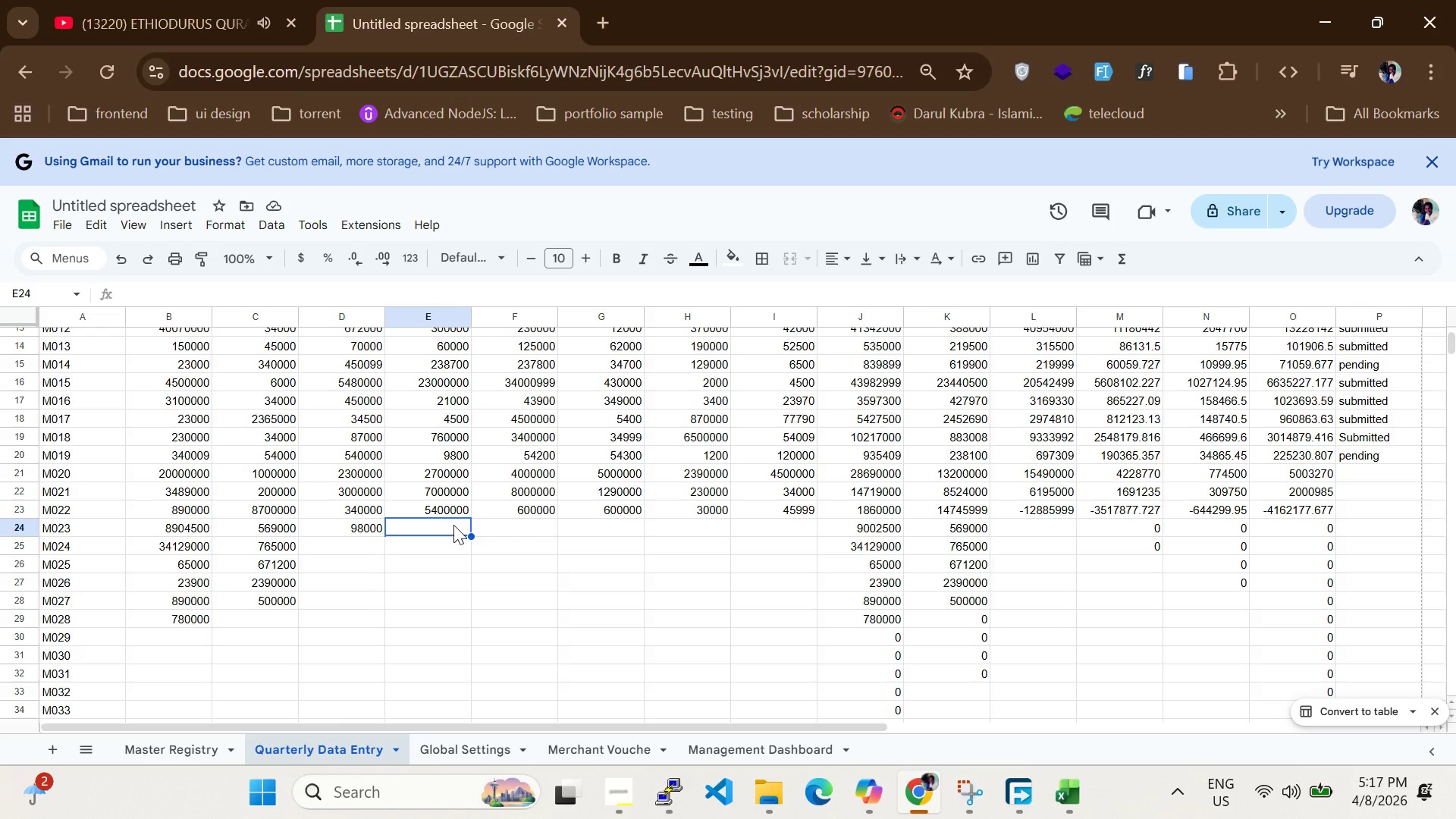 
type(980000)
 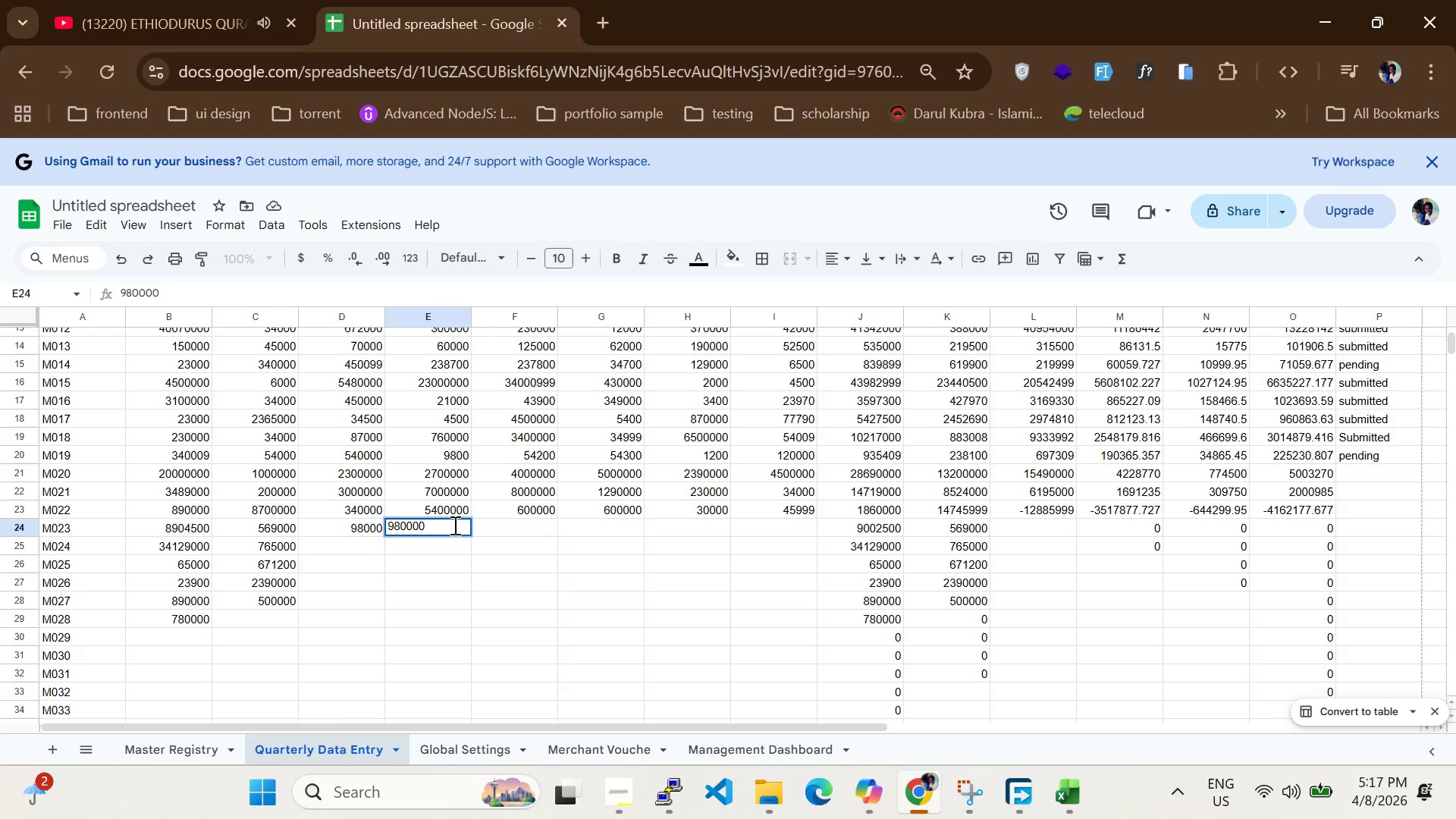 
key(Enter)
 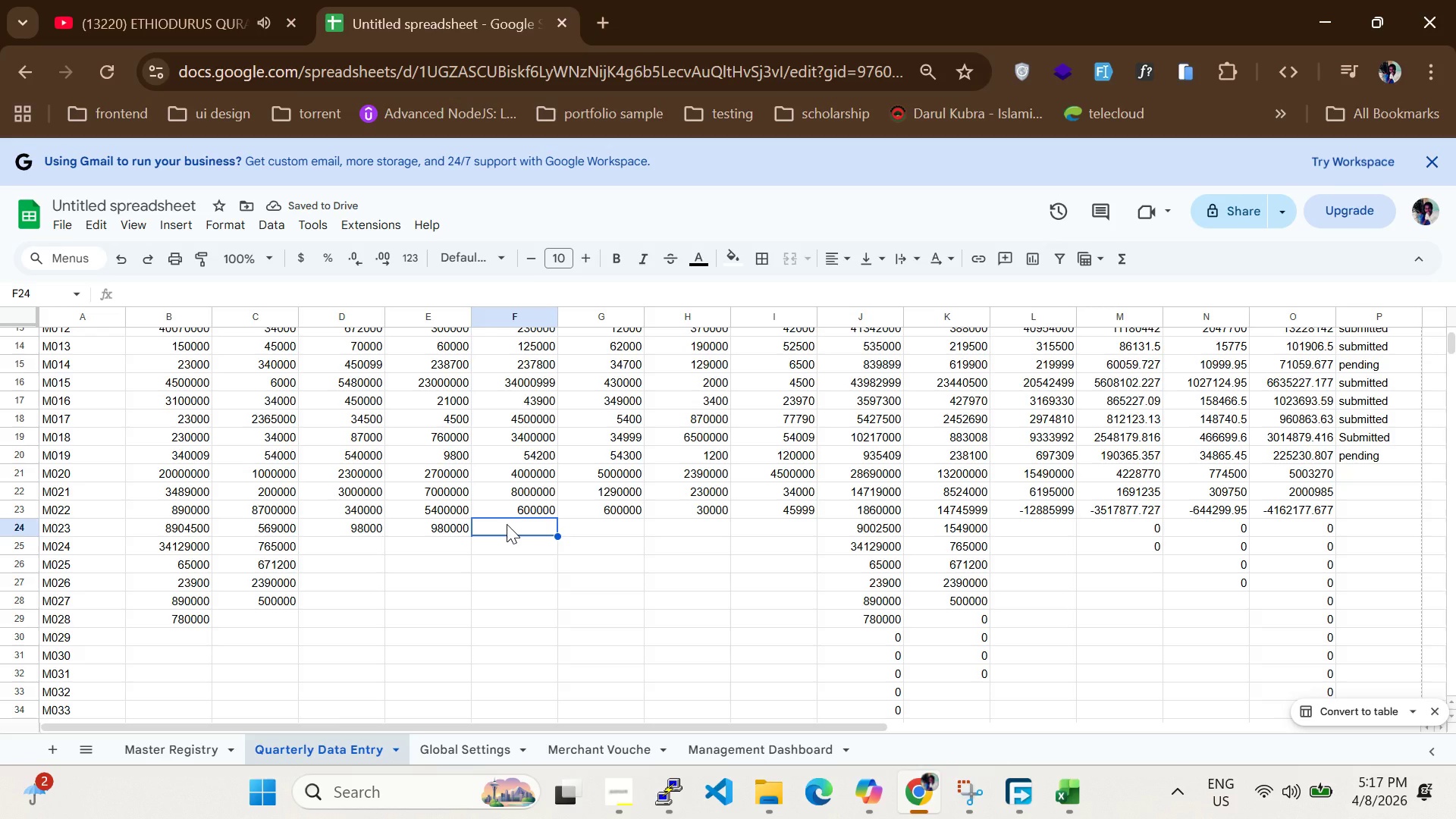 
type(56000)
 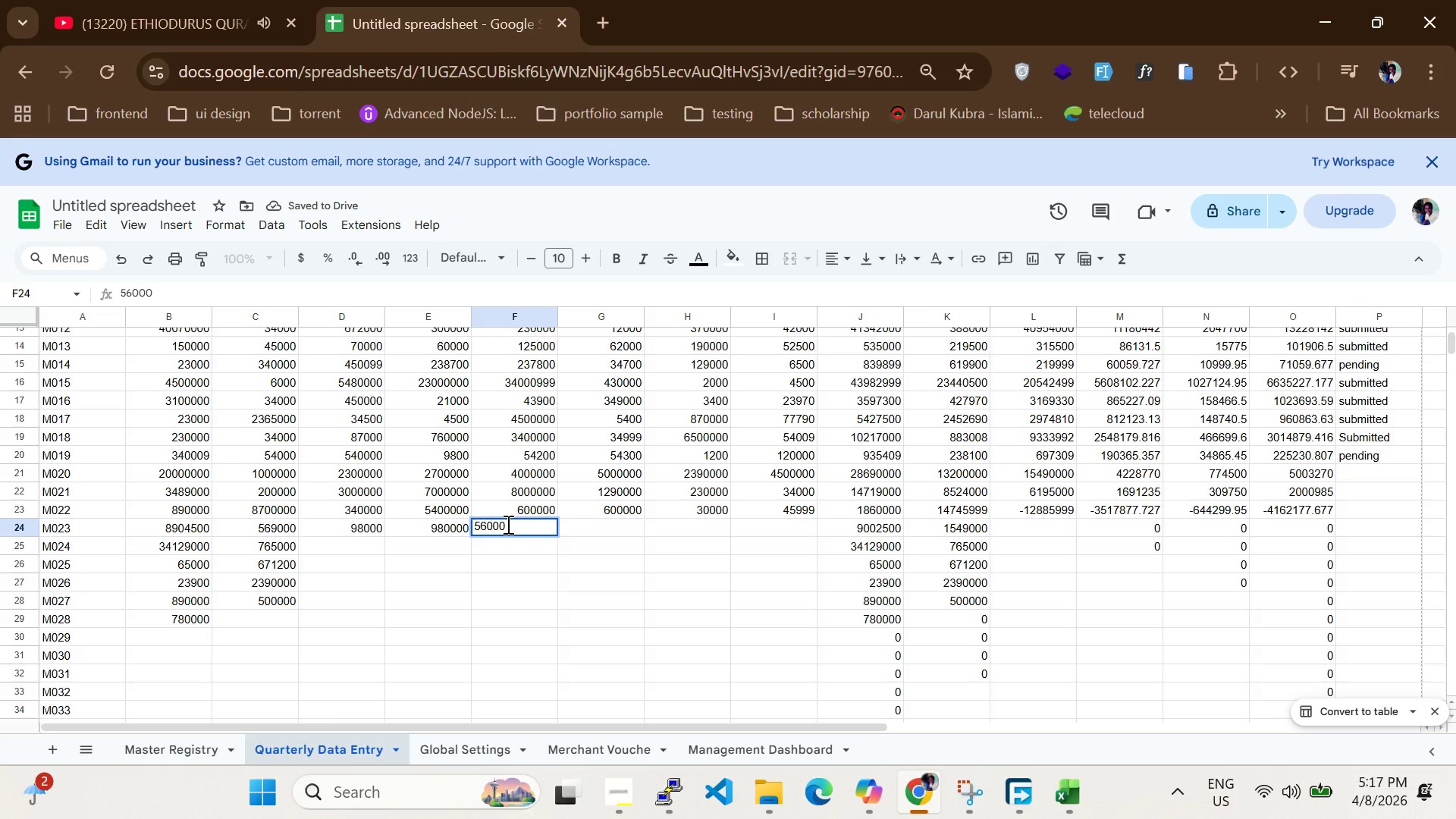 
key(Enter)
 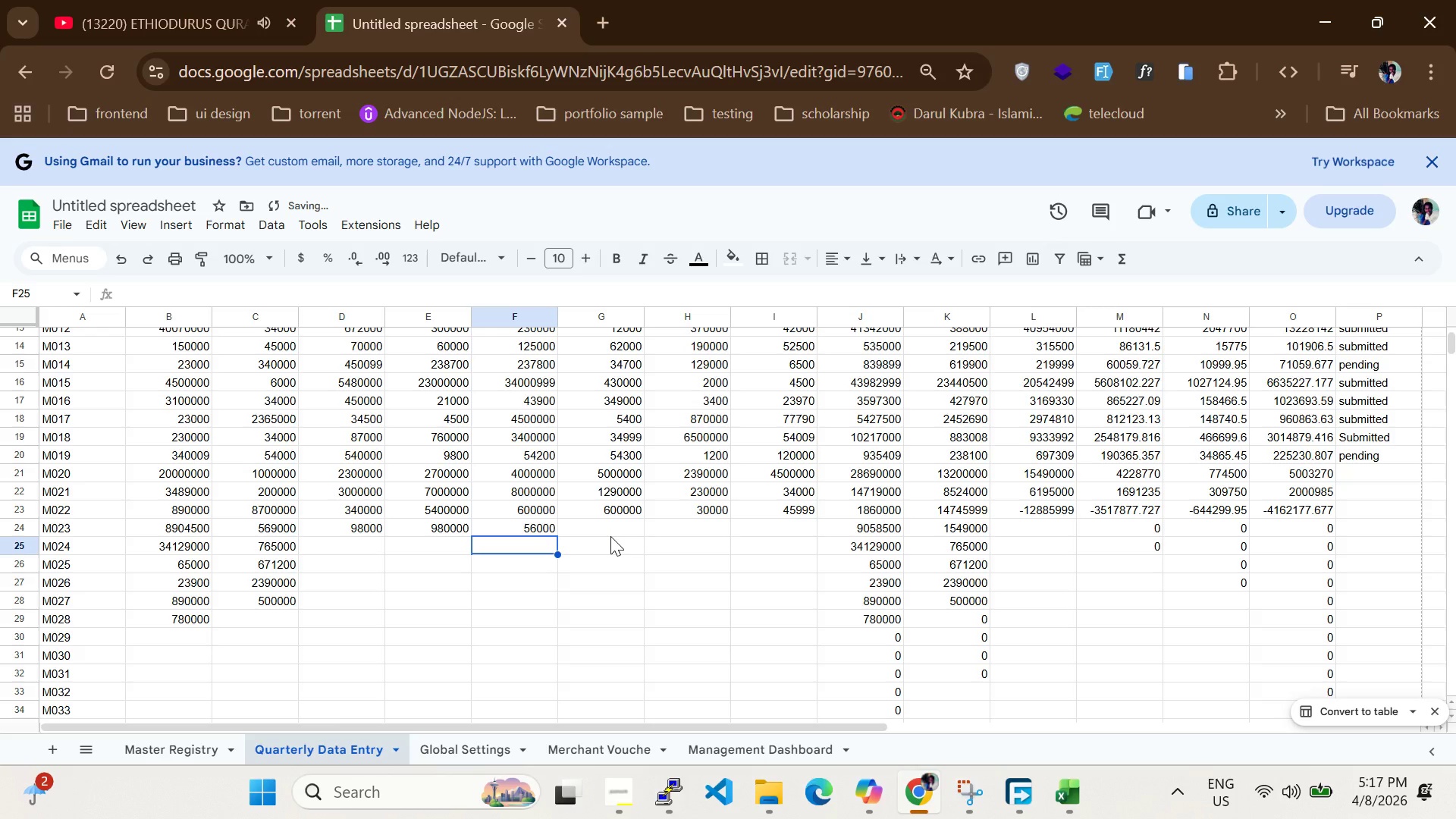 
left_click([610, 536])
 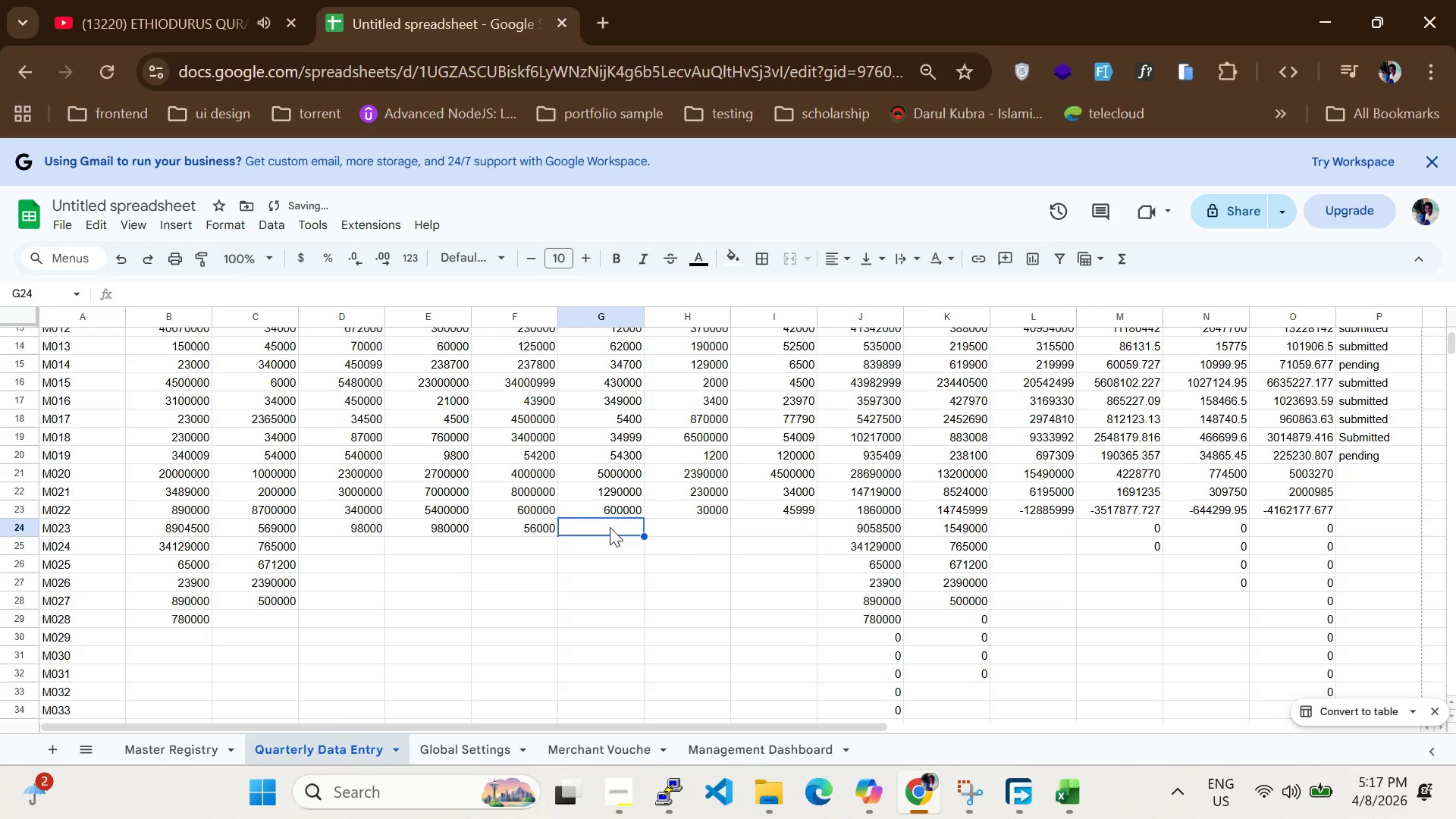 
type(900000)
 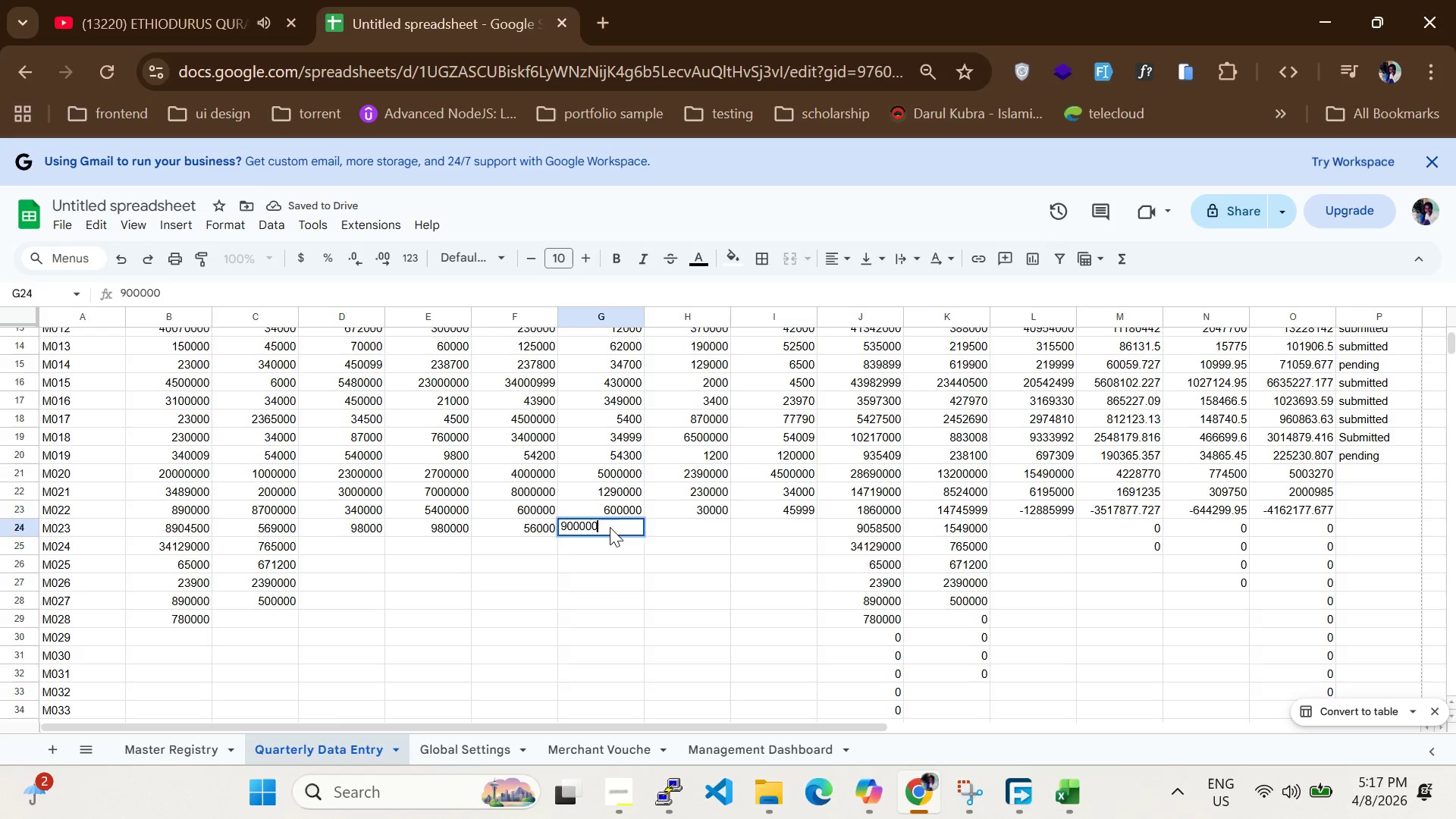 
key(Enter)
 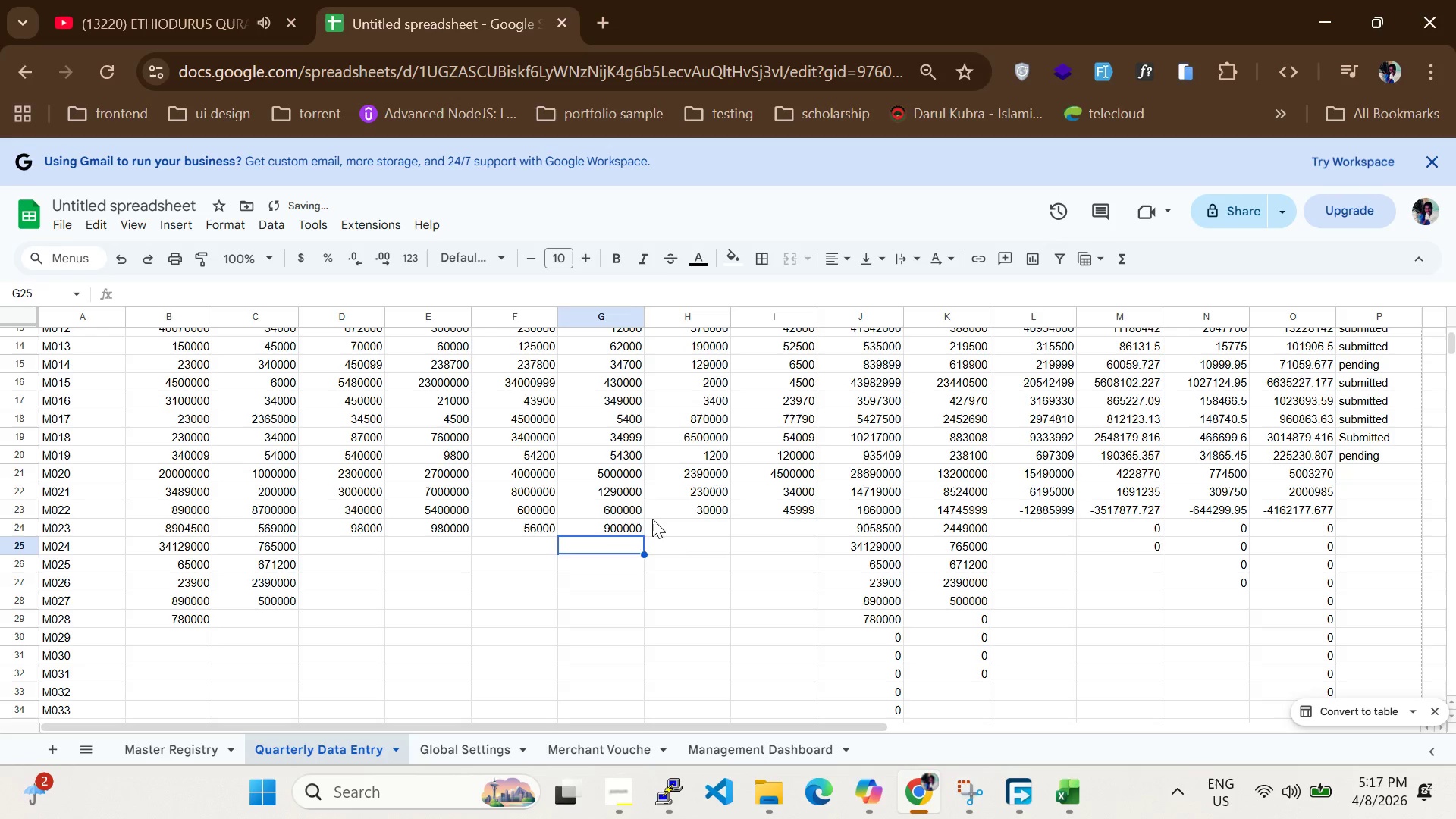 
left_click_drag(start_coordinate=[652, 519], to_coordinate=[656, 521])
 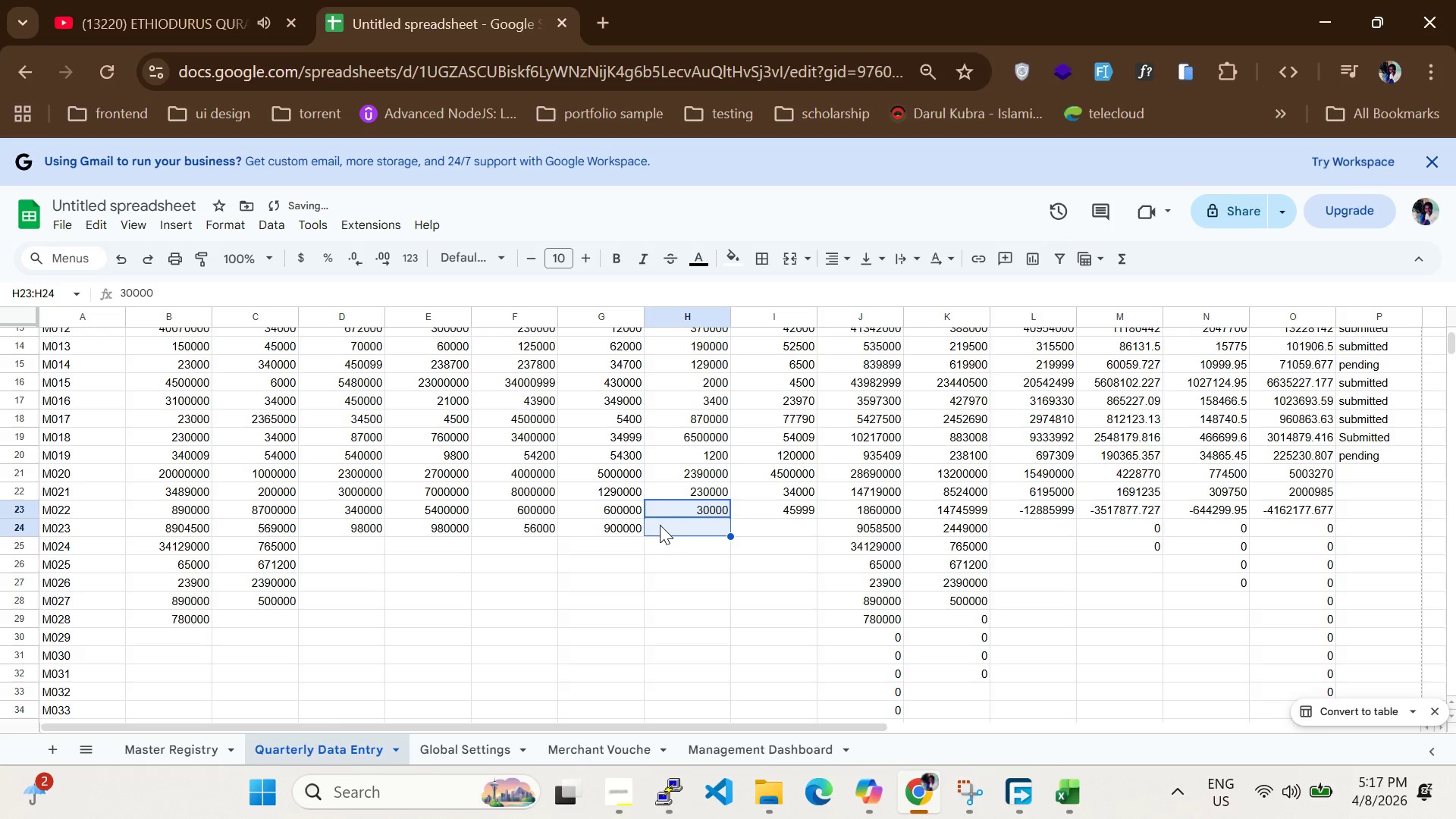 
left_click([660, 525])
 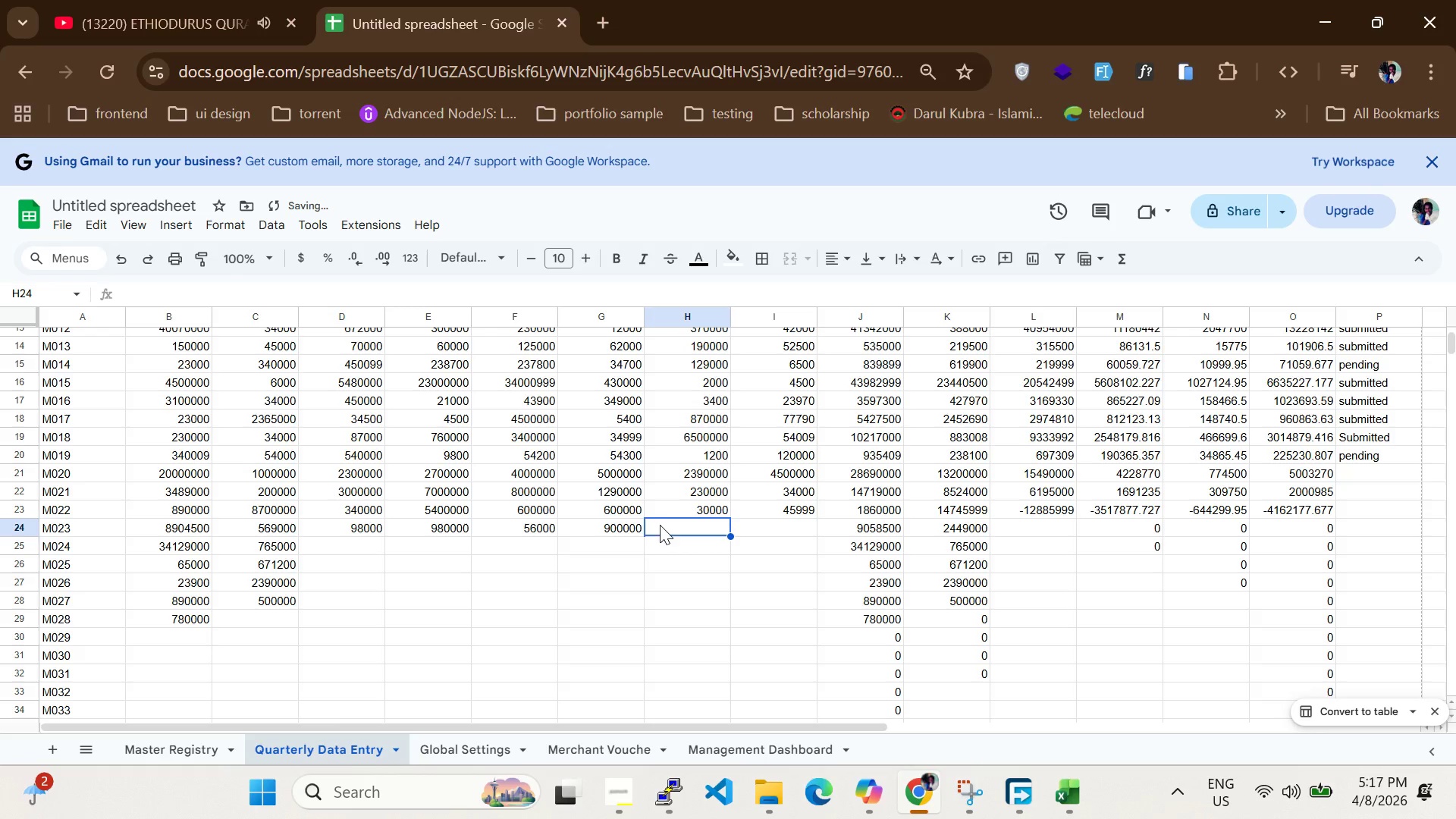 
type(56000)
 